 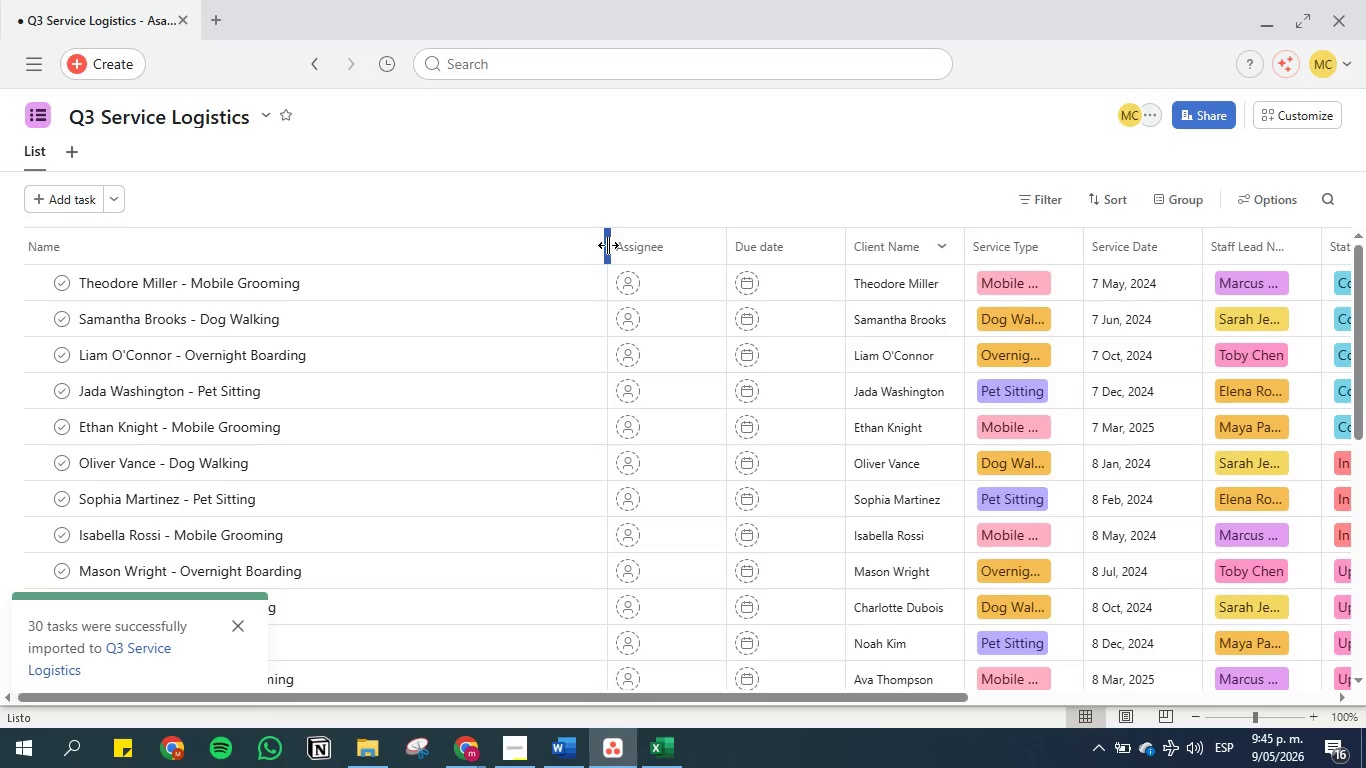 
left_click_drag(start_coordinate=[895, 245], to_coordinate=[647, 243])
 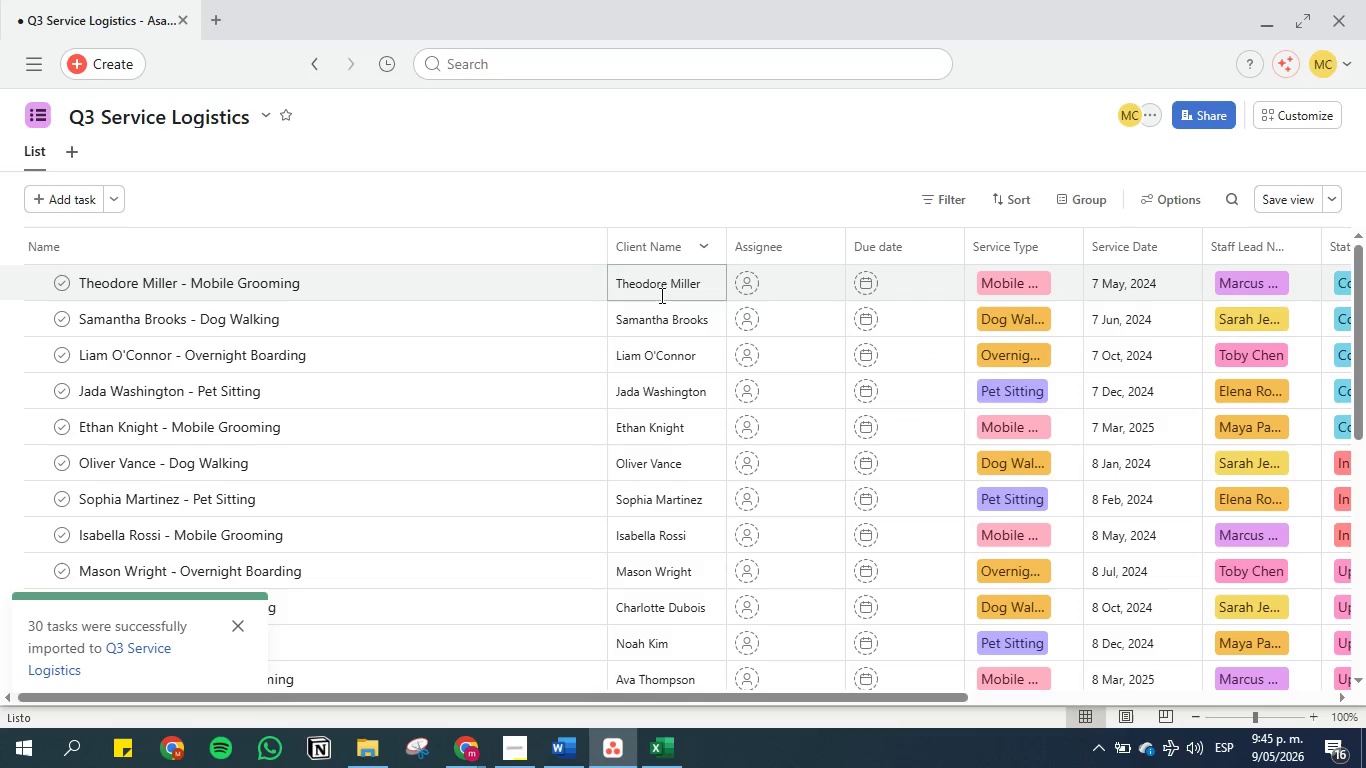 
scroll: coordinate [660, 296], scroll_direction: down, amount: 3.0
 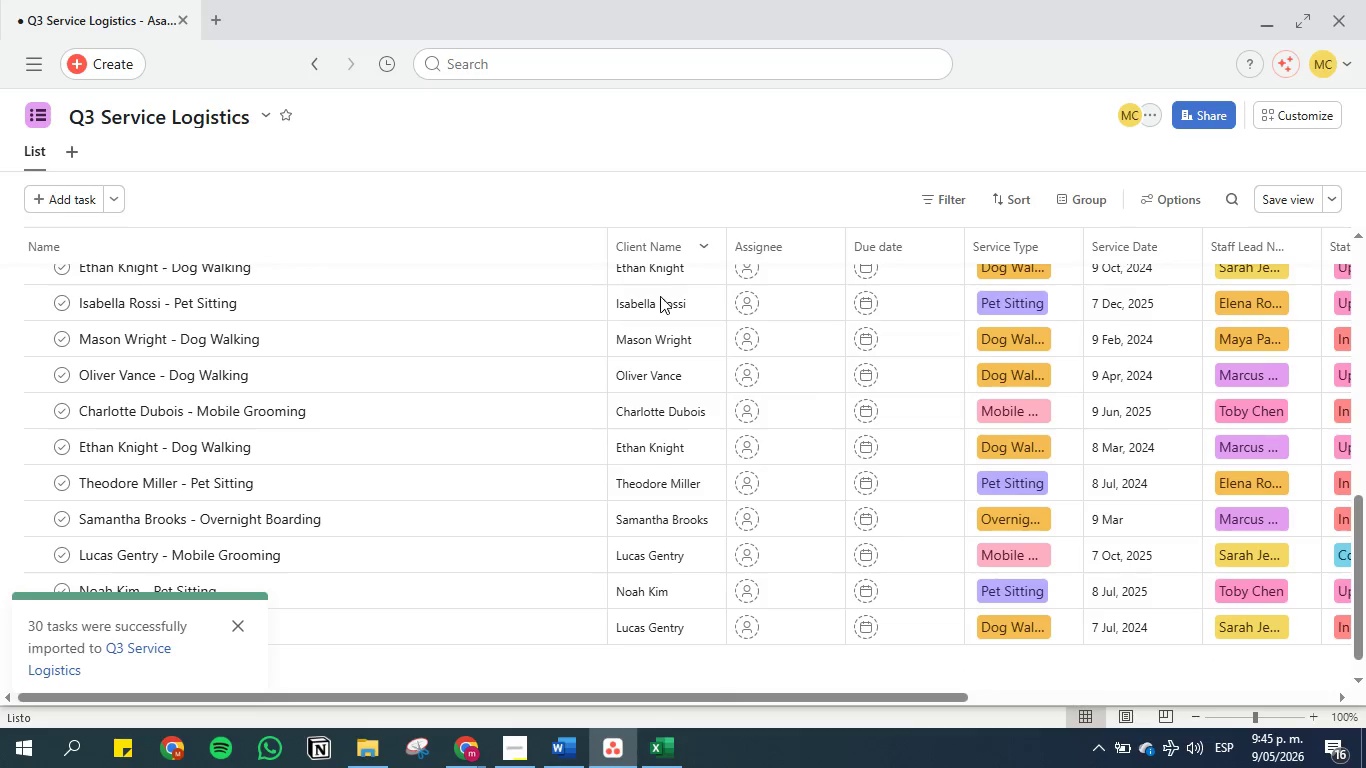 
scroll: coordinate [660, 296], scroll_direction: up, amount: 5.0
 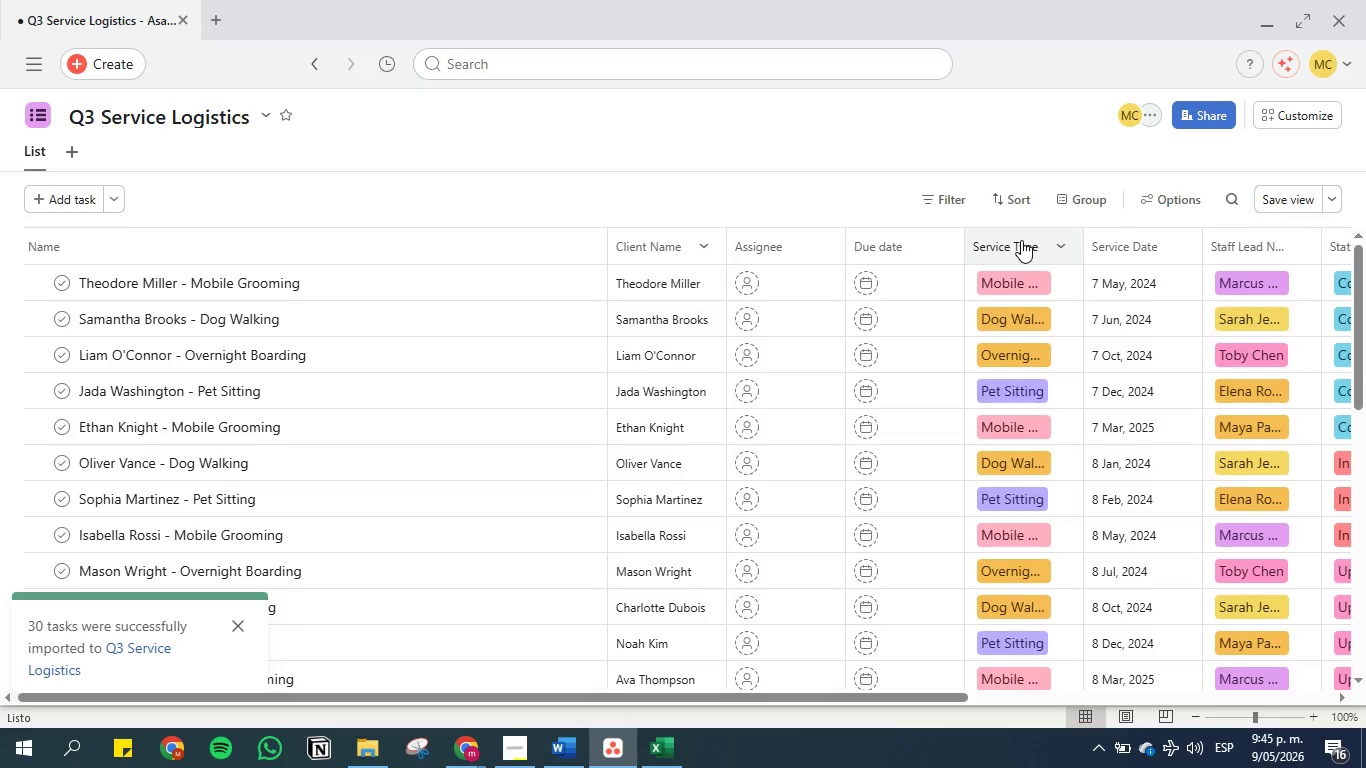 
left_click_drag(start_coordinate=[1020, 240], to_coordinate=[754, 239])
 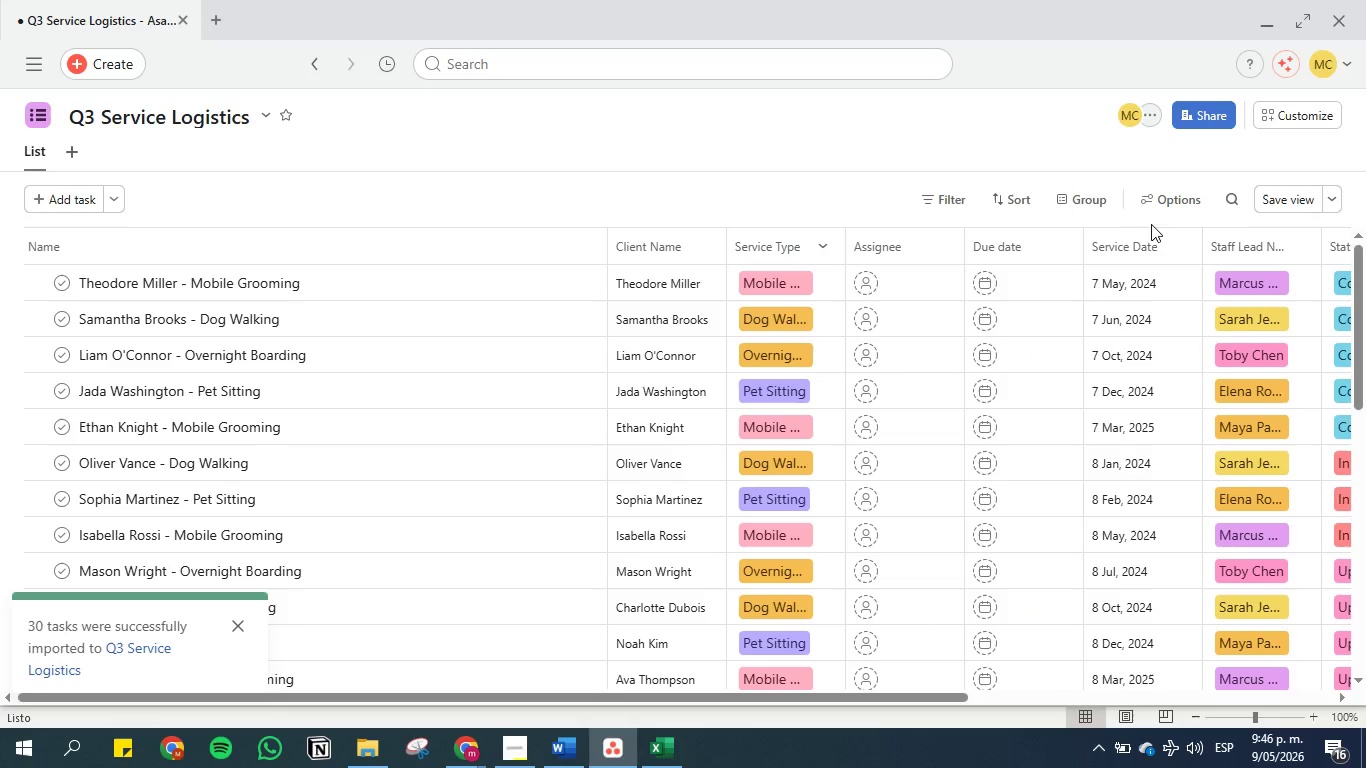 
mouse_move([1218, 247])
 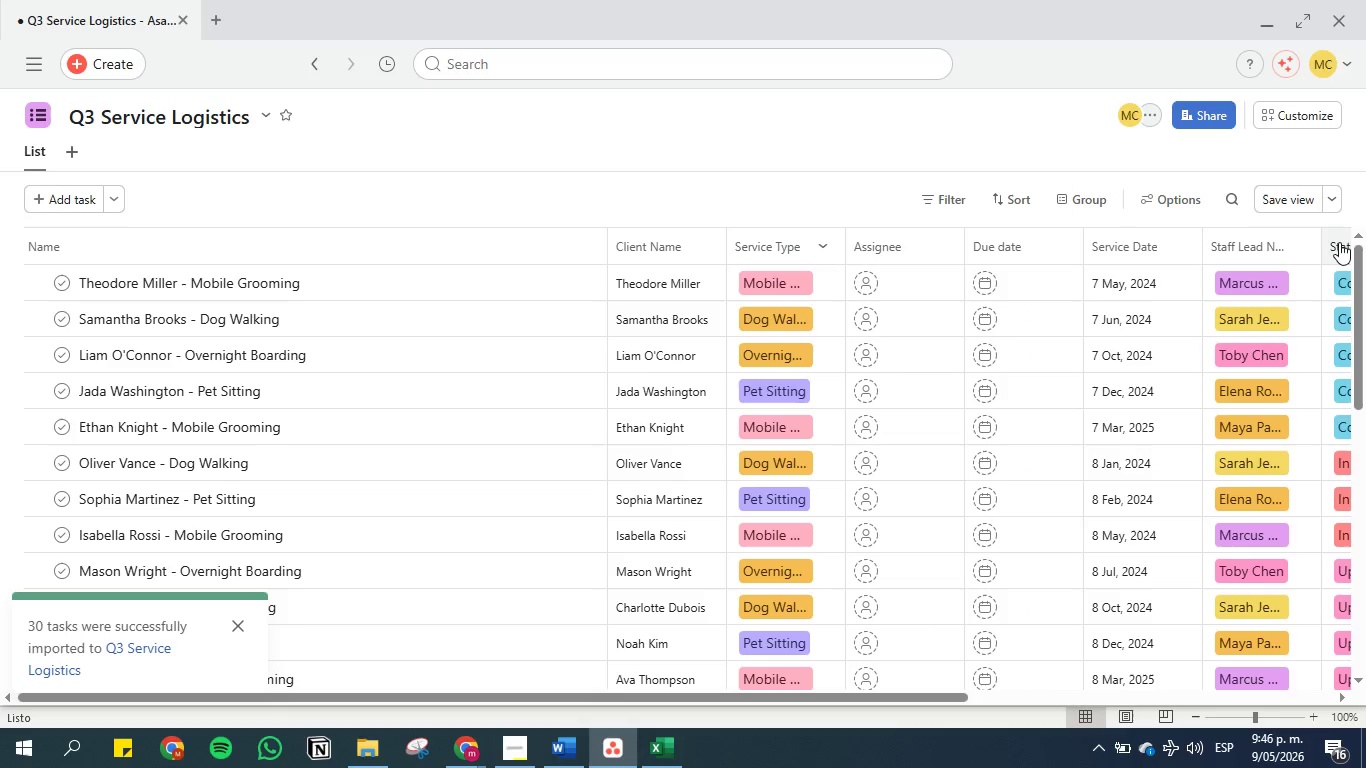 
left_click_drag(start_coordinate=[1339, 242], to_coordinate=[693, 250])
 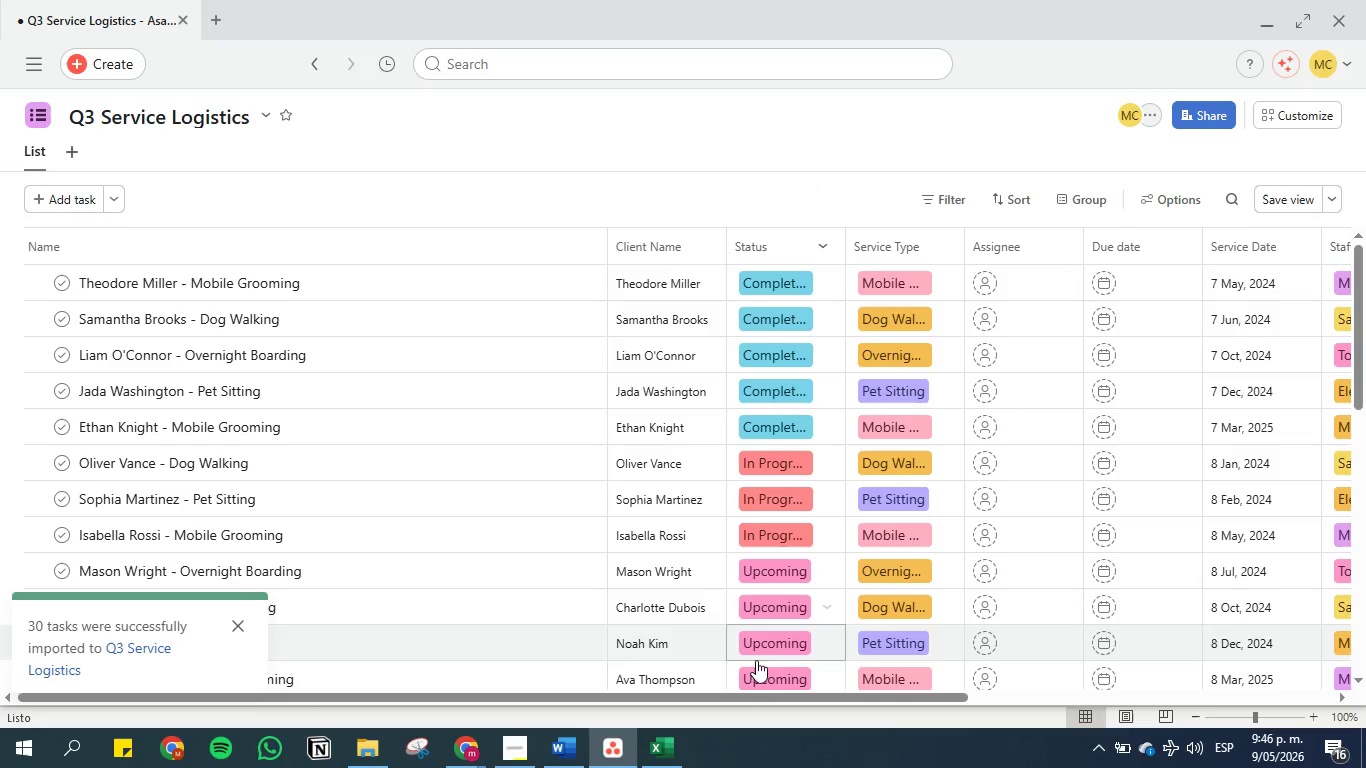 
left_click_drag(start_coordinate=[745, 696], to_coordinate=[1063, 691])
 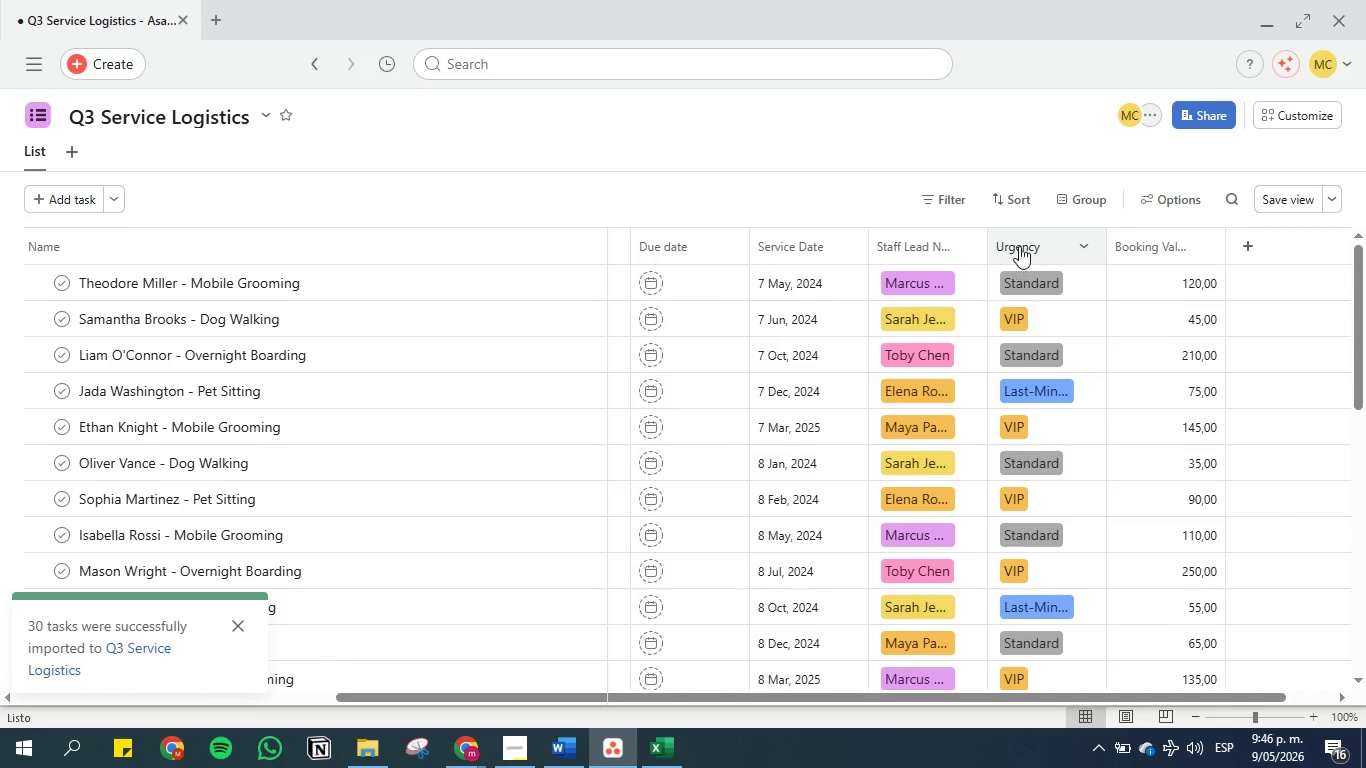 
left_click_drag(start_coordinate=[1020, 240], to_coordinate=[720, 239])
 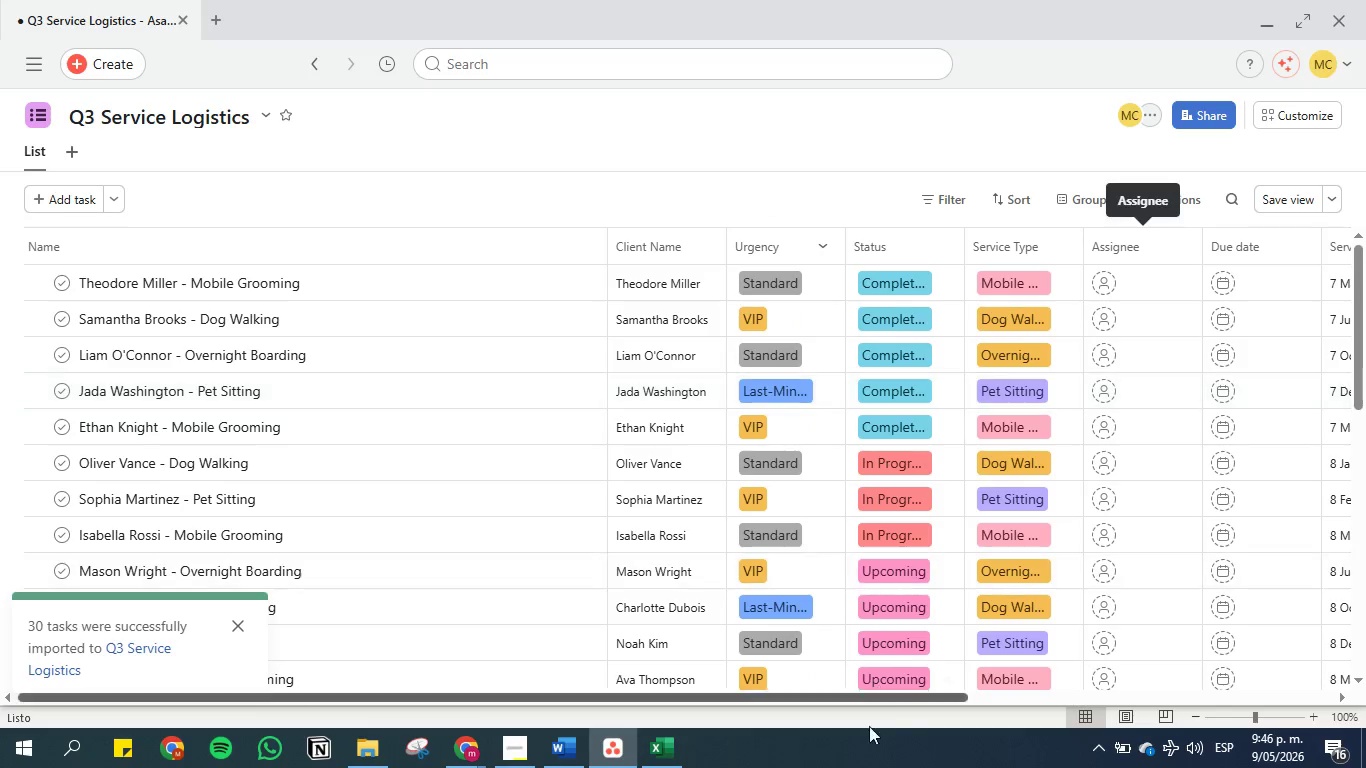 
left_click_drag(start_coordinate=[872, 692], to_coordinate=[1099, 681])
 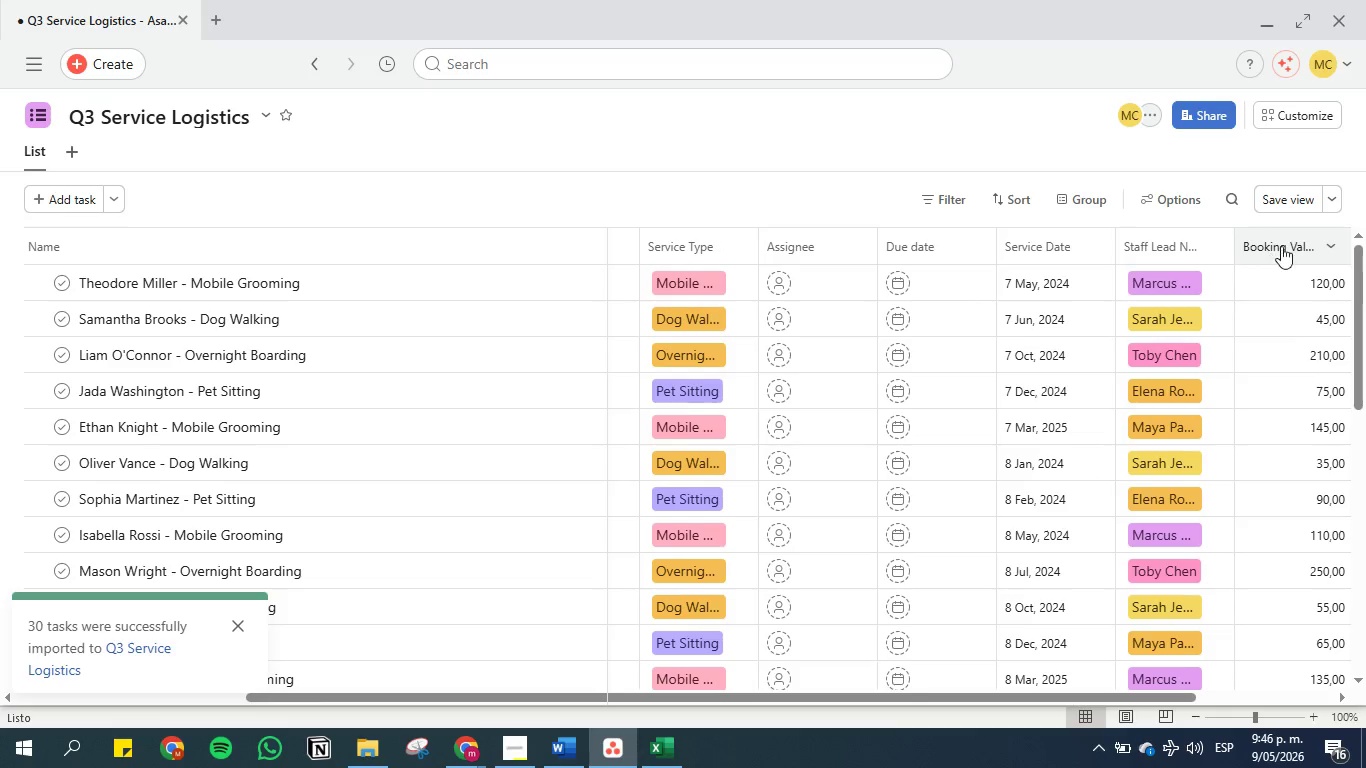 
left_click_drag(start_coordinate=[1284, 246], to_coordinate=[751, 247])
 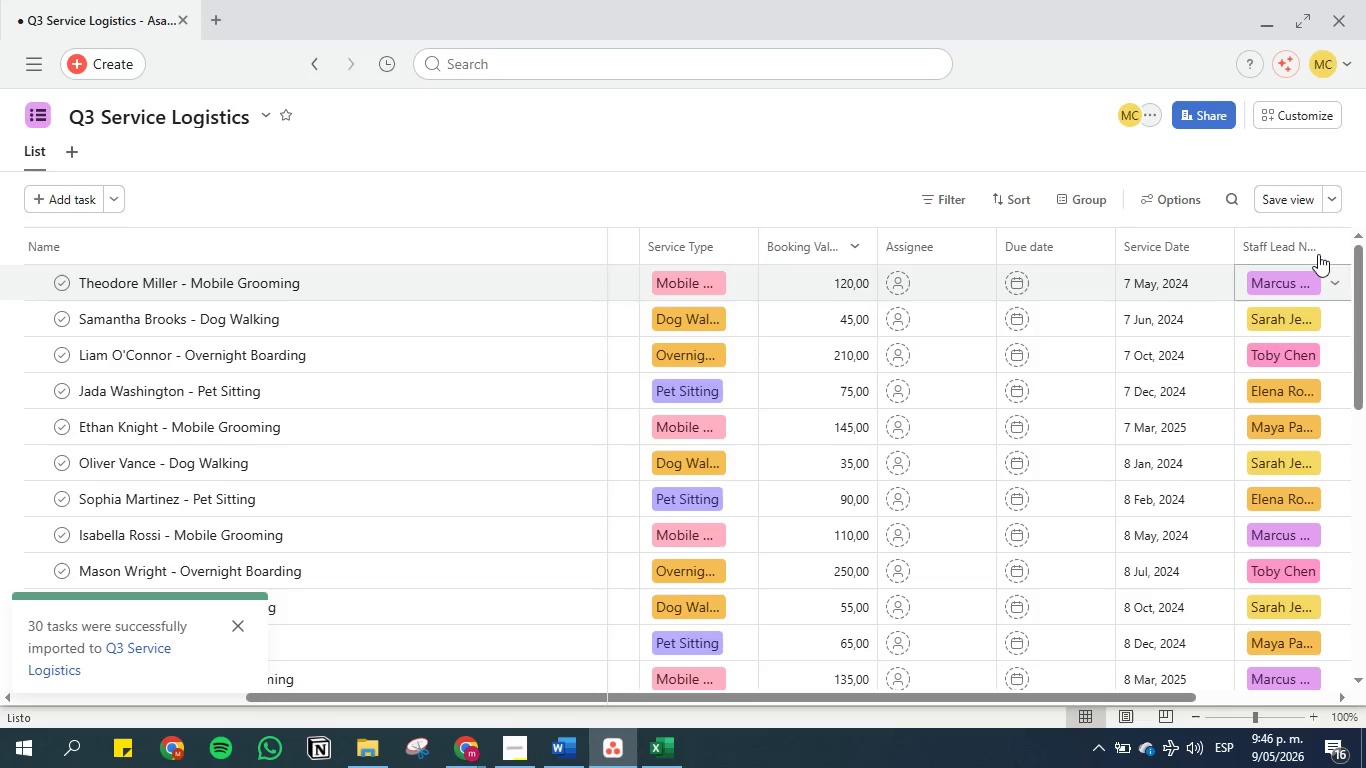 
left_click_drag(start_coordinate=[1314, 245], to_coordinate=[929, 253])
 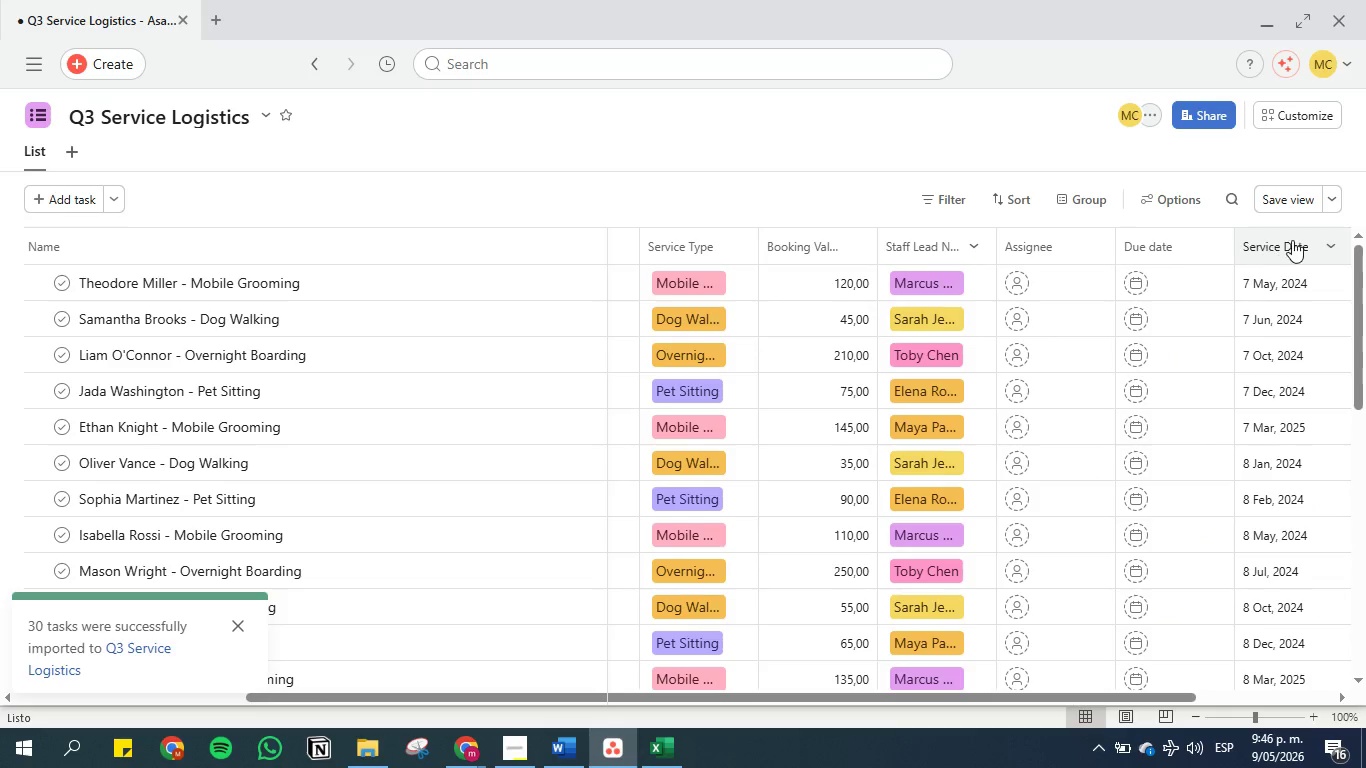 
left_click_drag(start_coordinate=[1293, 240], to_coordinate=[1103, 242])
 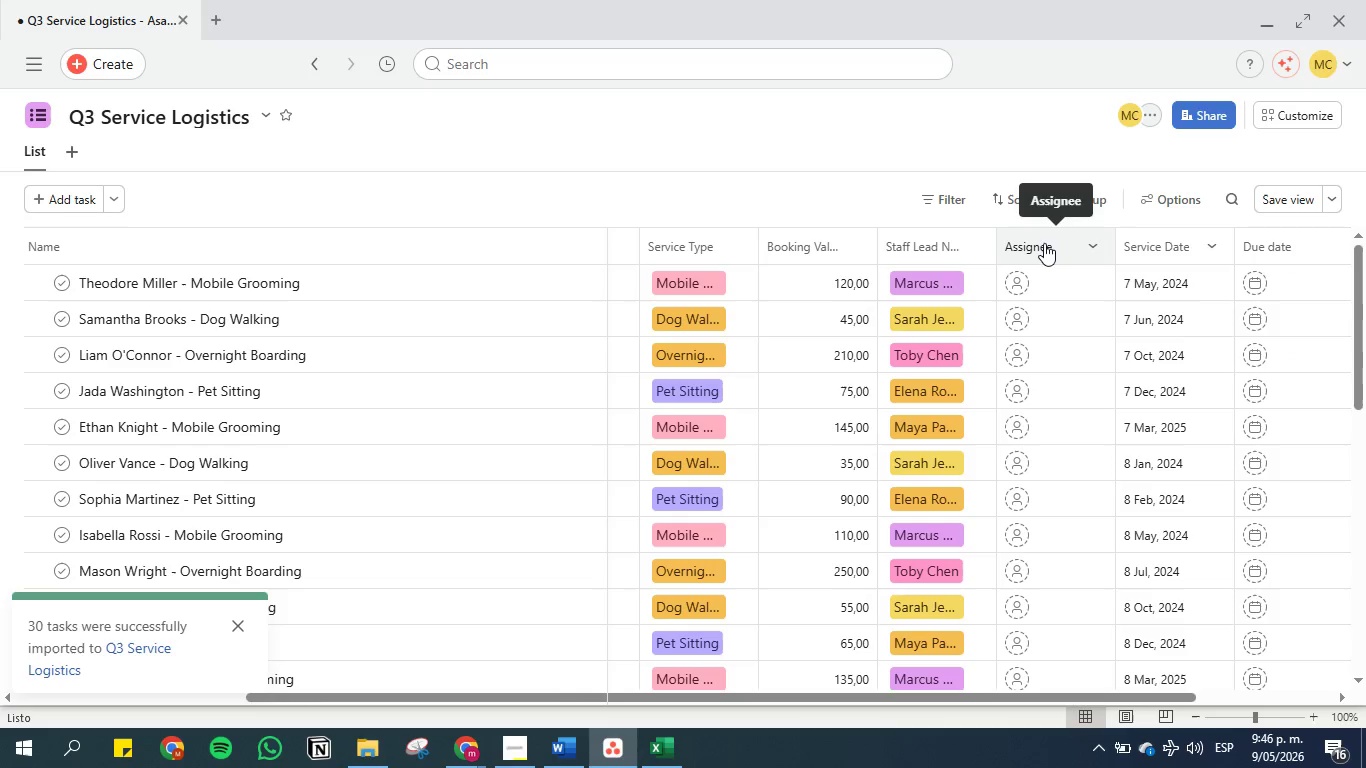 
left_click_drag(start_coordinate=[1044, 243], to_coordinate=[1209, 251])
 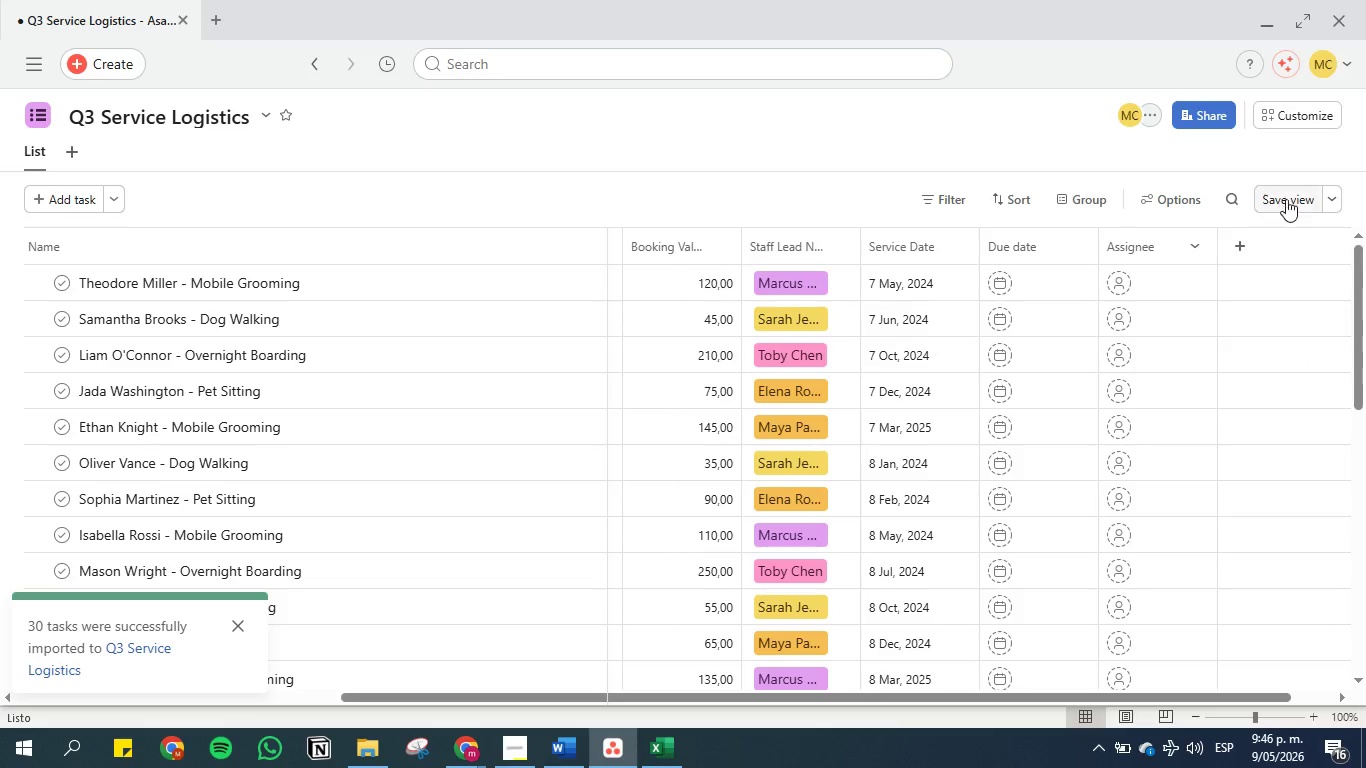 
left_click([1291, 199])
 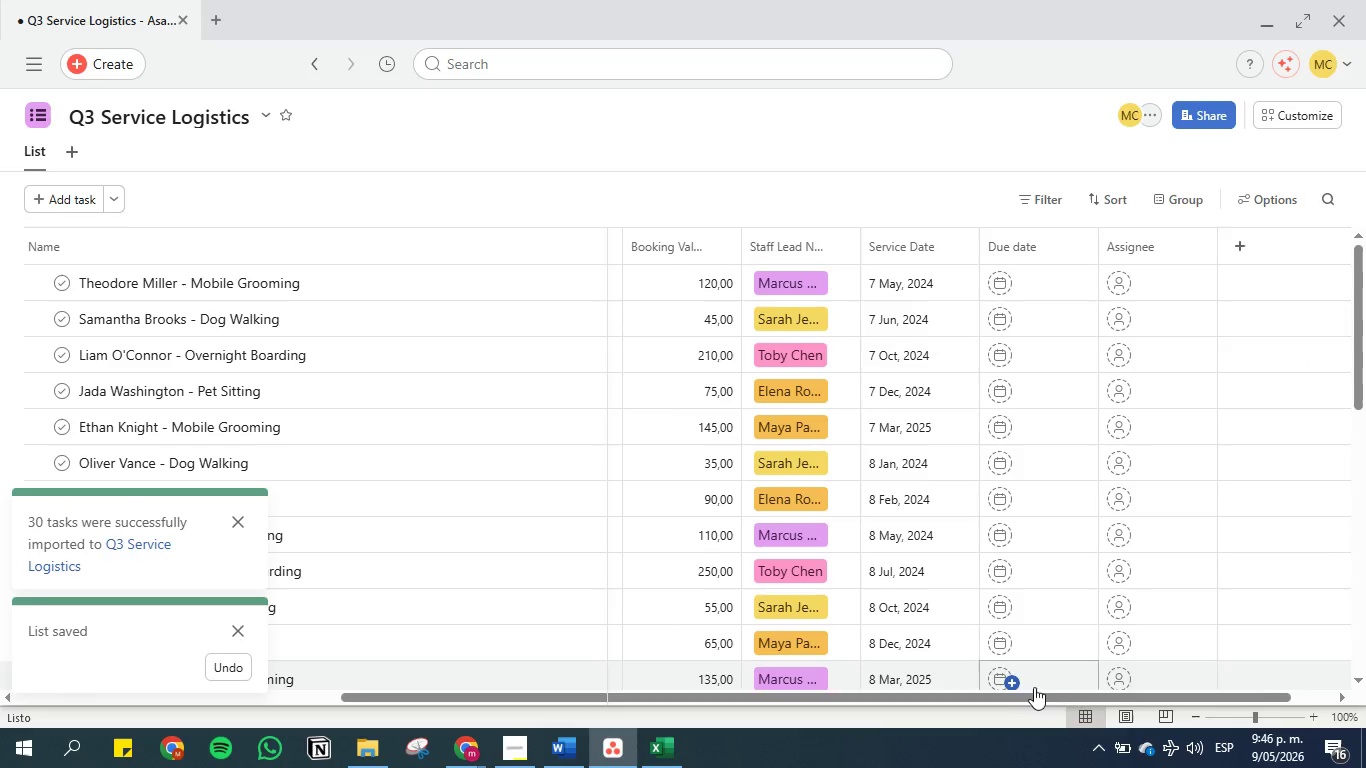 
left_click_drag(start_coordinate=[1043, 694], to_coordinate=[510, 696])
 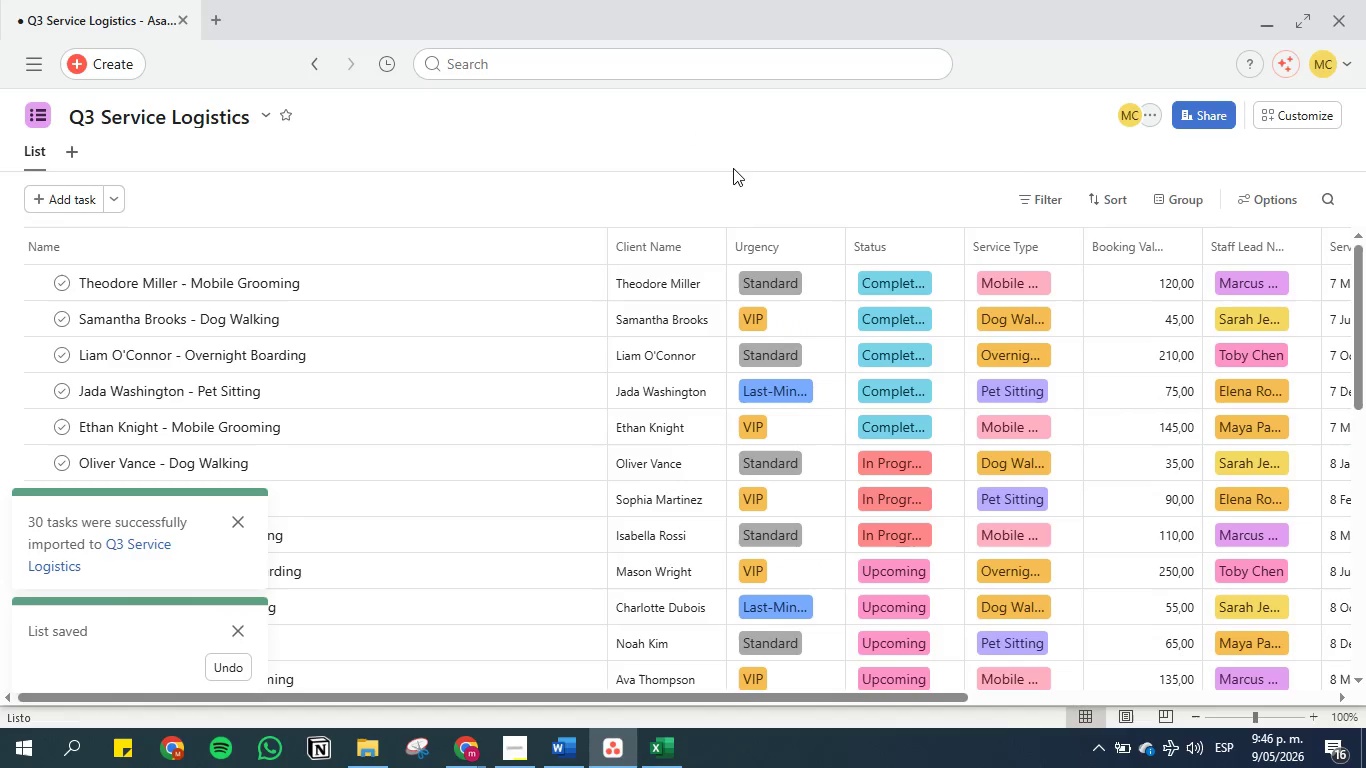 
left_click([557, 765])
 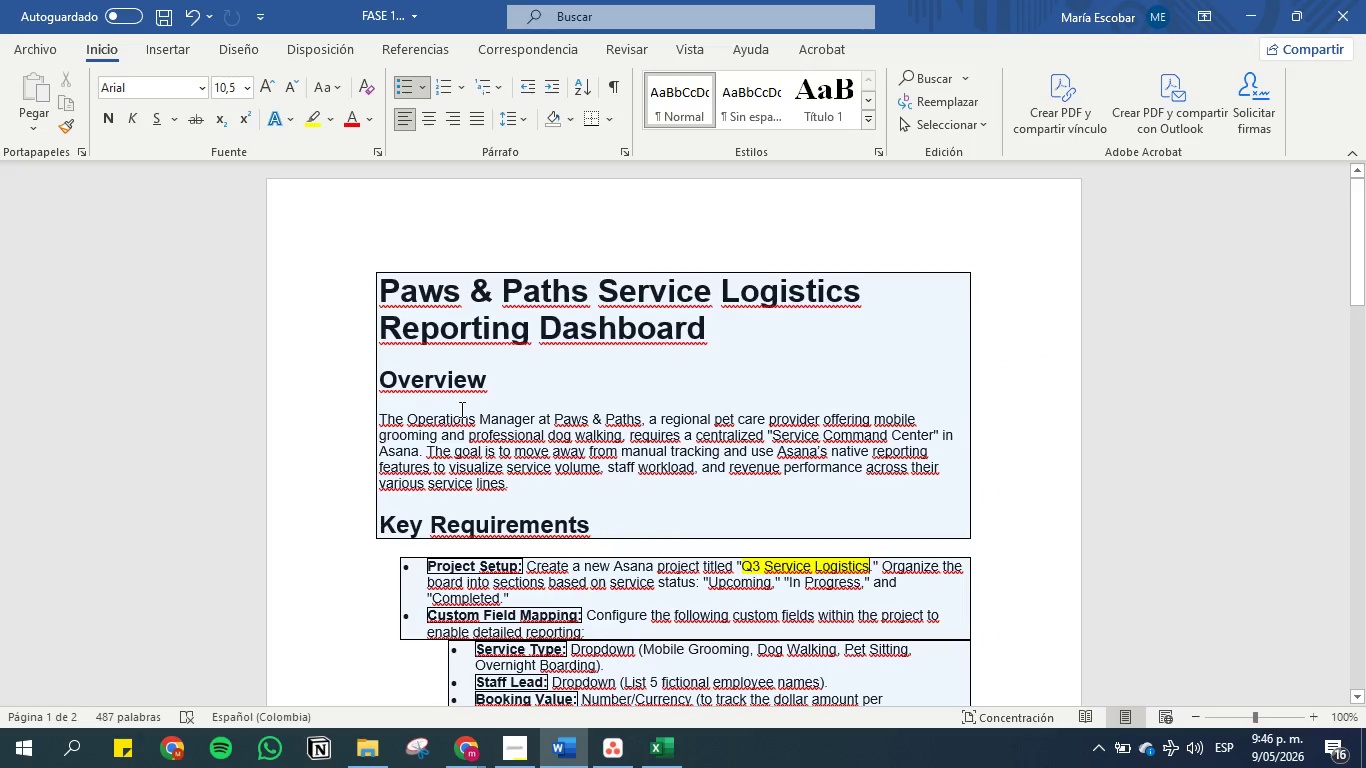 
left_click([527, 451])
 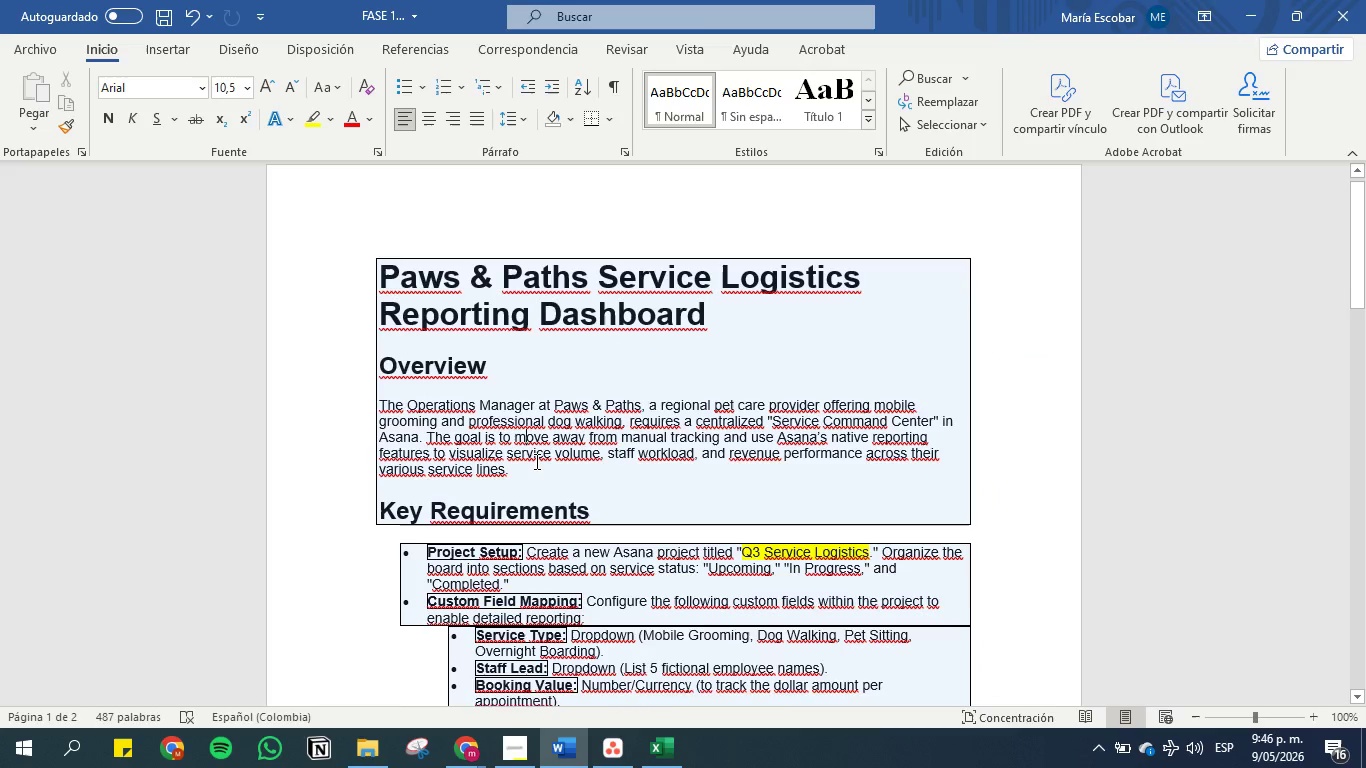 
scroll: coordinate [643, 461], scroll_direction: down, amount: 3.0
 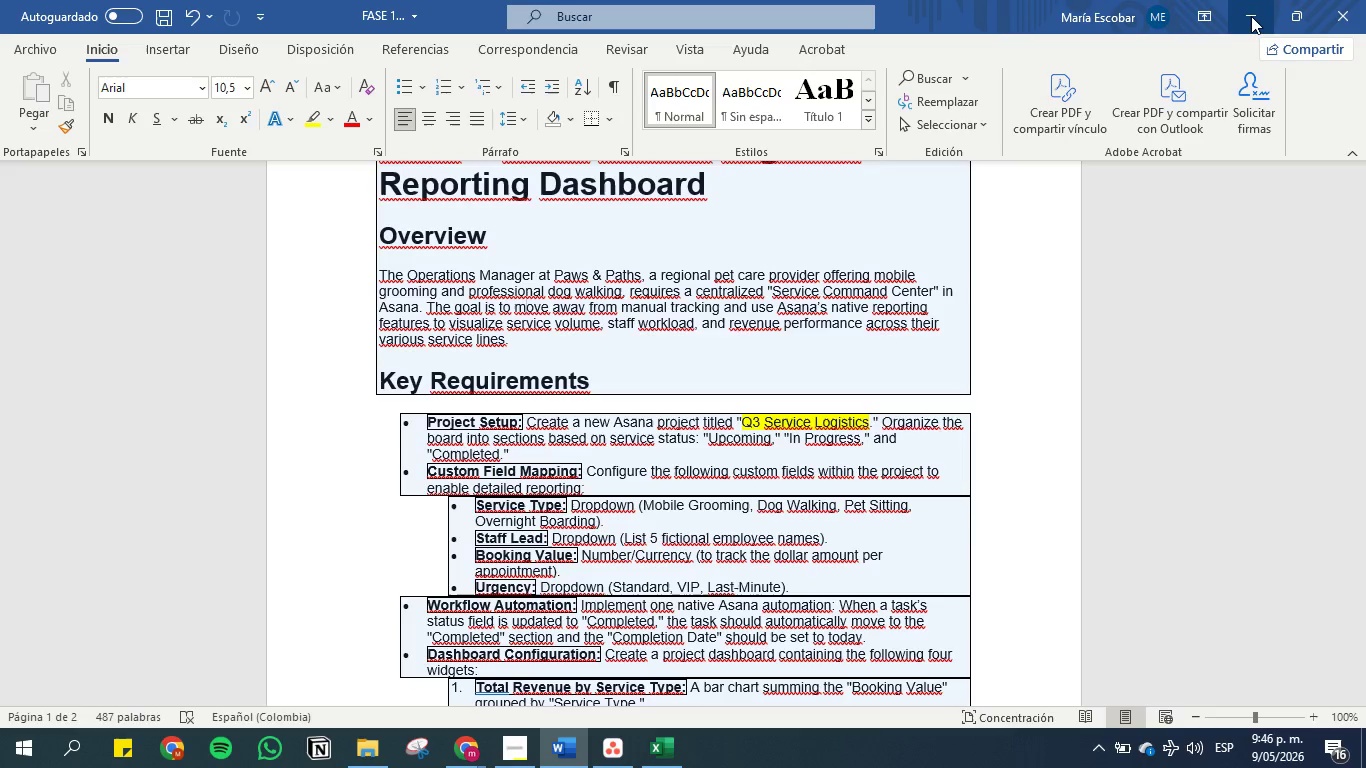 
left_click([1251, 16])
 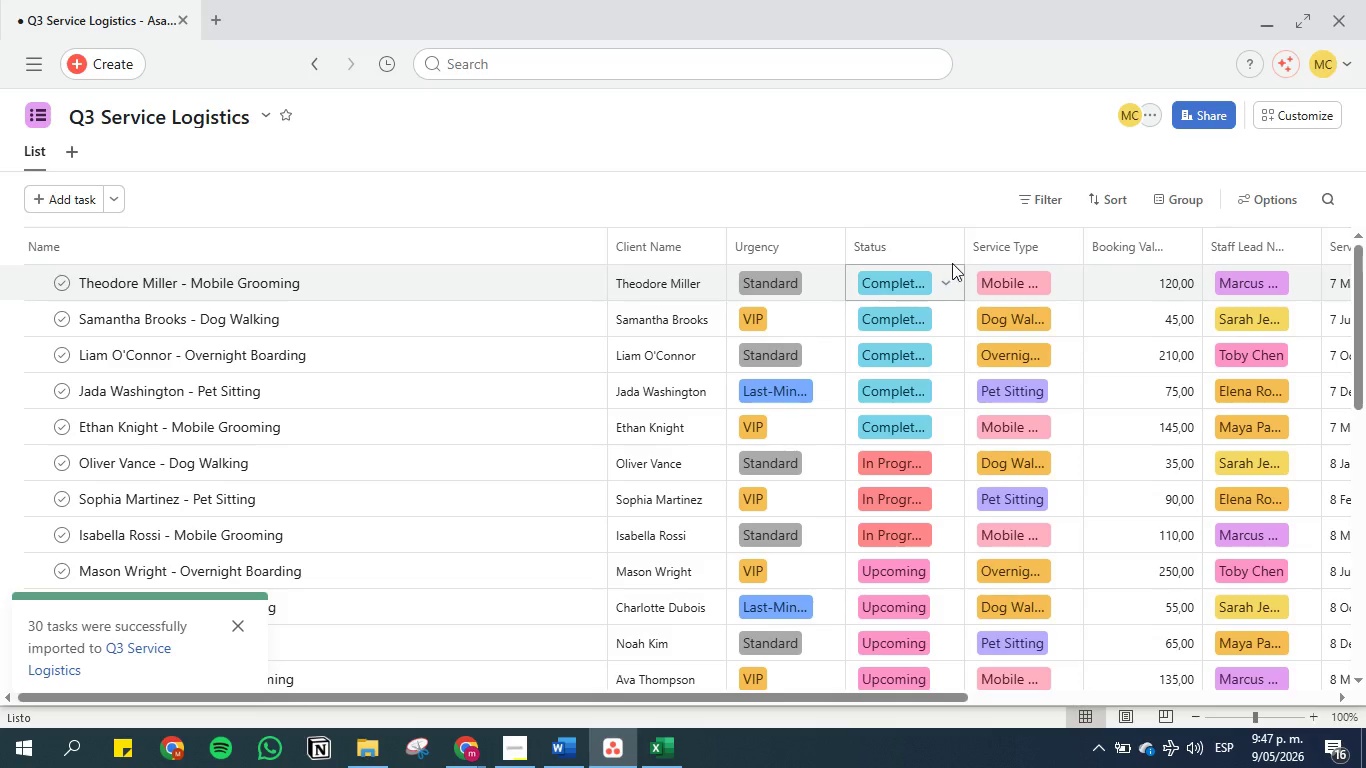 
left_click([943, 243])
 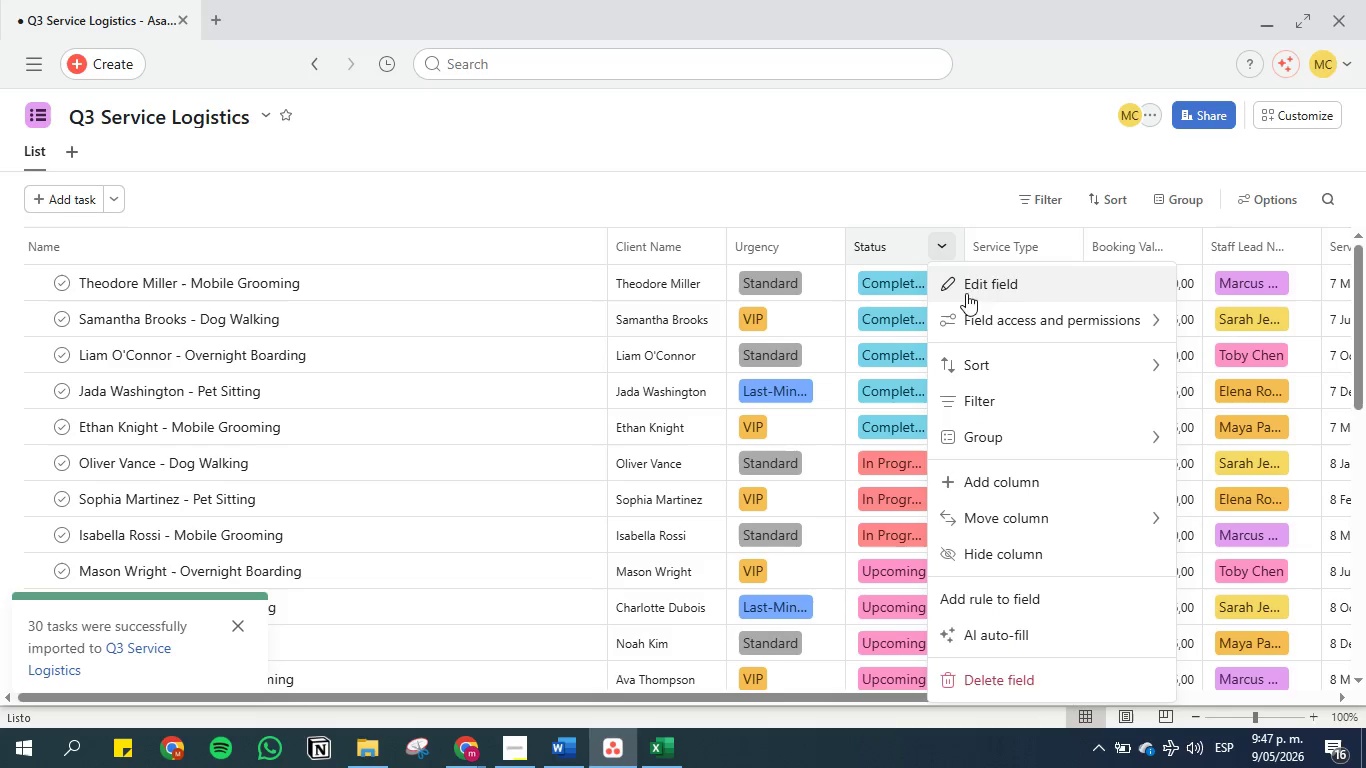 
left_click([972, 282])
 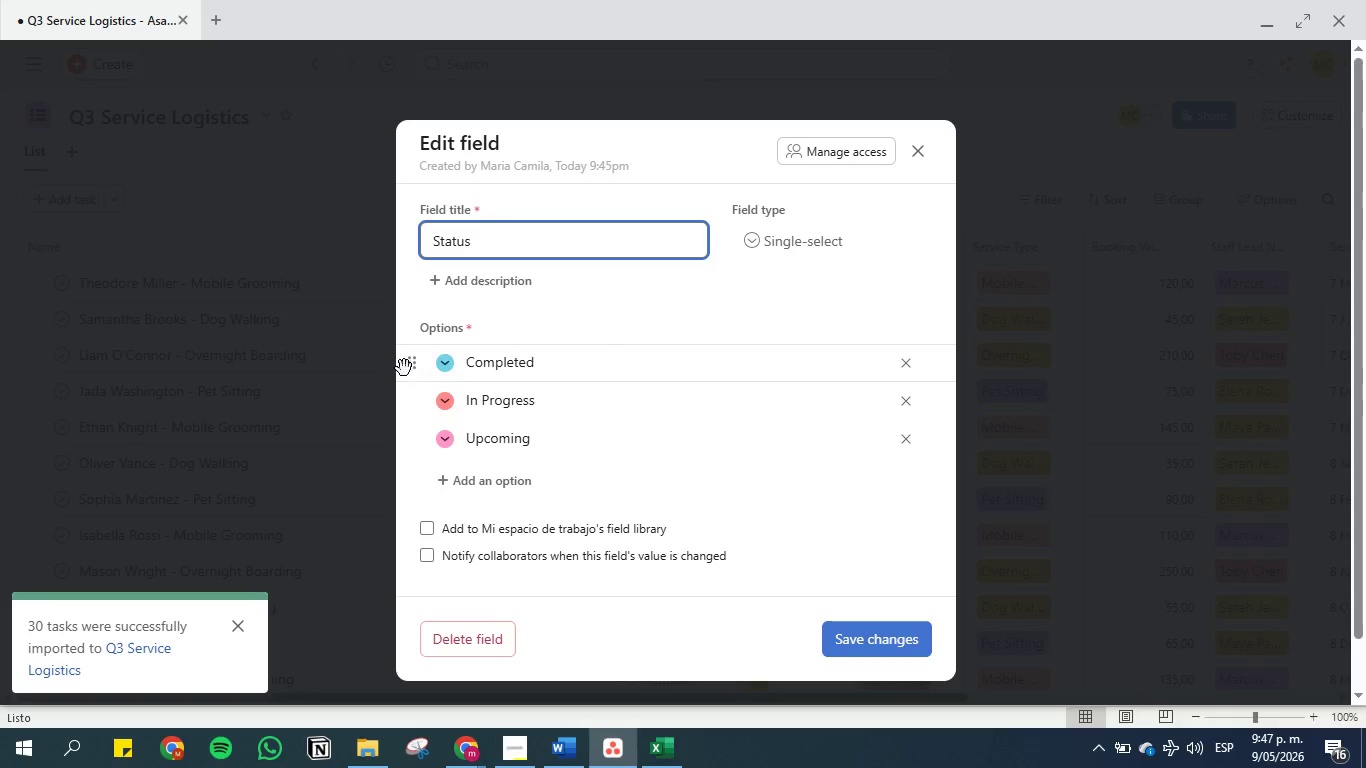 
left_click_drag(start_coordinate=[413, 366], to_coordinate=[410, 455])
 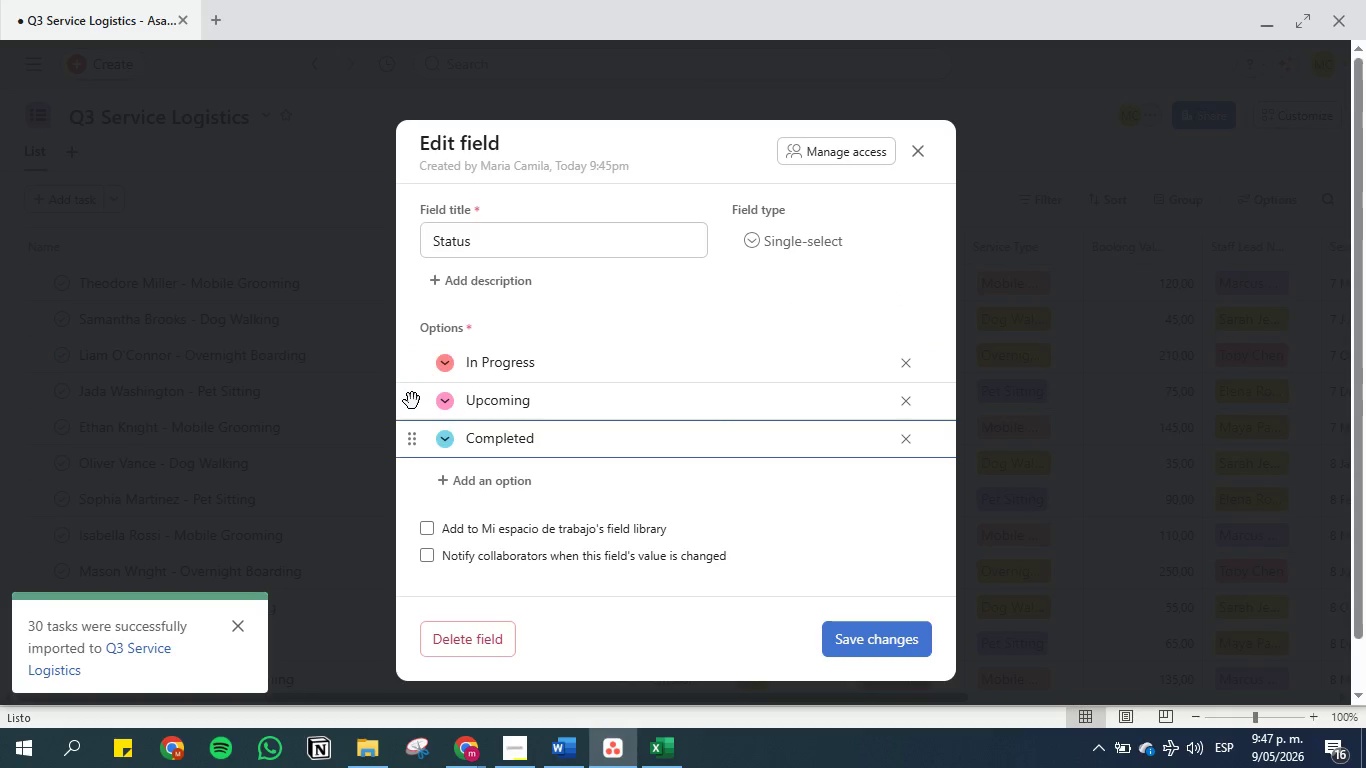 
left_click_drag(start_coordinate=[412, 401], to_coordinate=[420, 348])
 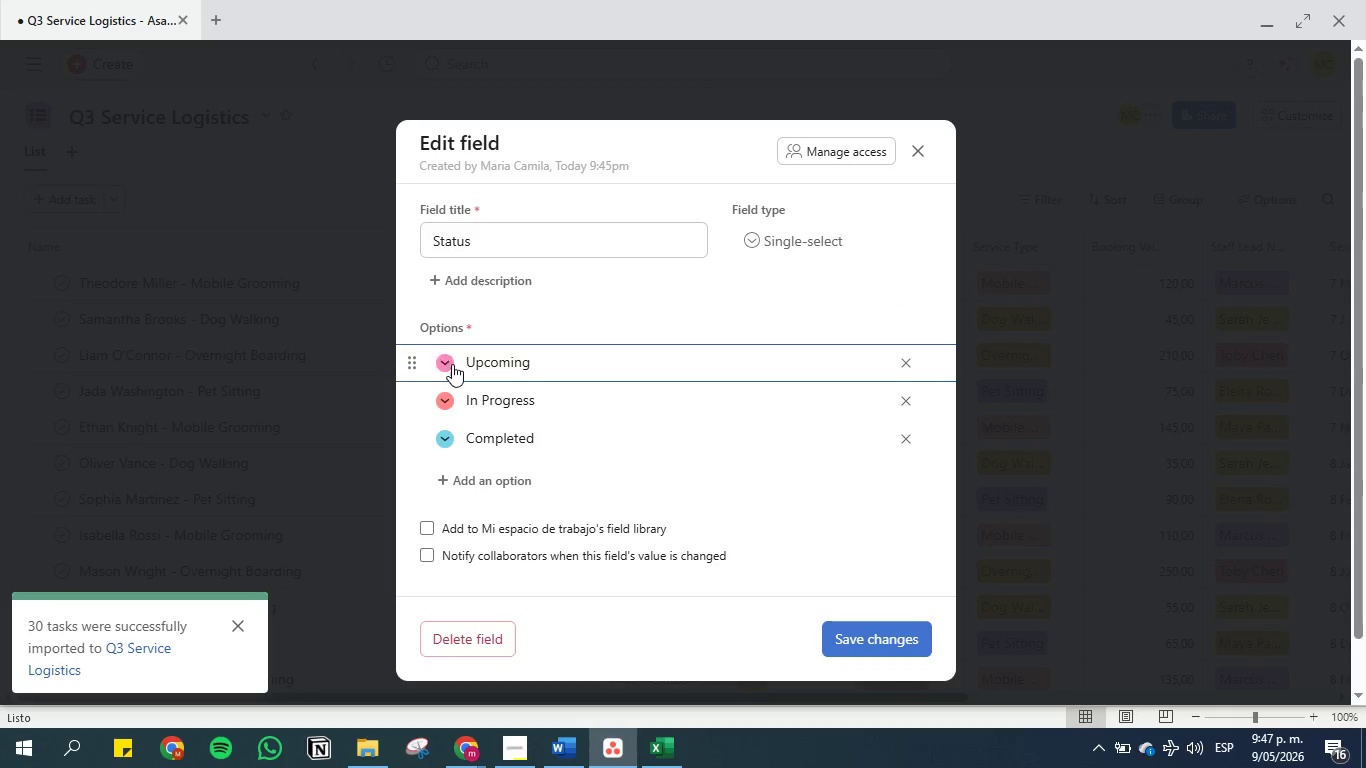 
left_click([452, 364])
 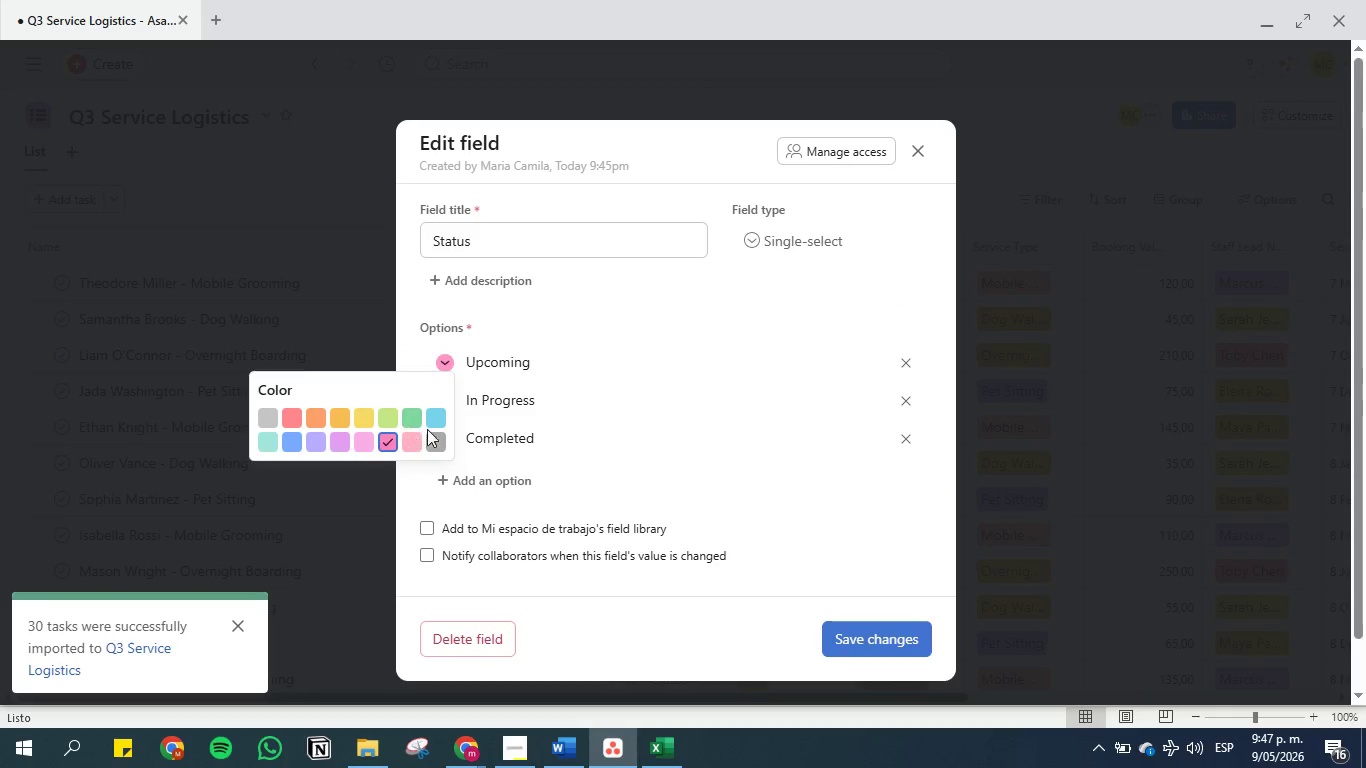 
left_click([437, 441])
 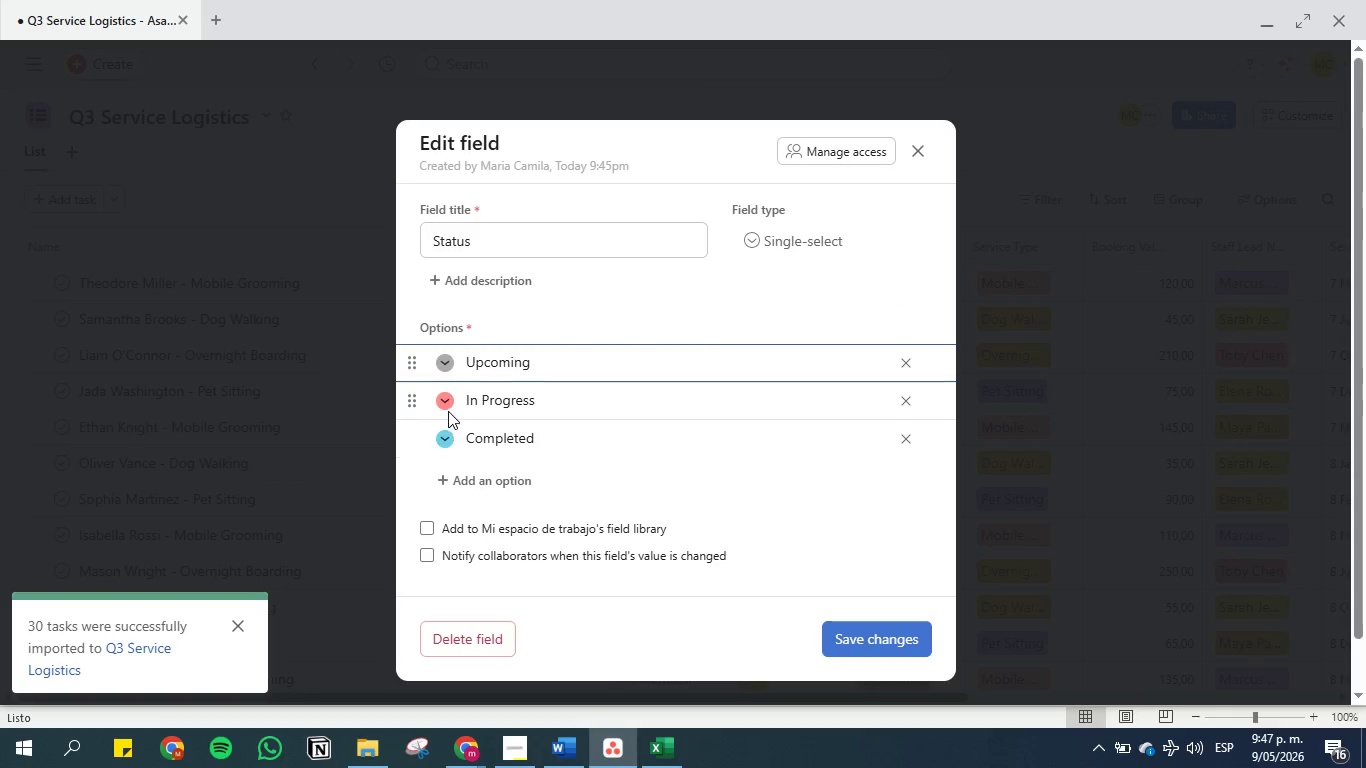 
left_click([448, 411])
 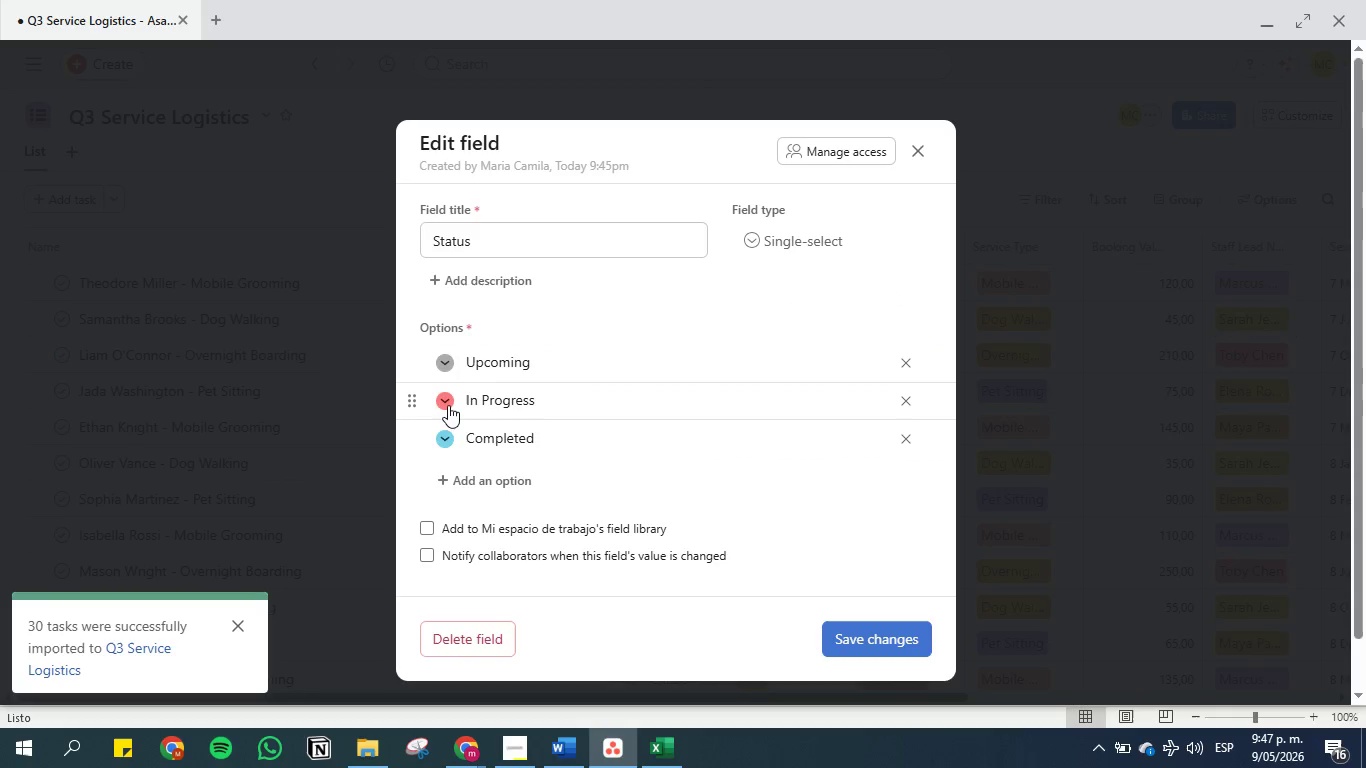 
double_click([448, 404])
 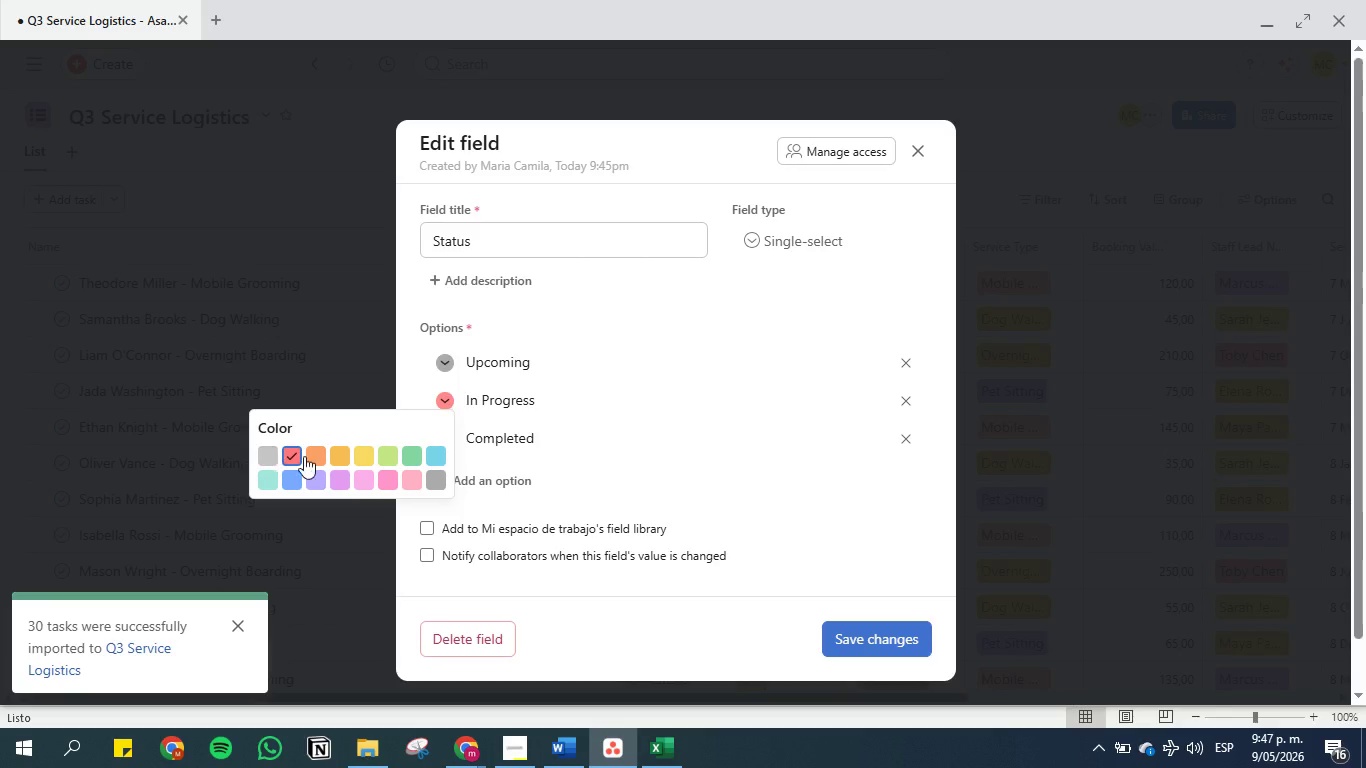 
left_click([368, 453])
 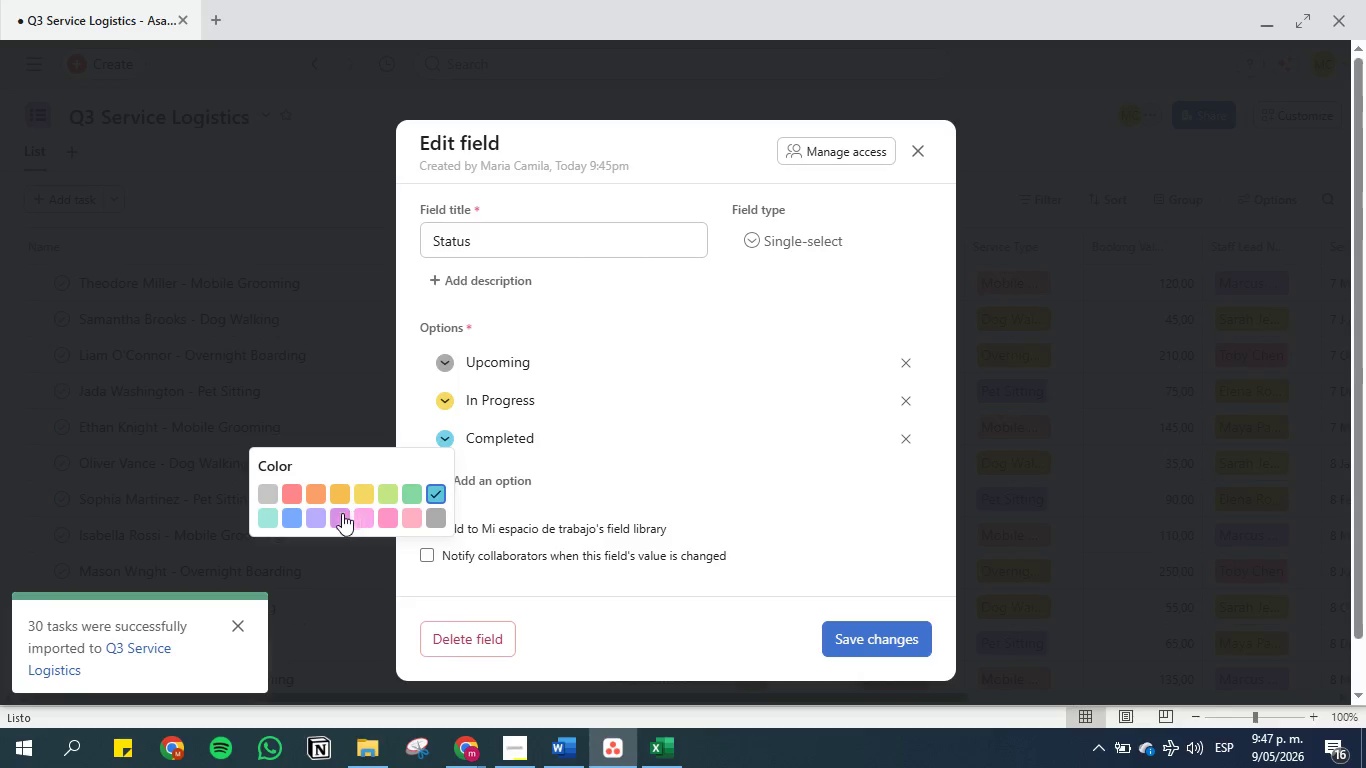 
left_click([409, 489])
 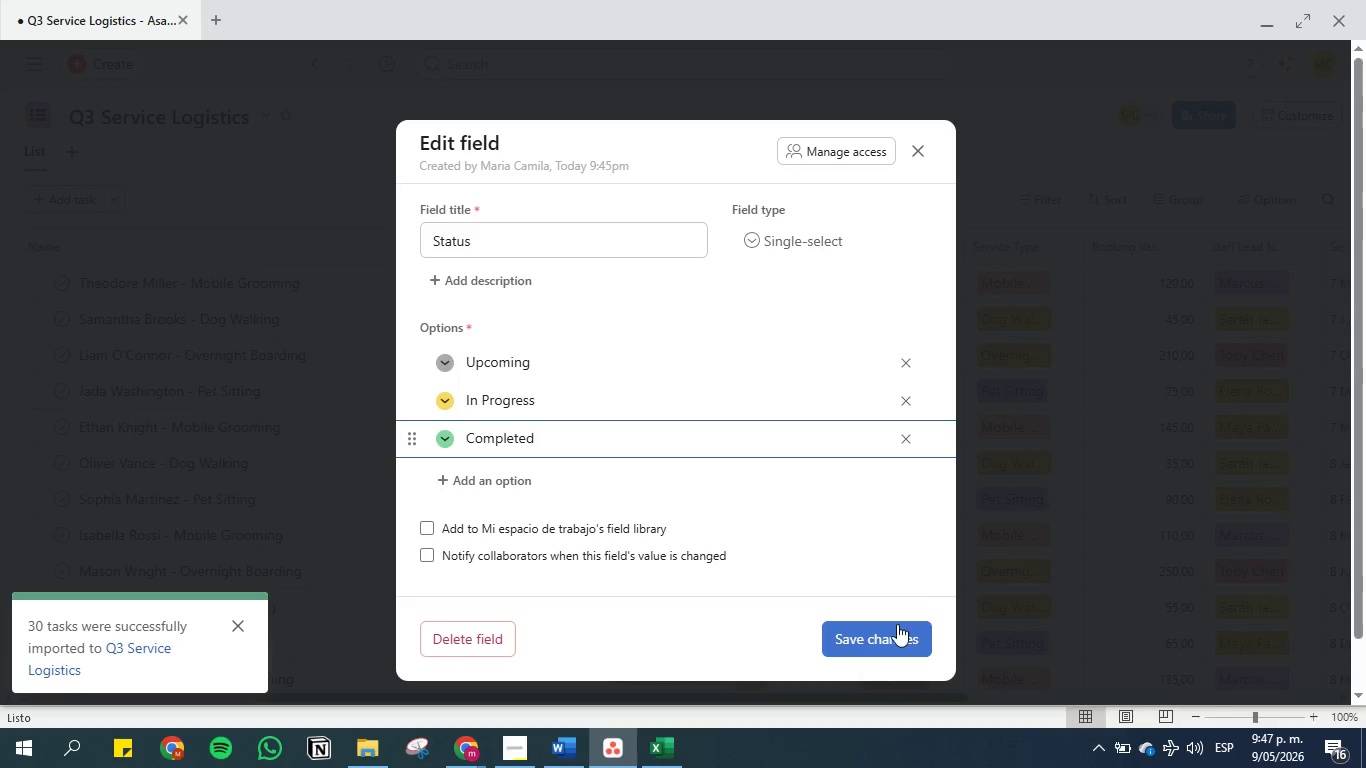 
left_click([888, 634])
 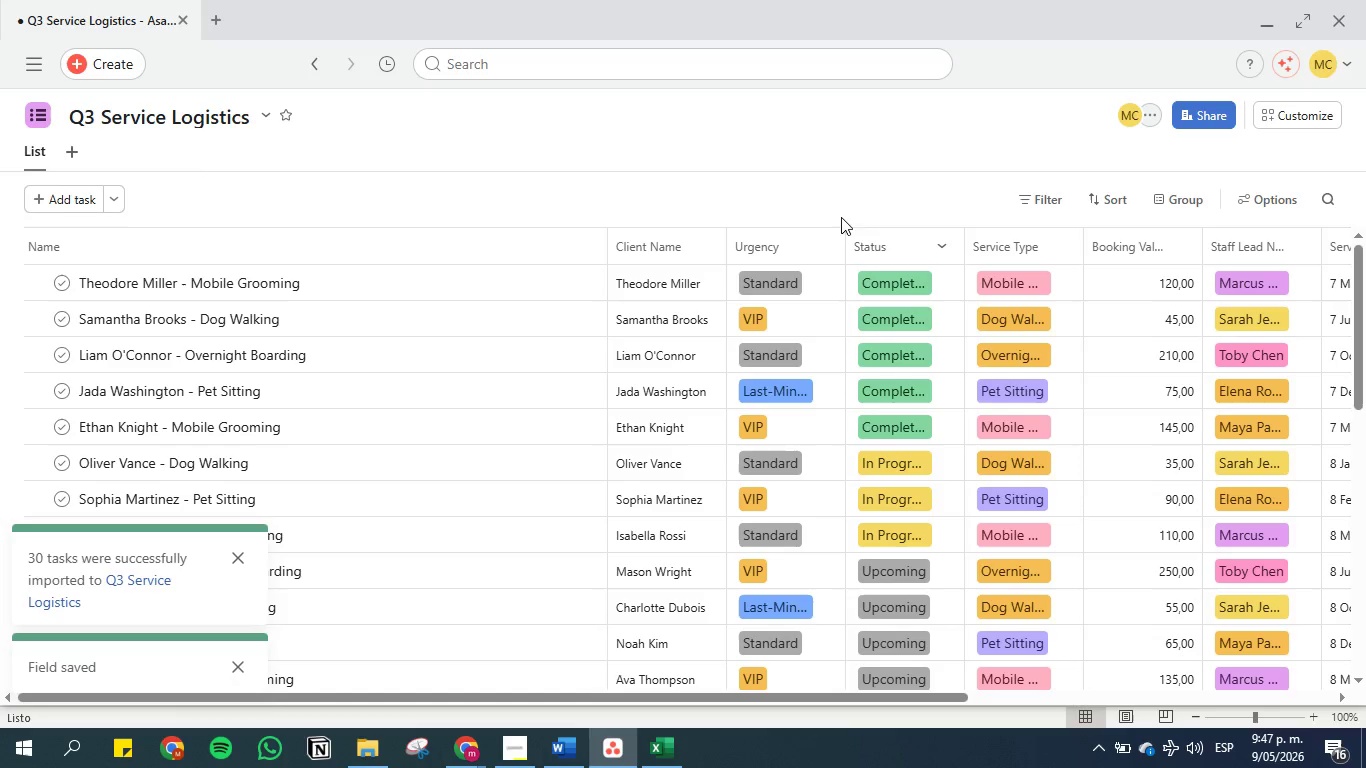 
left_click([821, 254])
 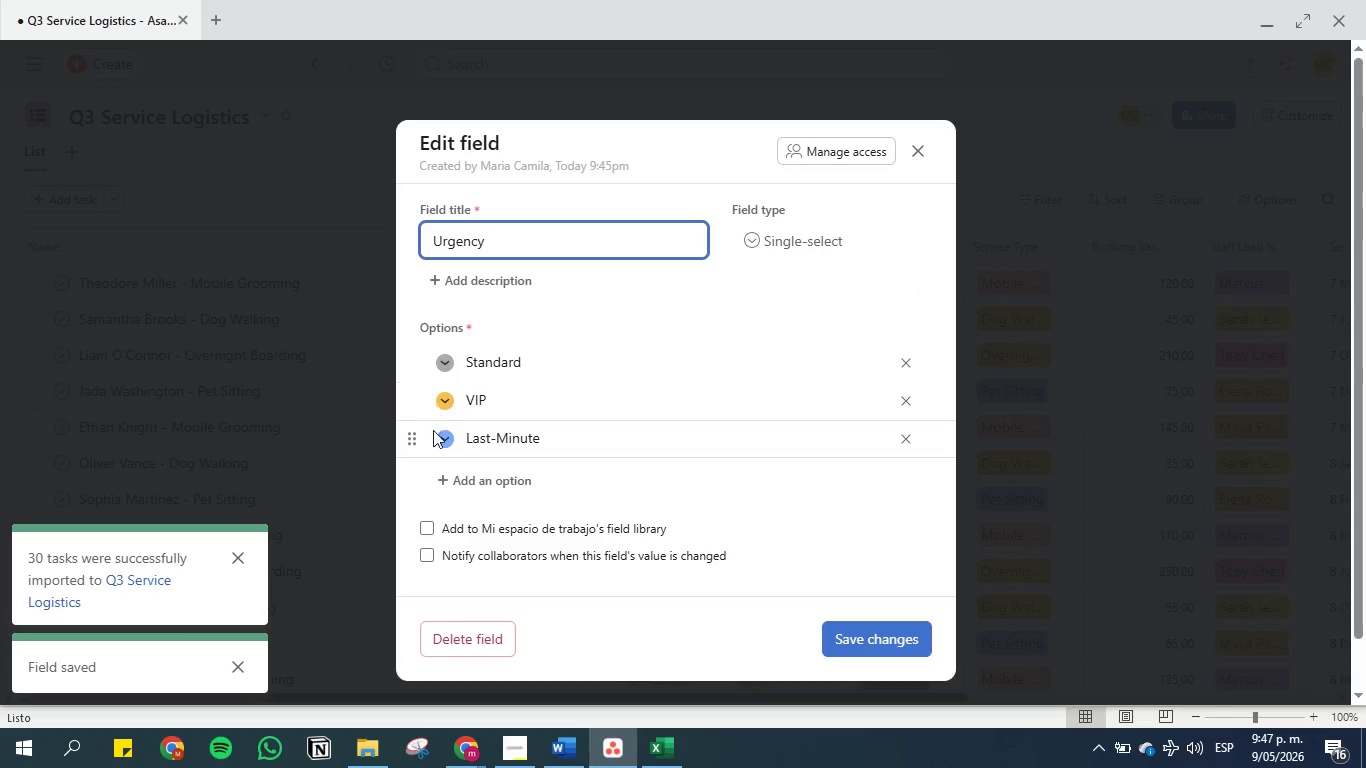 
left_click([440, 441])
 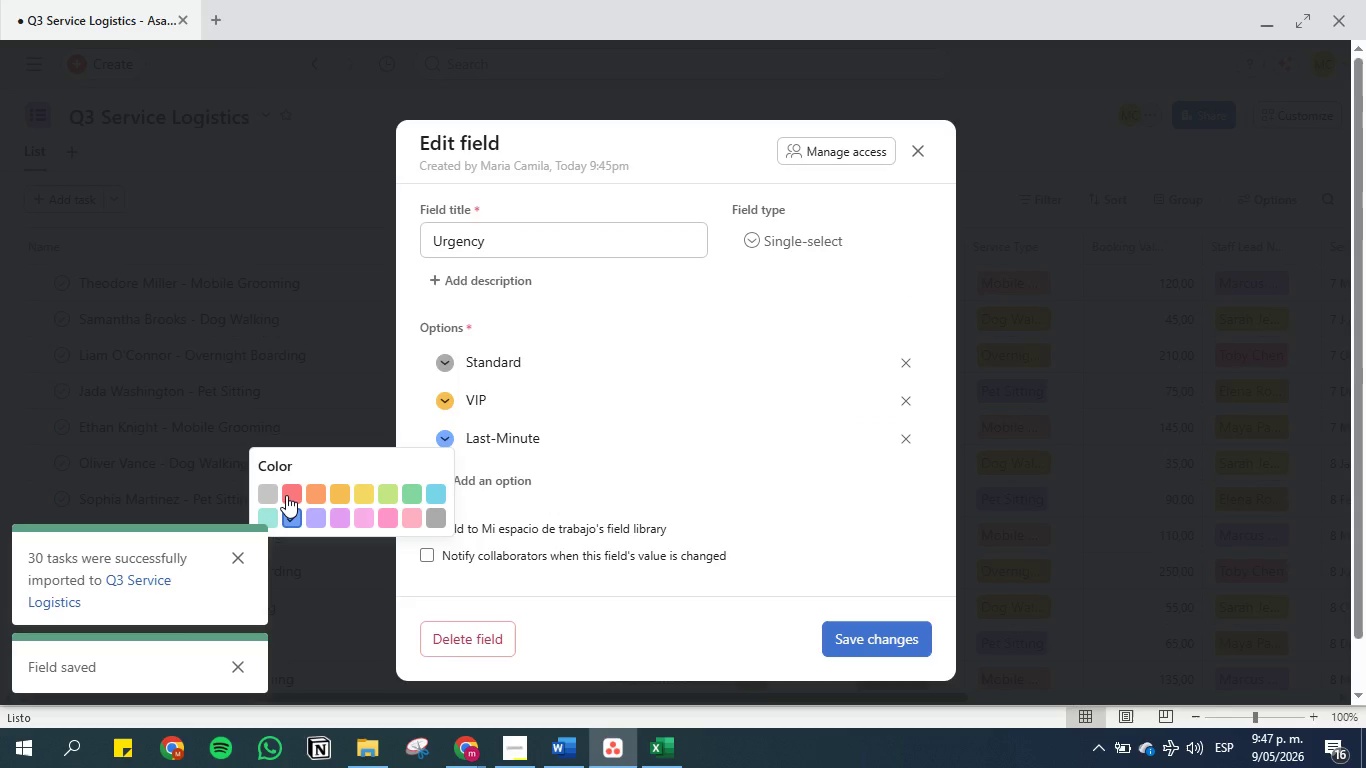 
left_click([286, 495])
 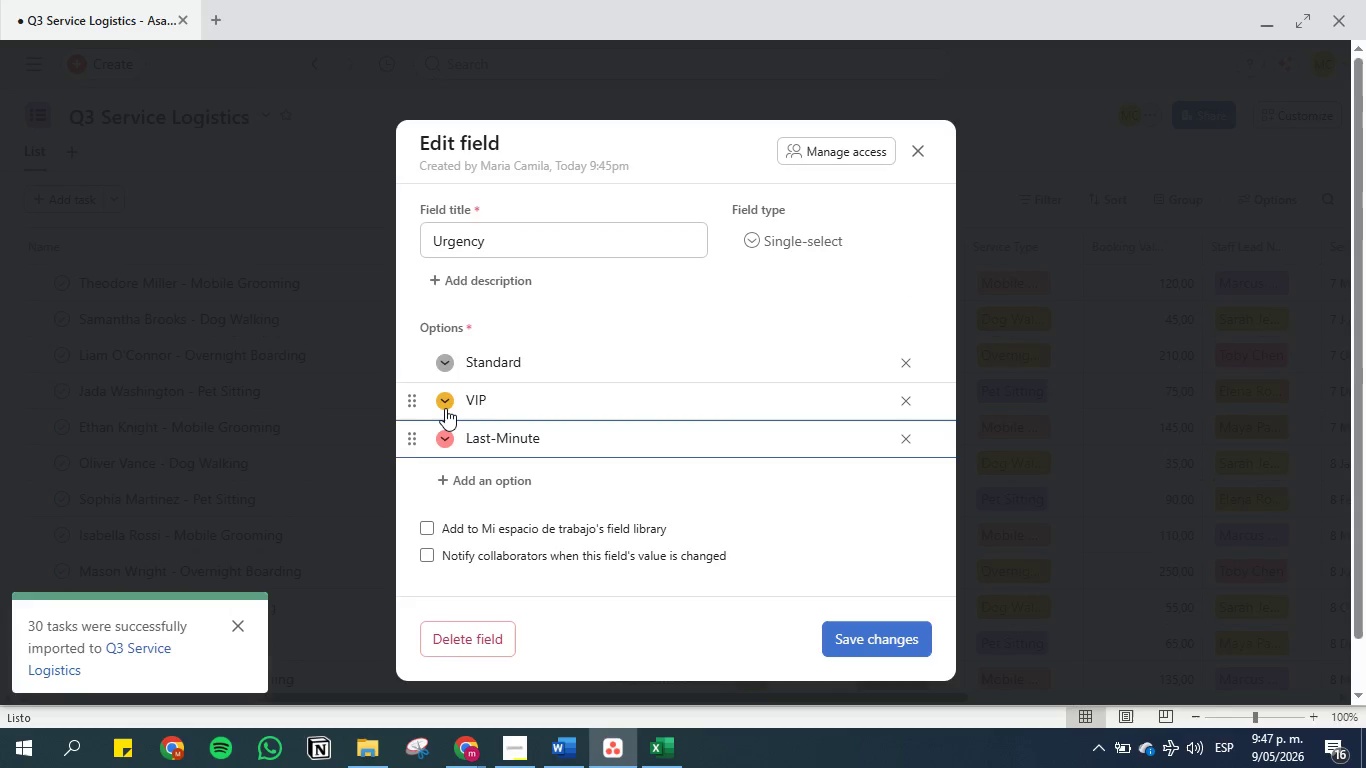 
left_click([445, 408])
 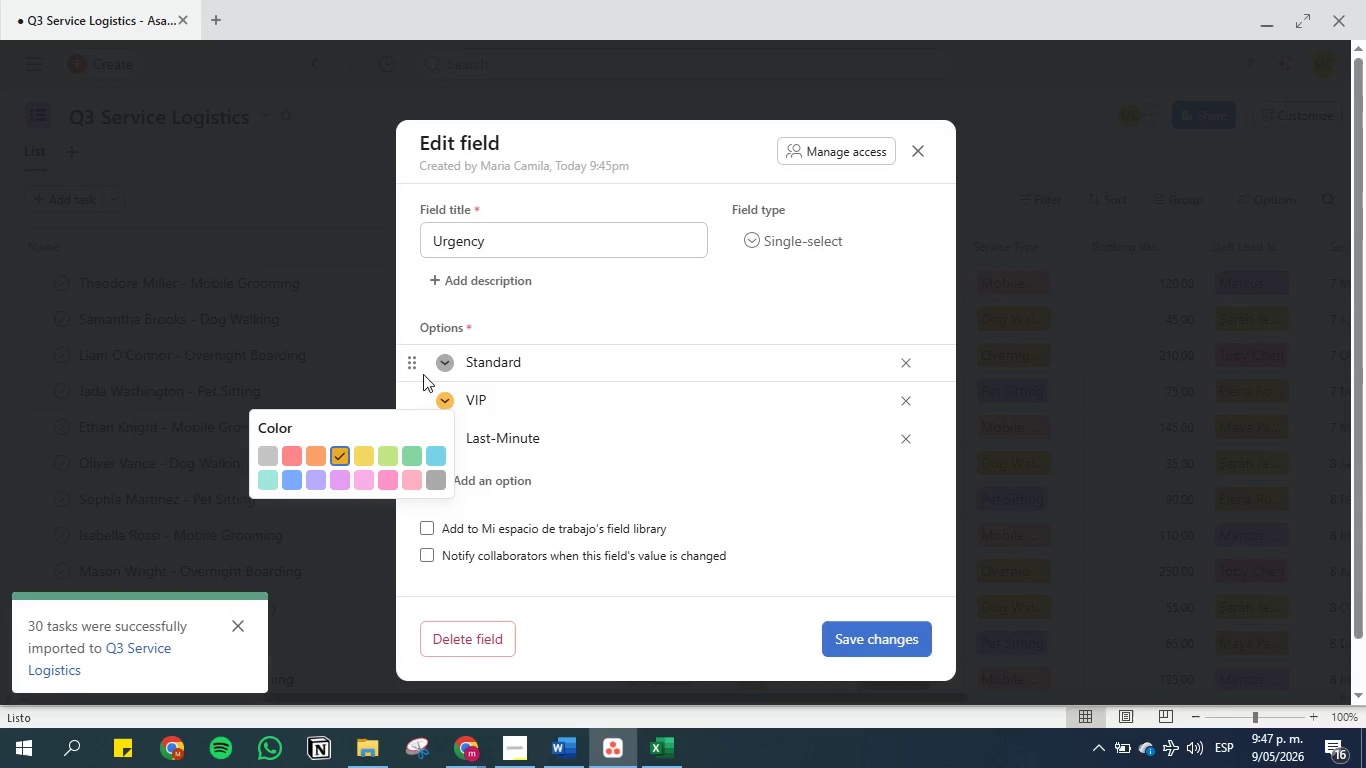 
left_click([423, 352])
 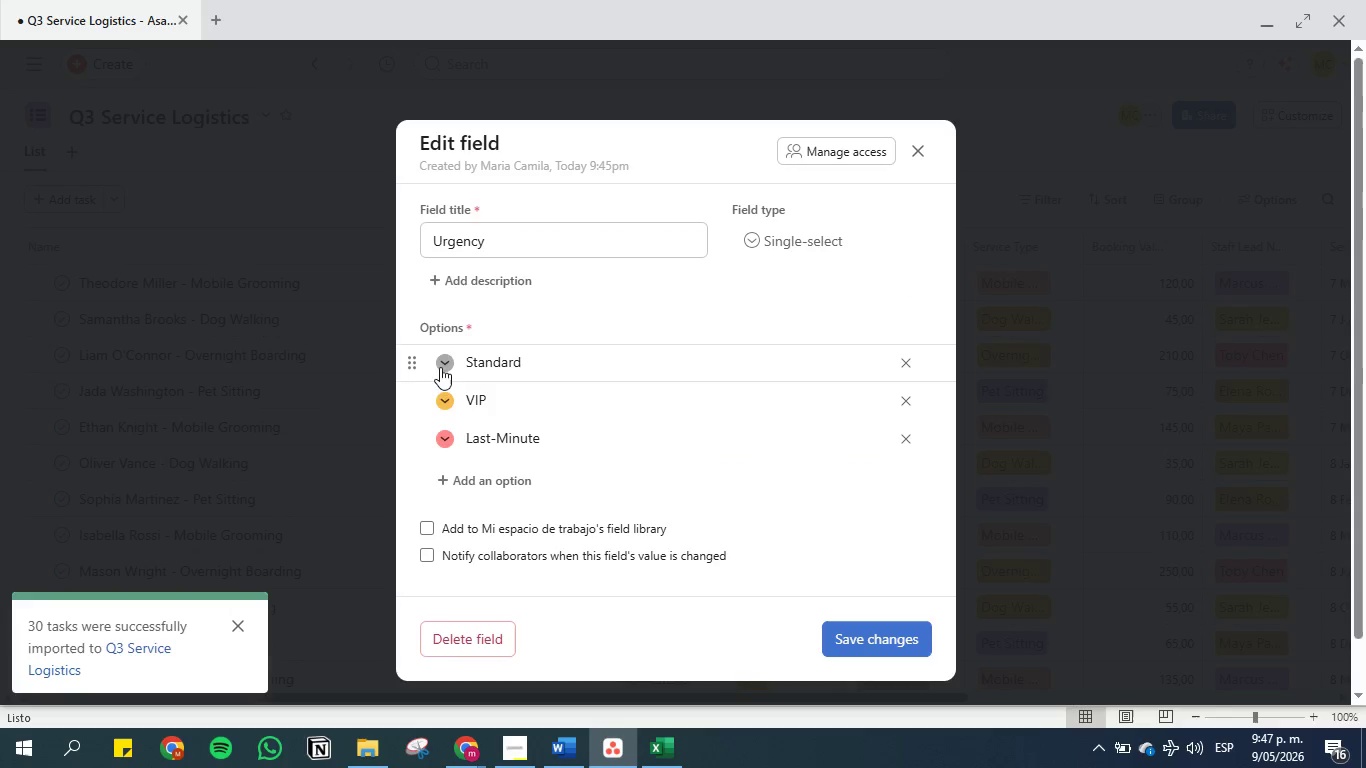 
left_click([444, 366])
 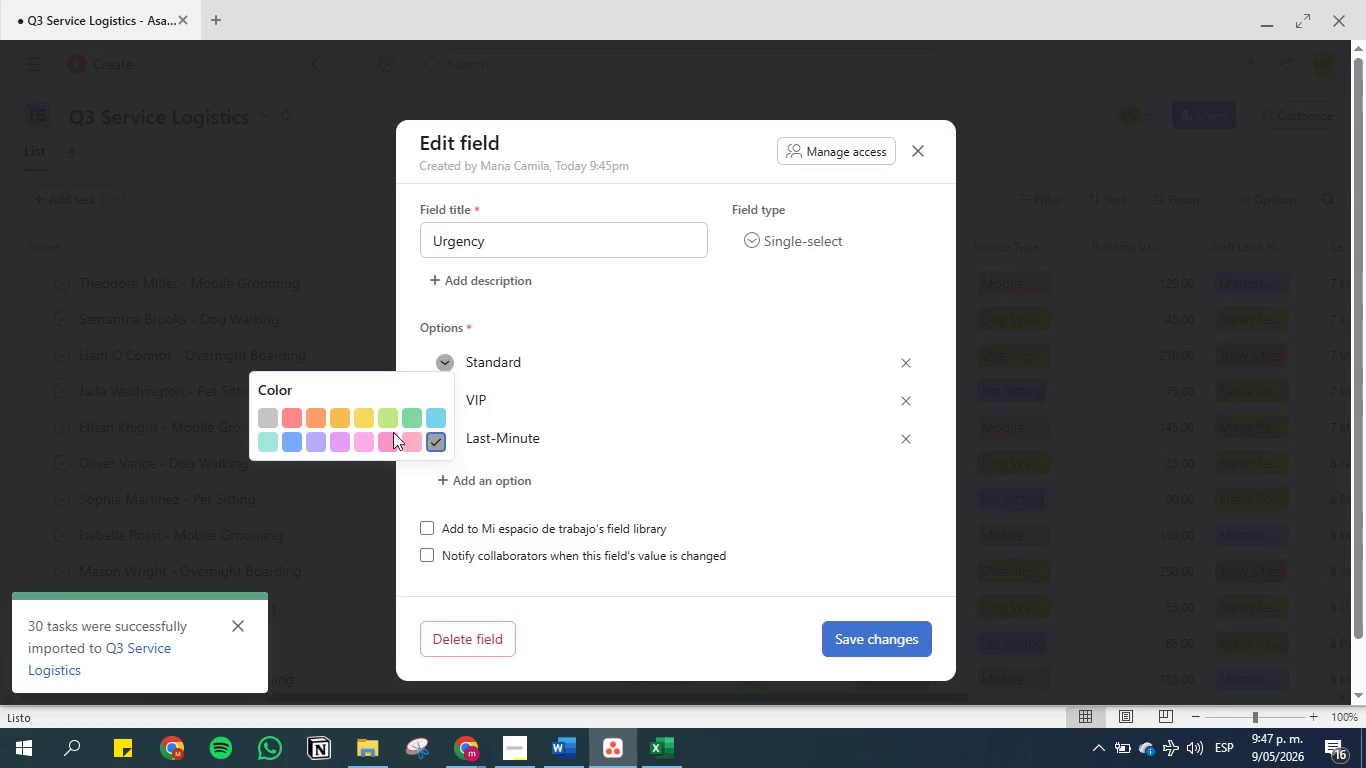 
left_click([270, 441])
 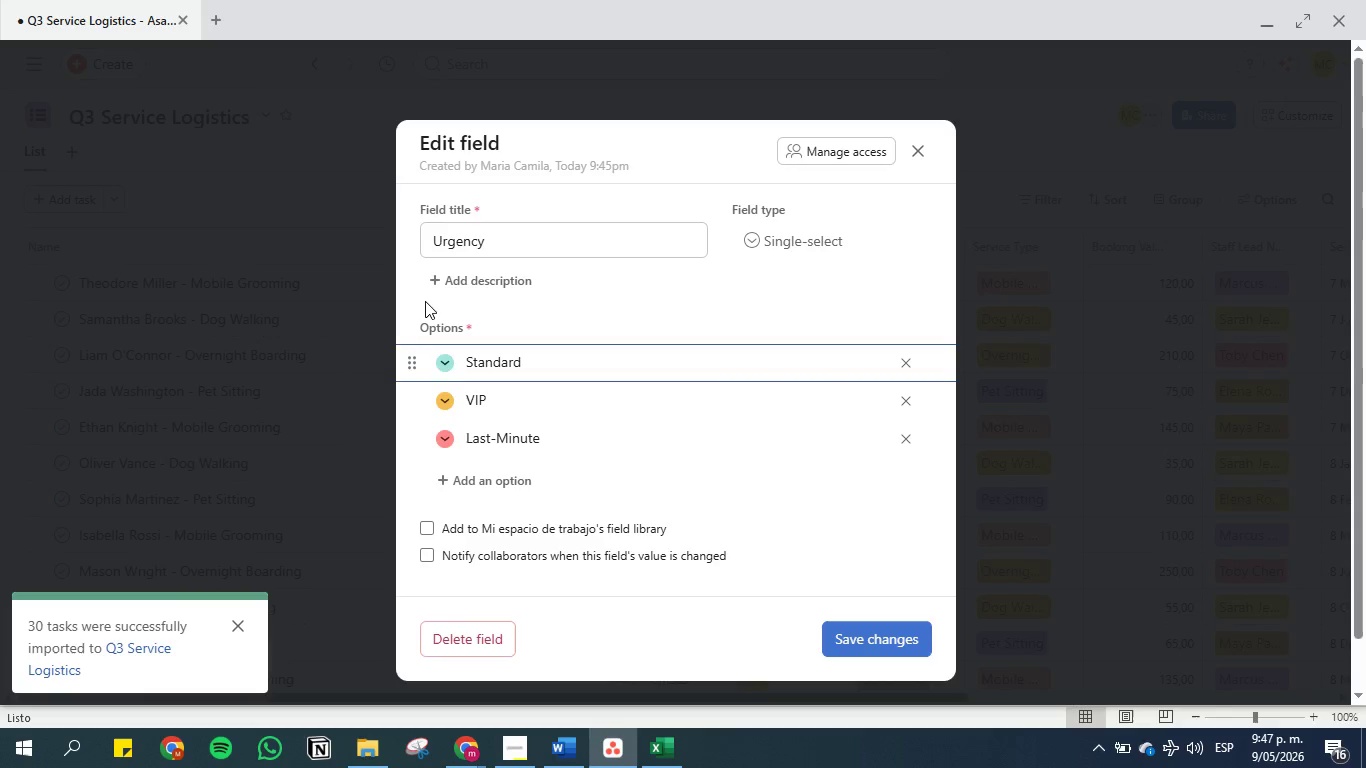 
left_click([420, 301])
 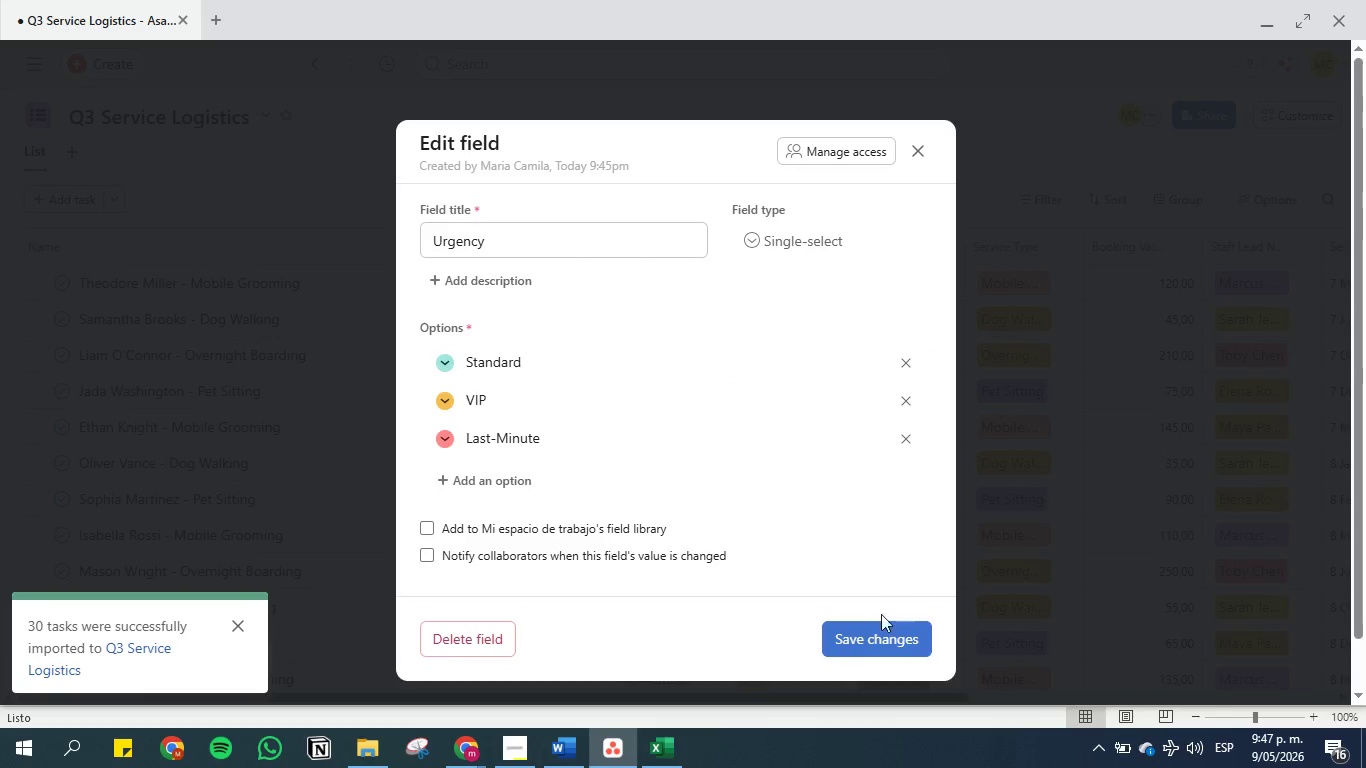 
left_click([853, 637])
 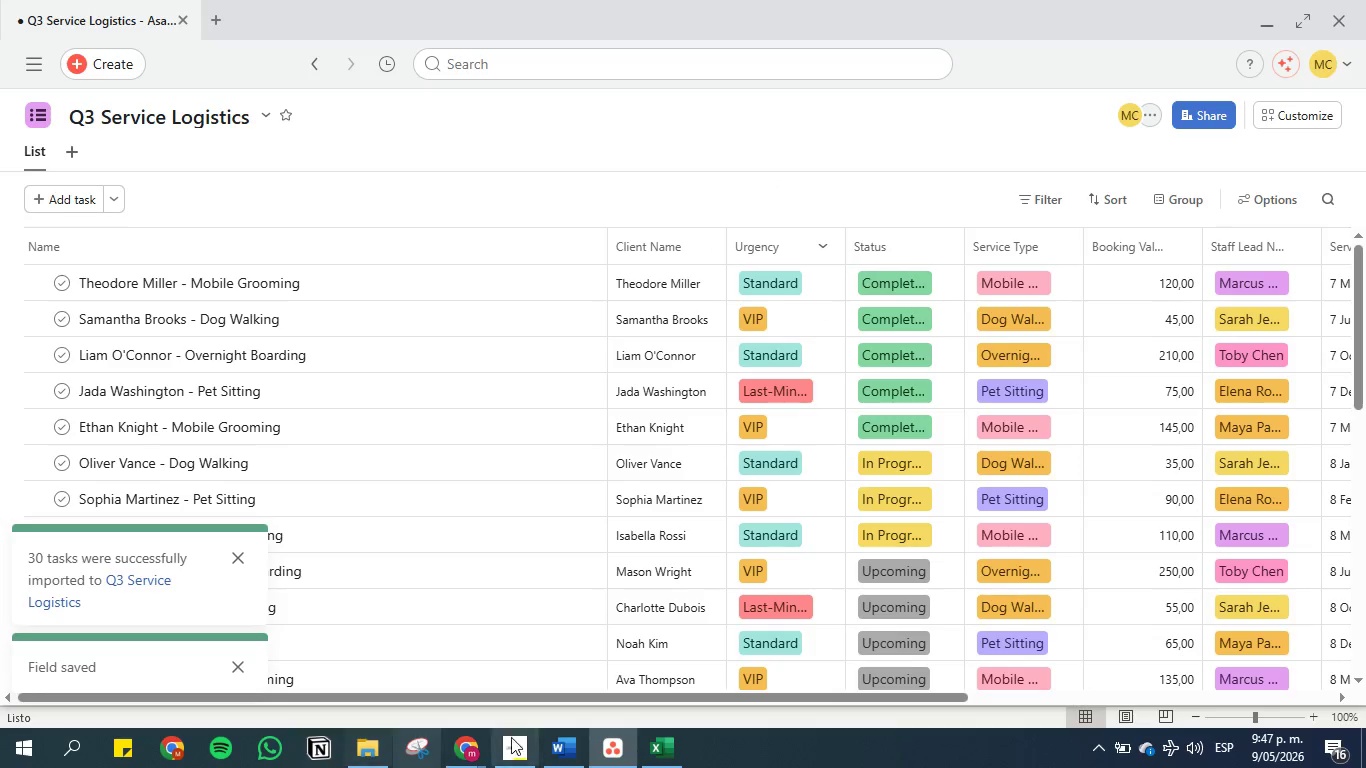 
mouse_move([565, 745])
 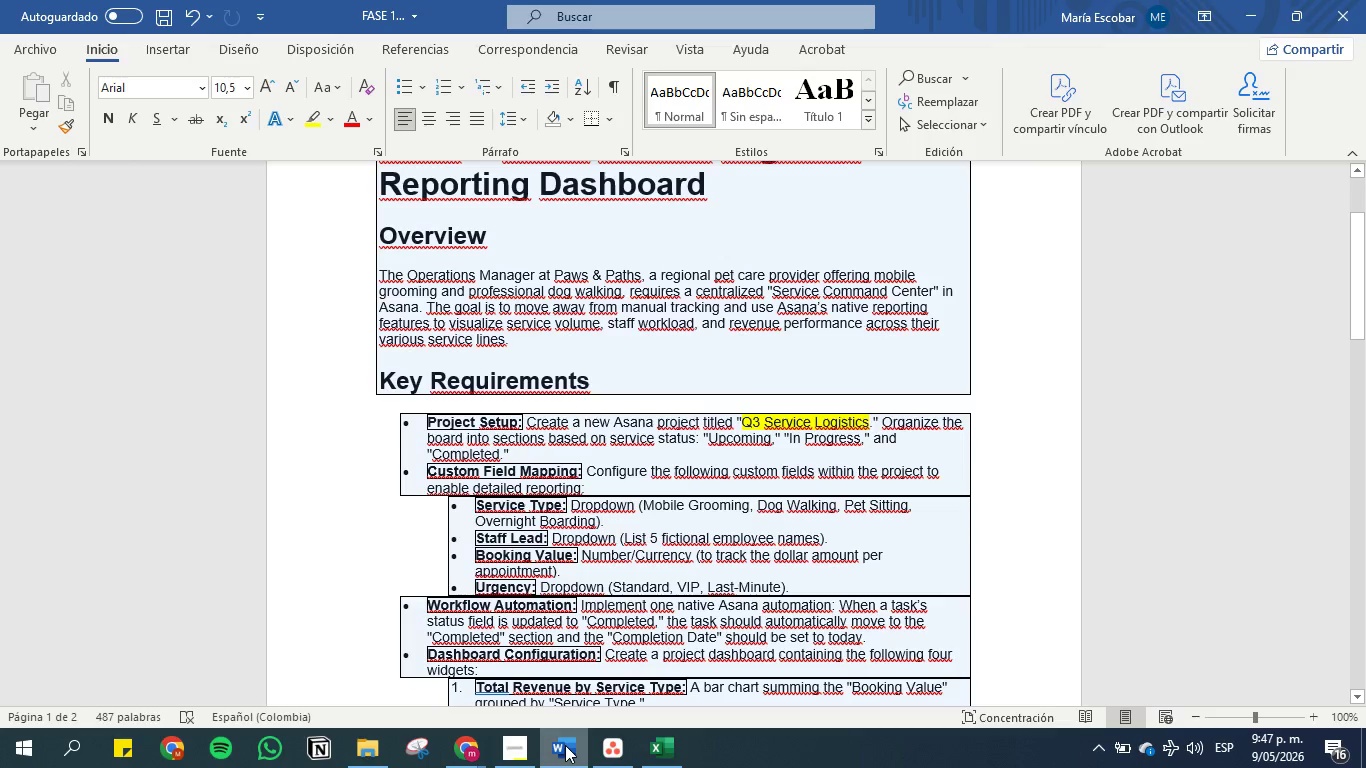 
wait(5.06)
 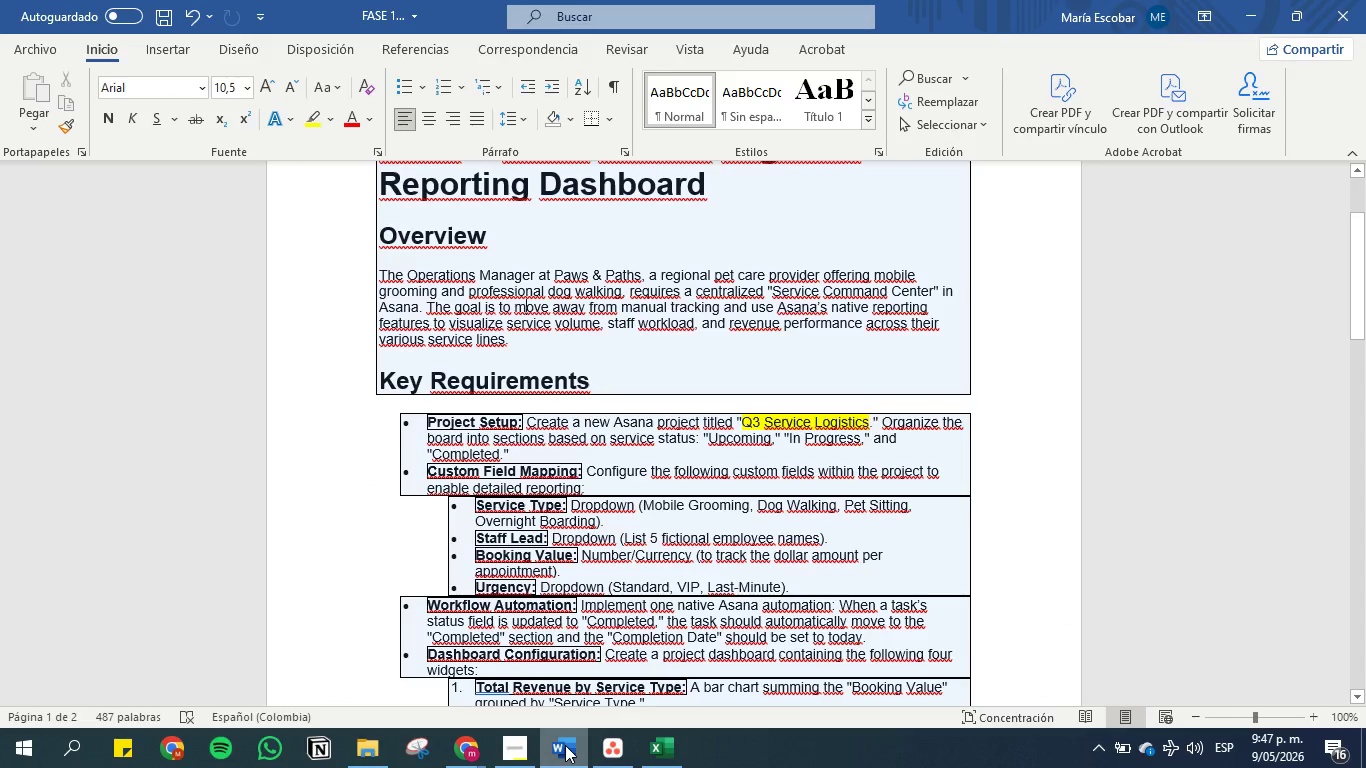 
left_click([565, 745])
 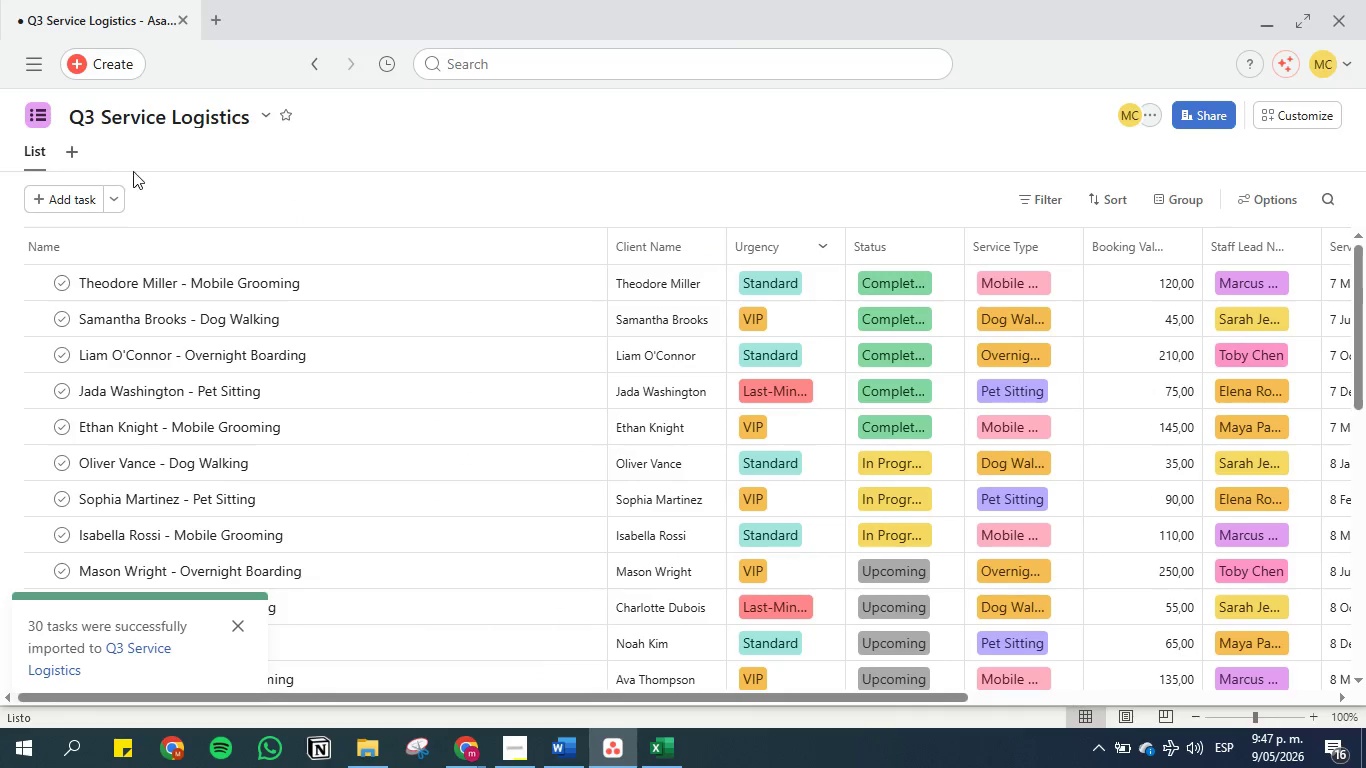 
left_click([80, 145])
 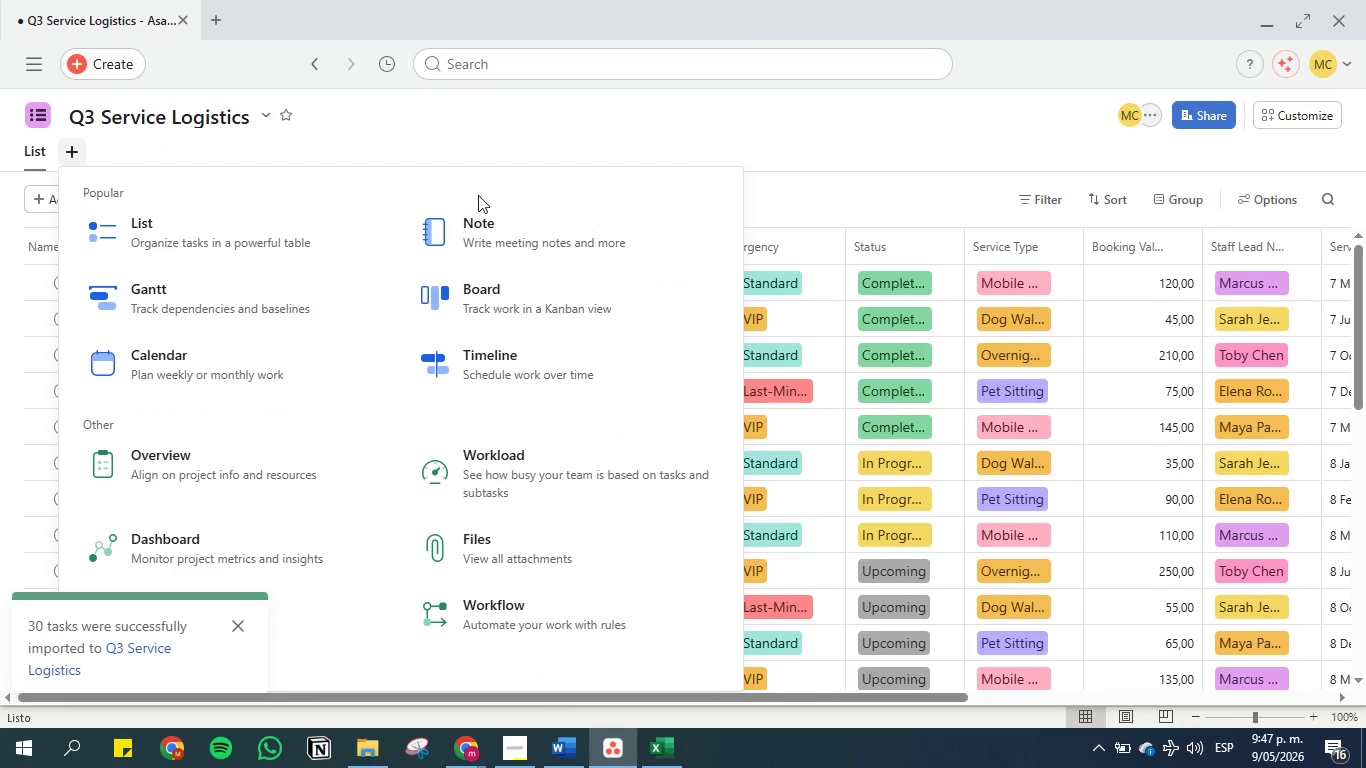 
left_click([469, 320])
 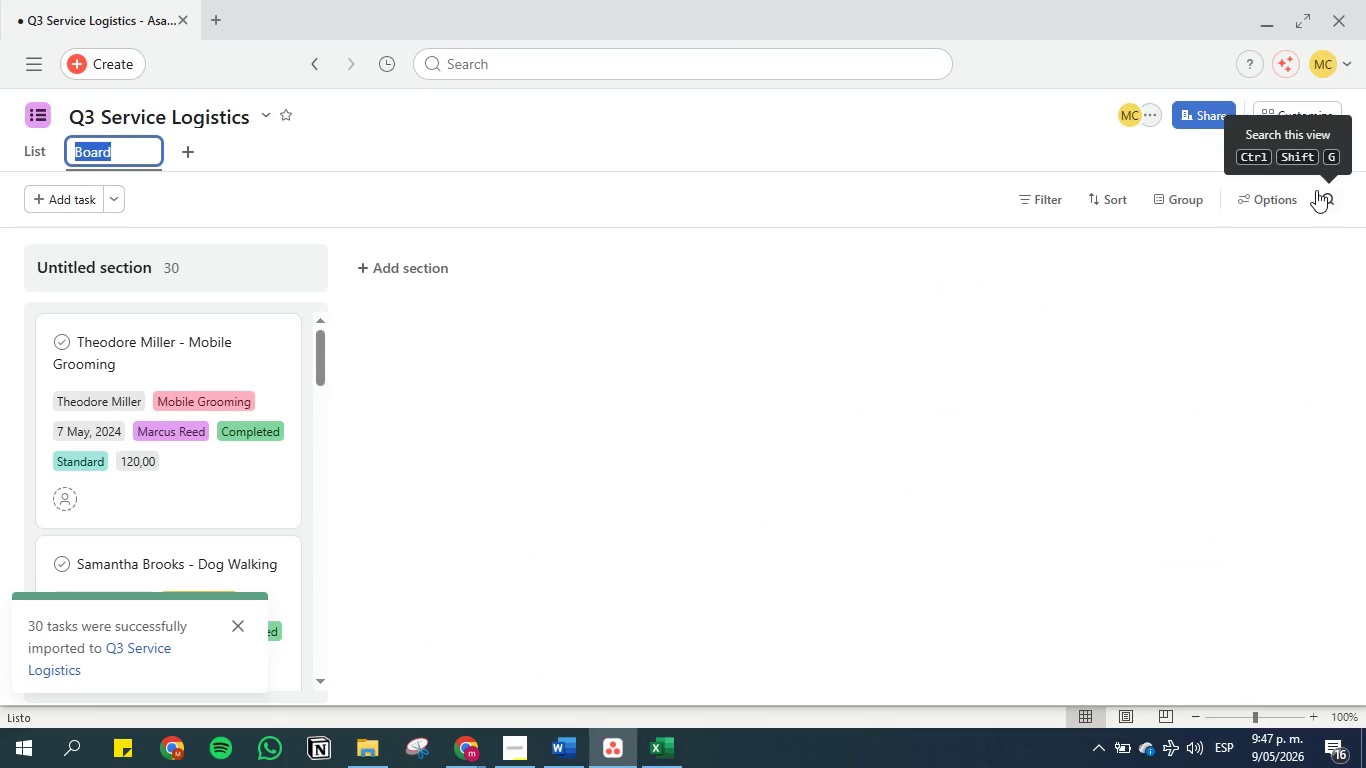 
left_click([1267, 201])
 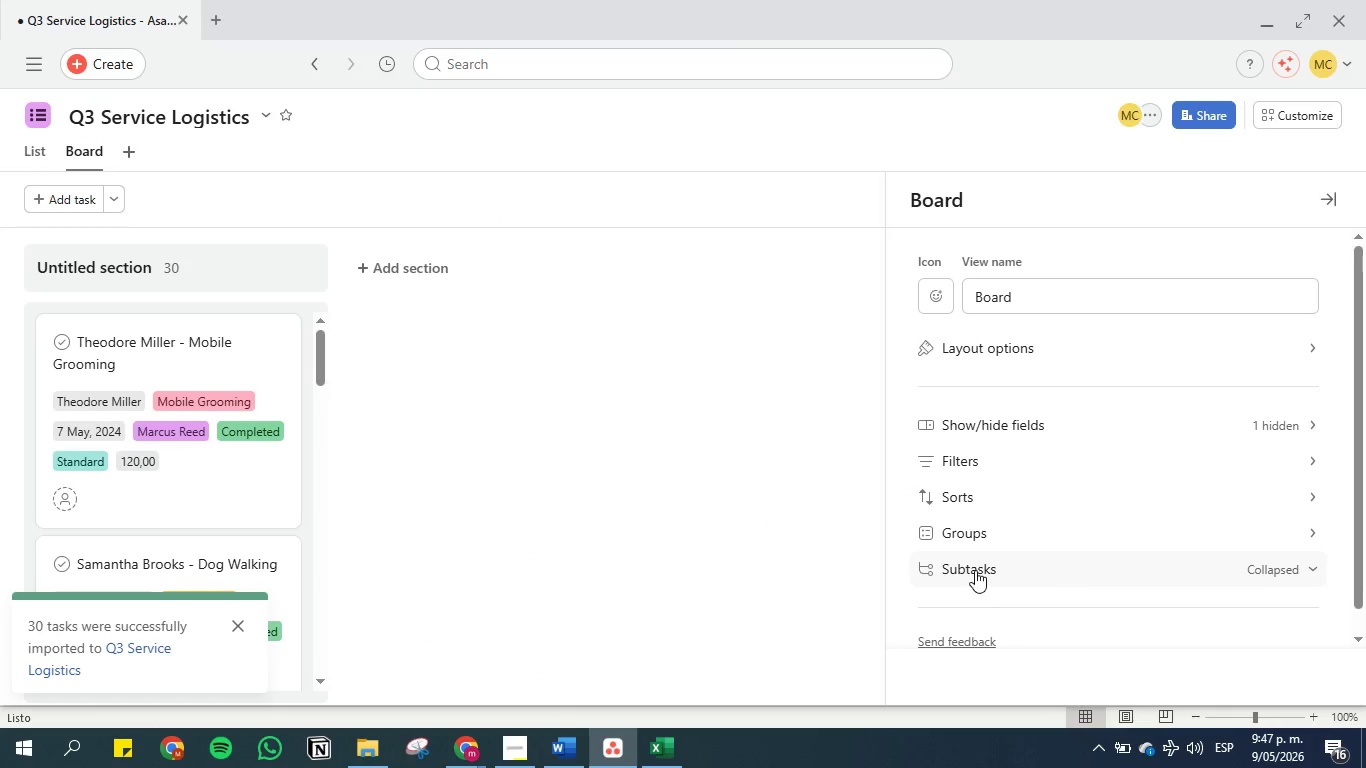 
left_click([984, 544])
 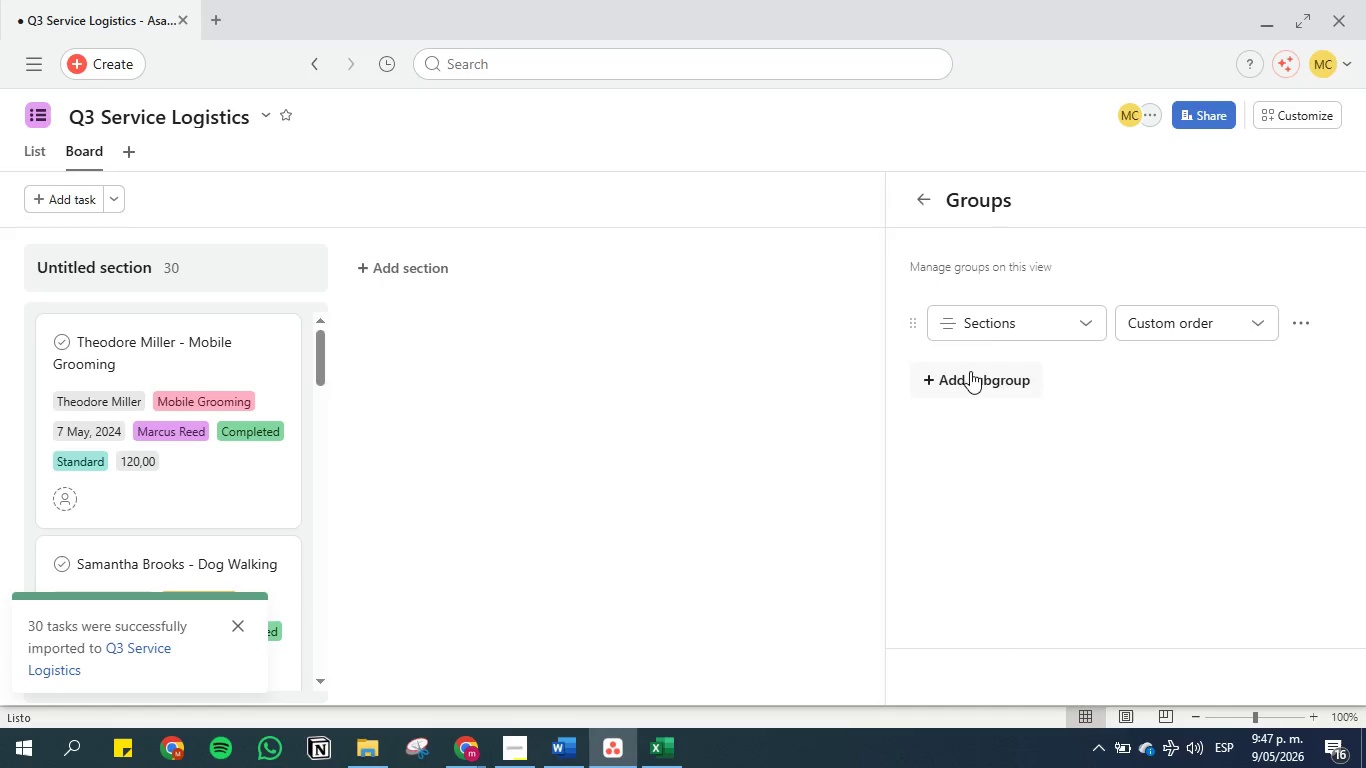 
left_click([985, 323])
 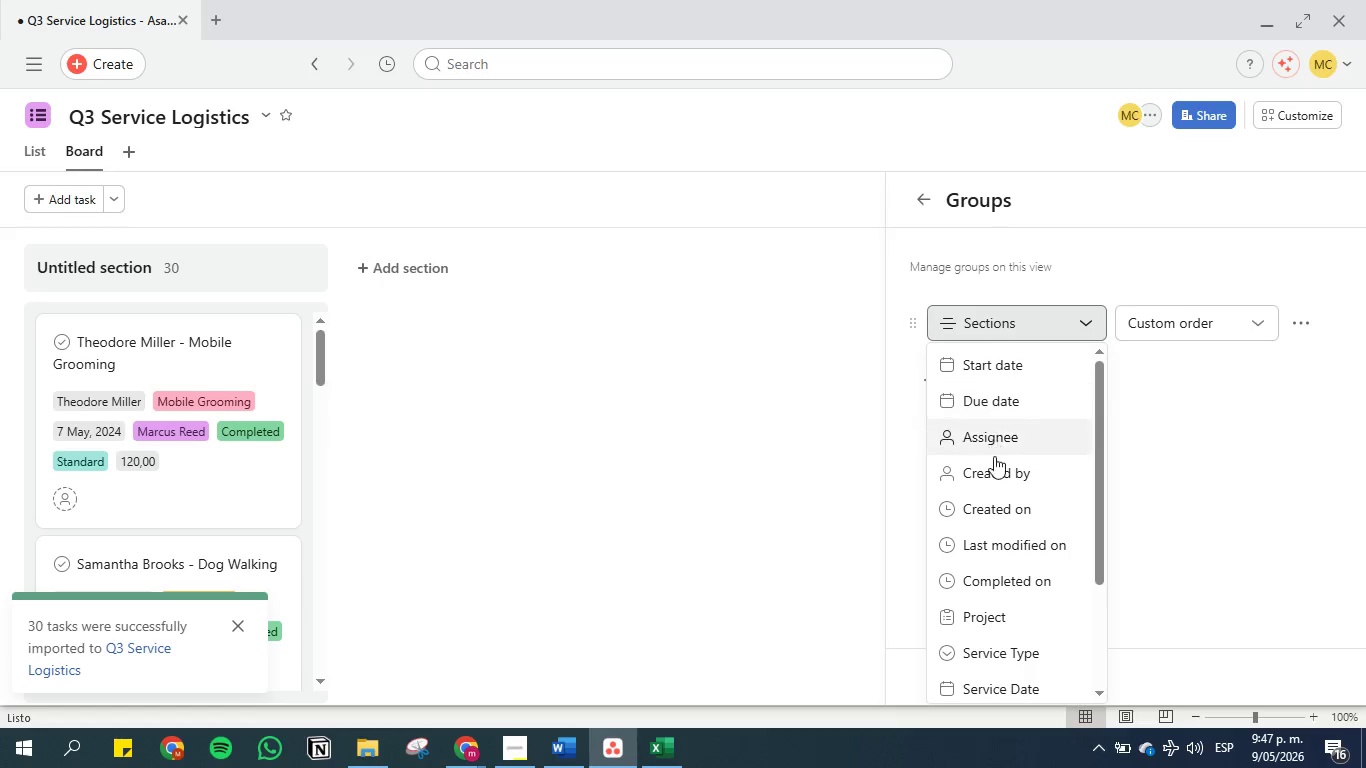 
scroll: coordinate [1003, 497], scroll_direction: down, amount: 5.0
 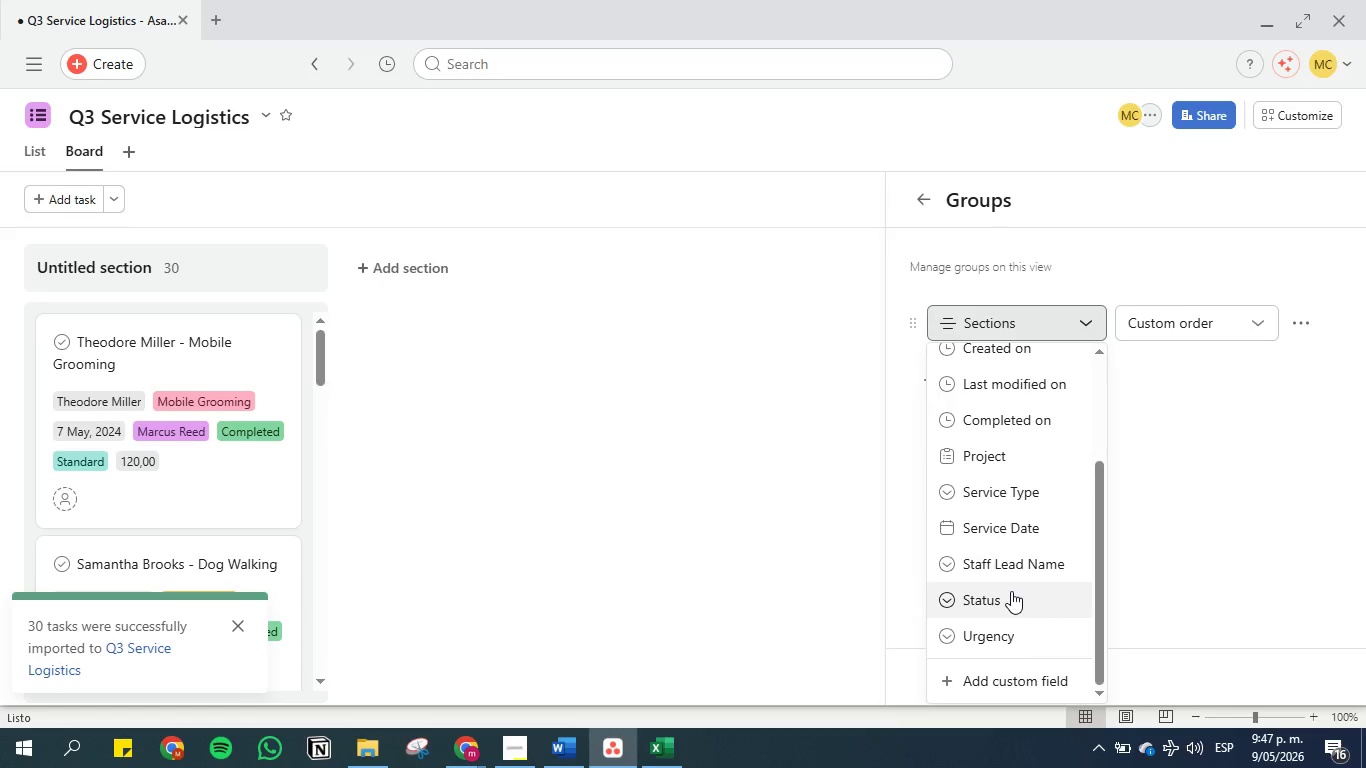 
left_click([1011, 591])
 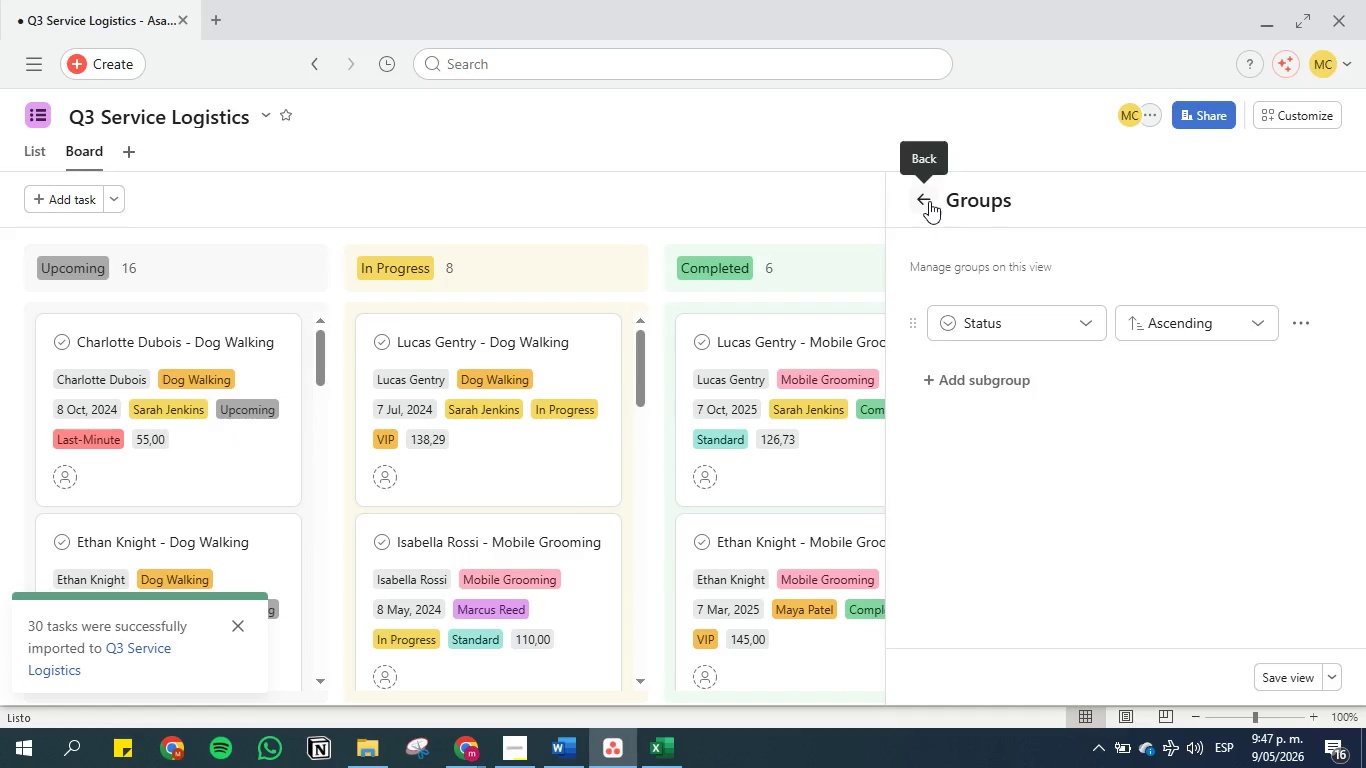 
left_click([1275, 675])
 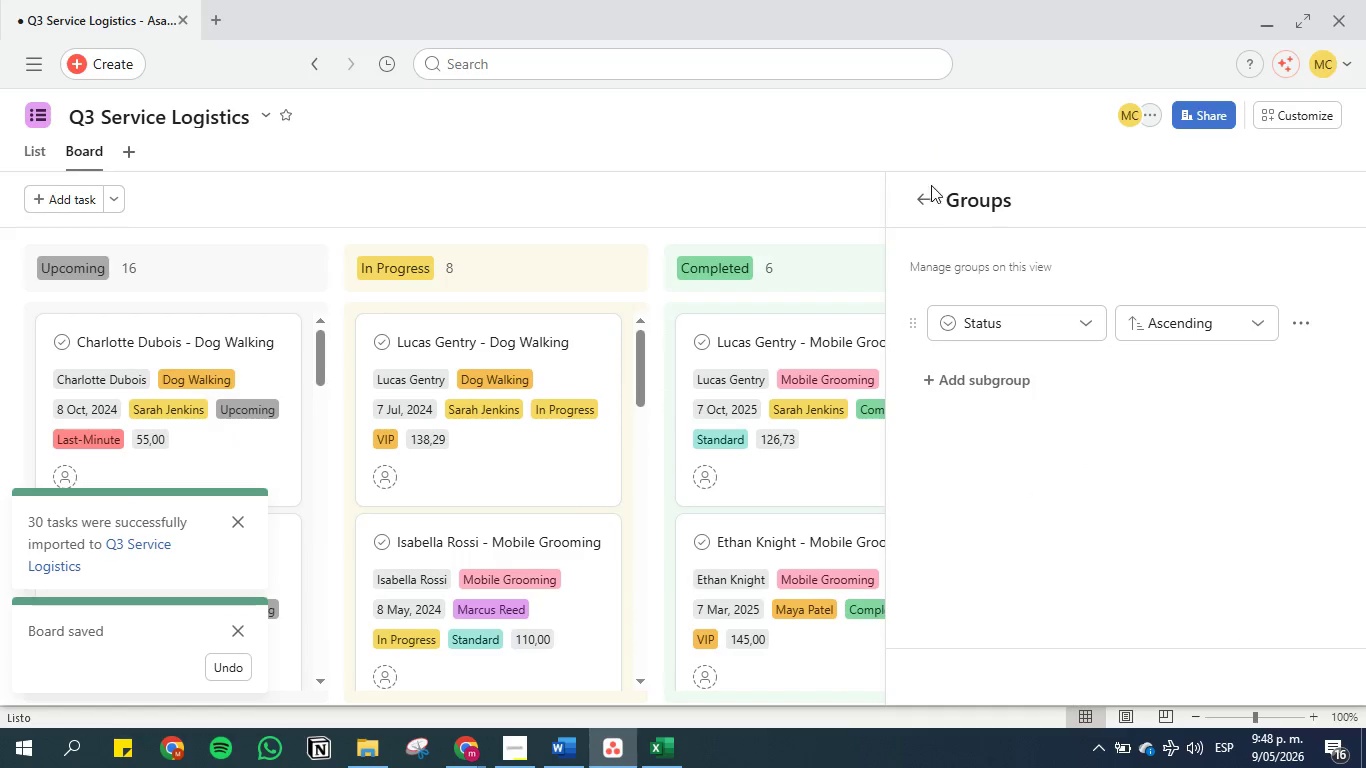 
left_click([934, 202])
 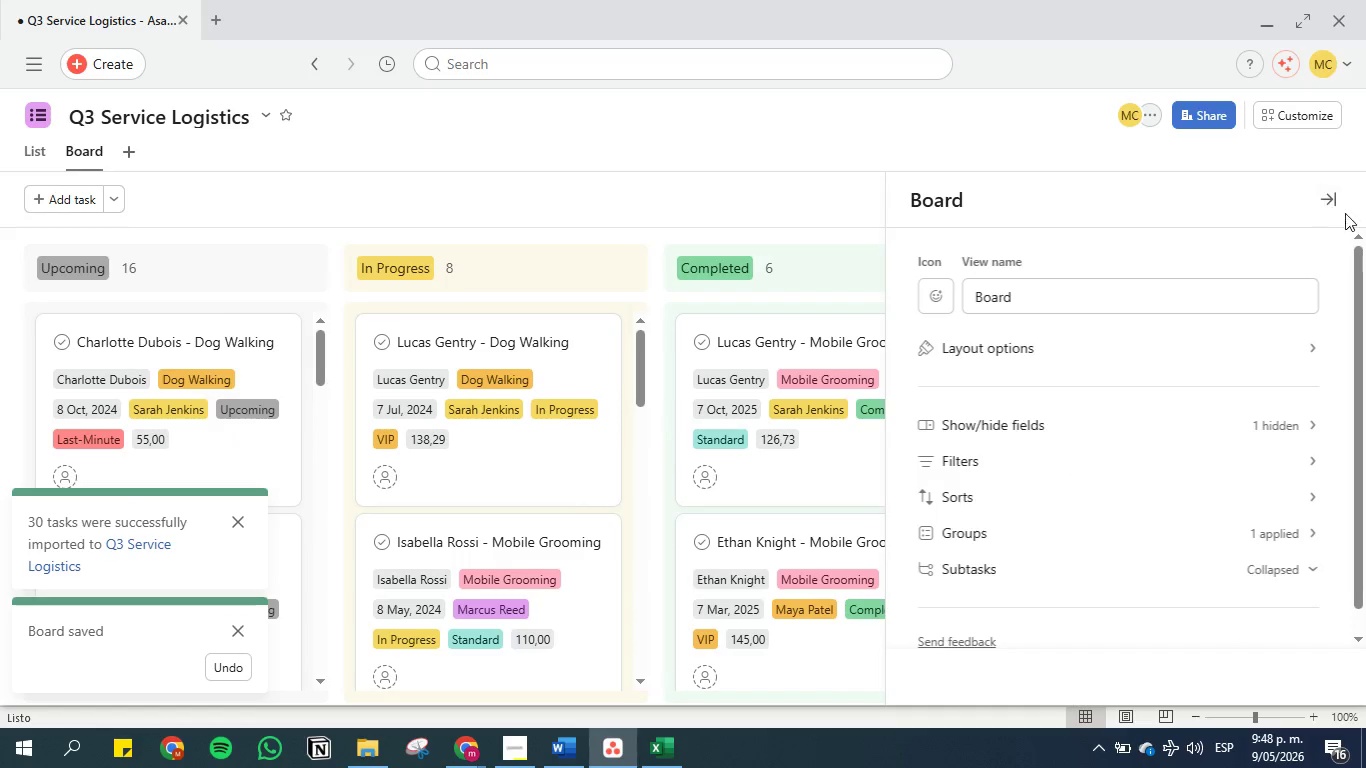 
left_click([1339, 200])
 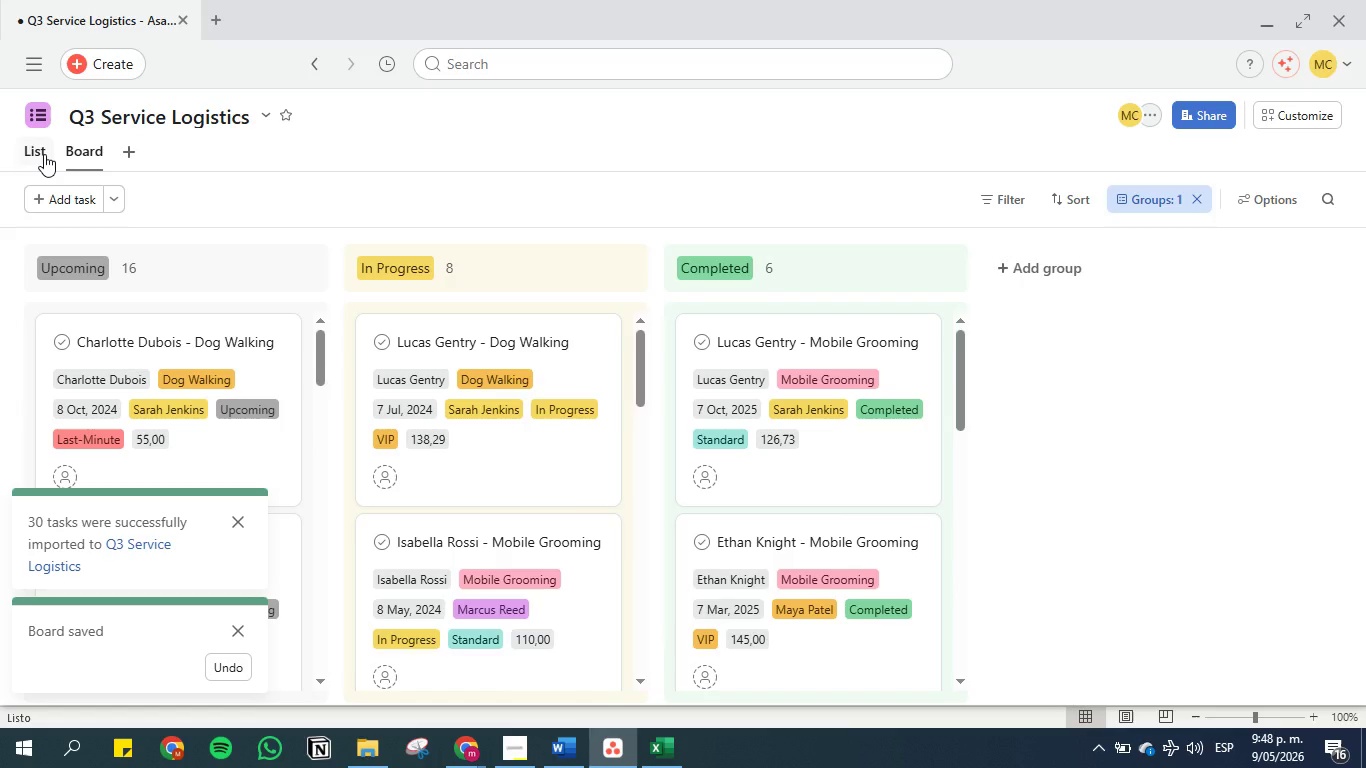 
left_click([44, 154])
 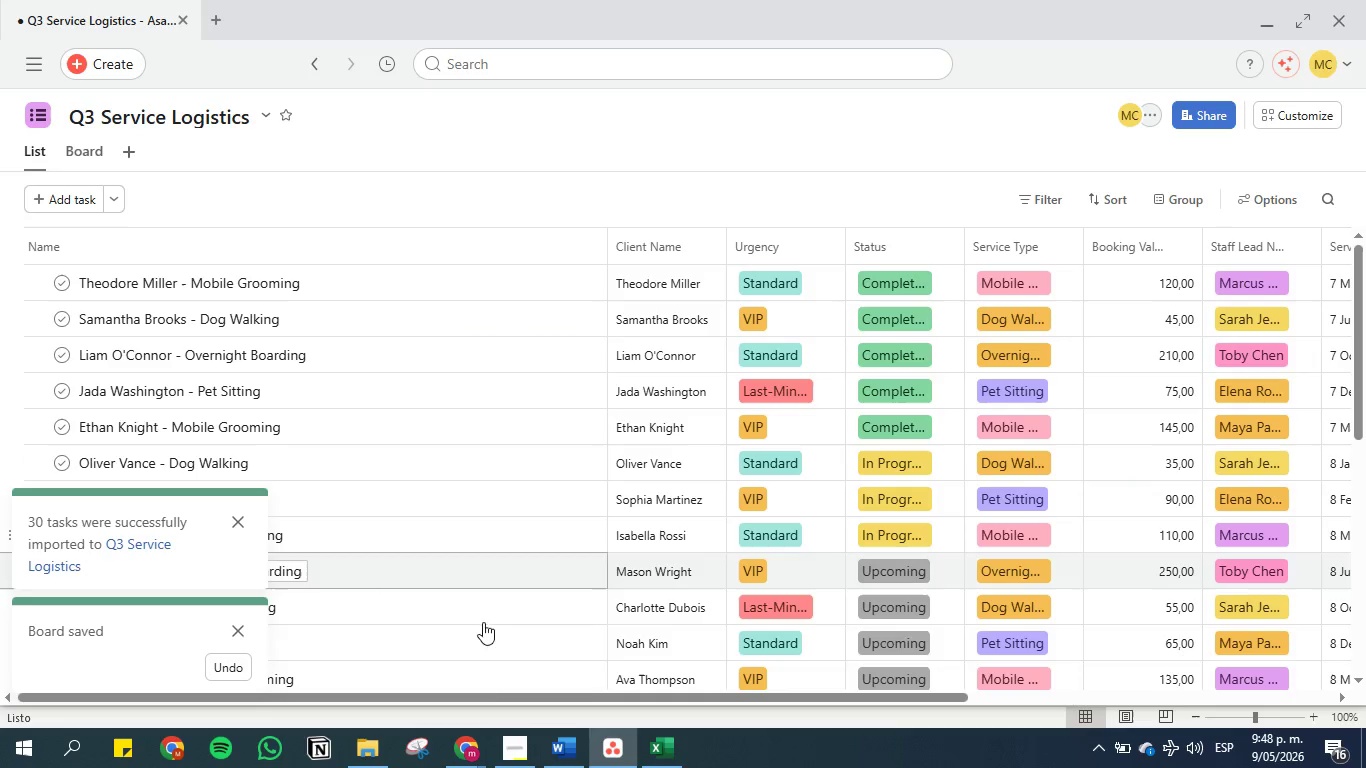 
left_click([566, 743])
 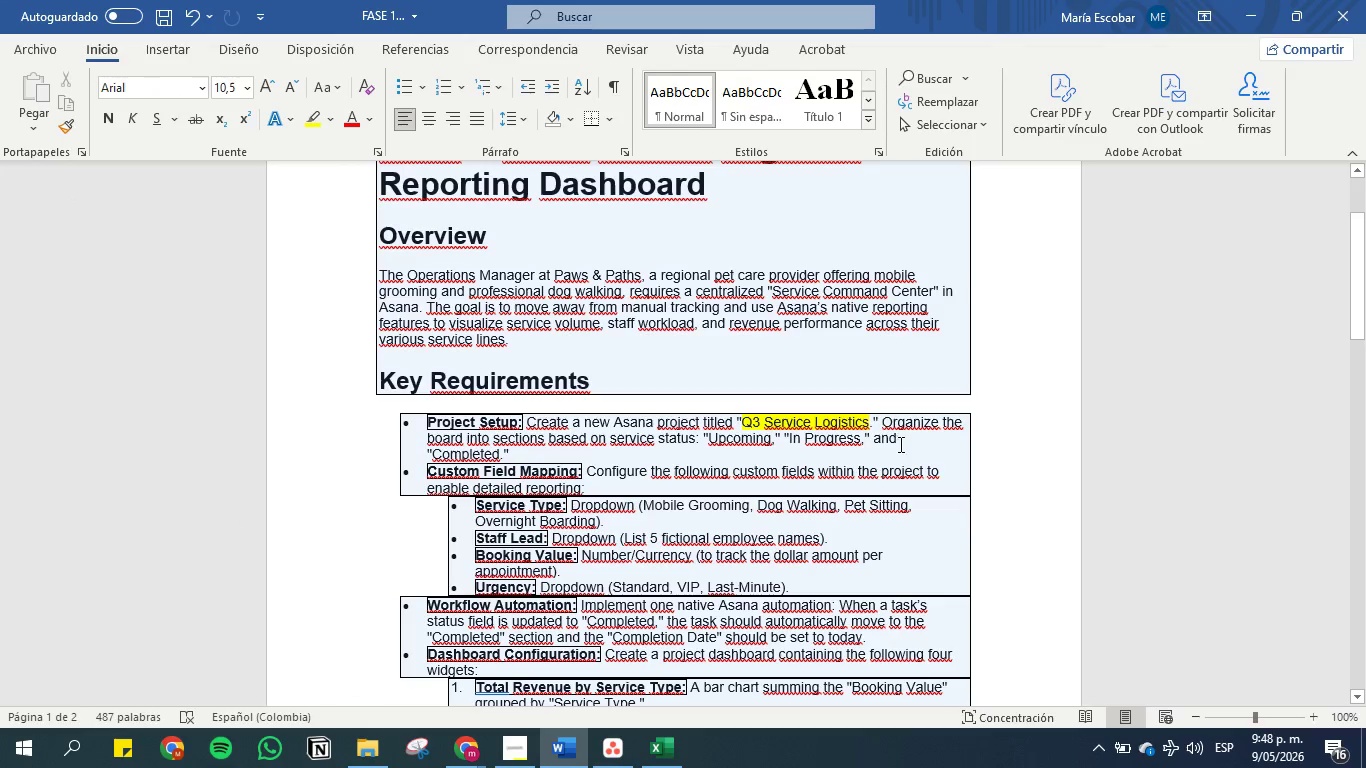 
left_click_drag(start_coordinate=[619, 445], to_coordinate=[370, 418])
 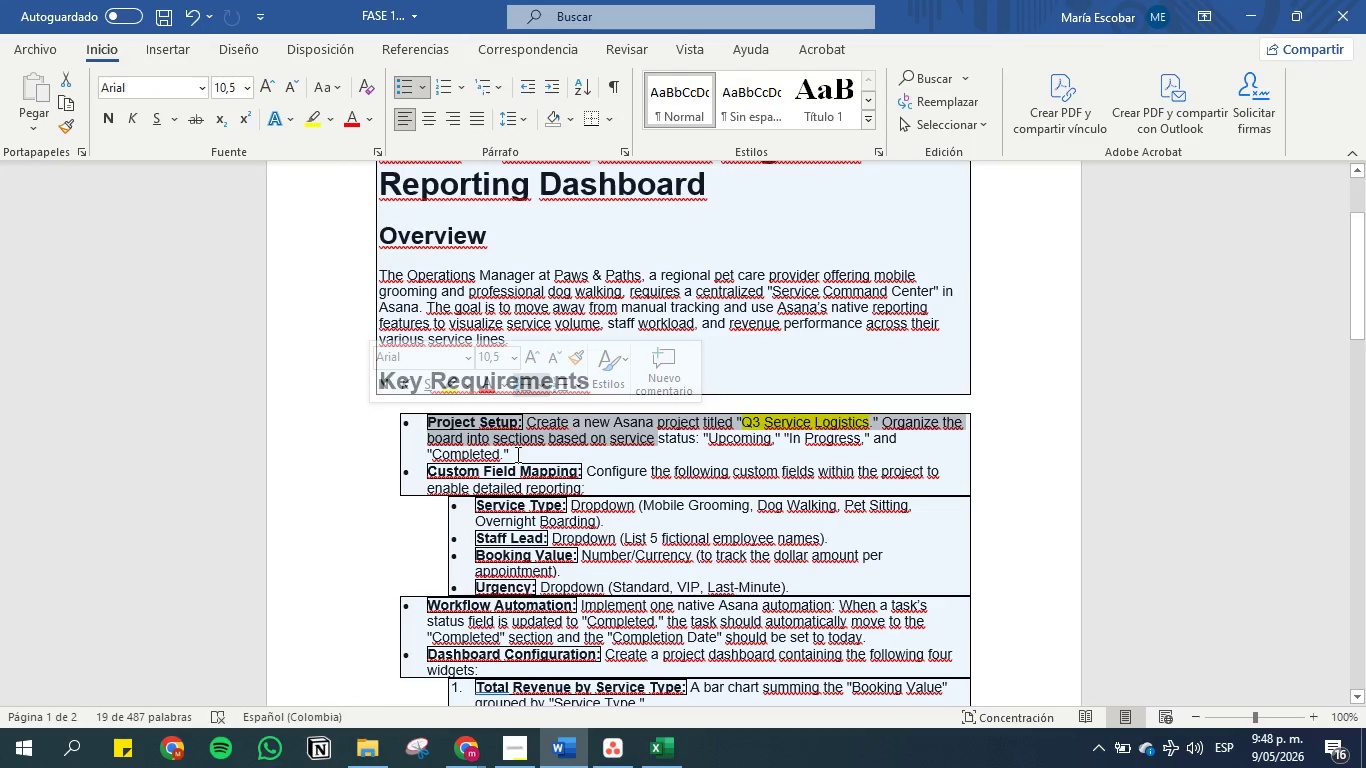 
left_click_drag(start_coordinate=[517, 455], to_coordinate=[429, 423])
 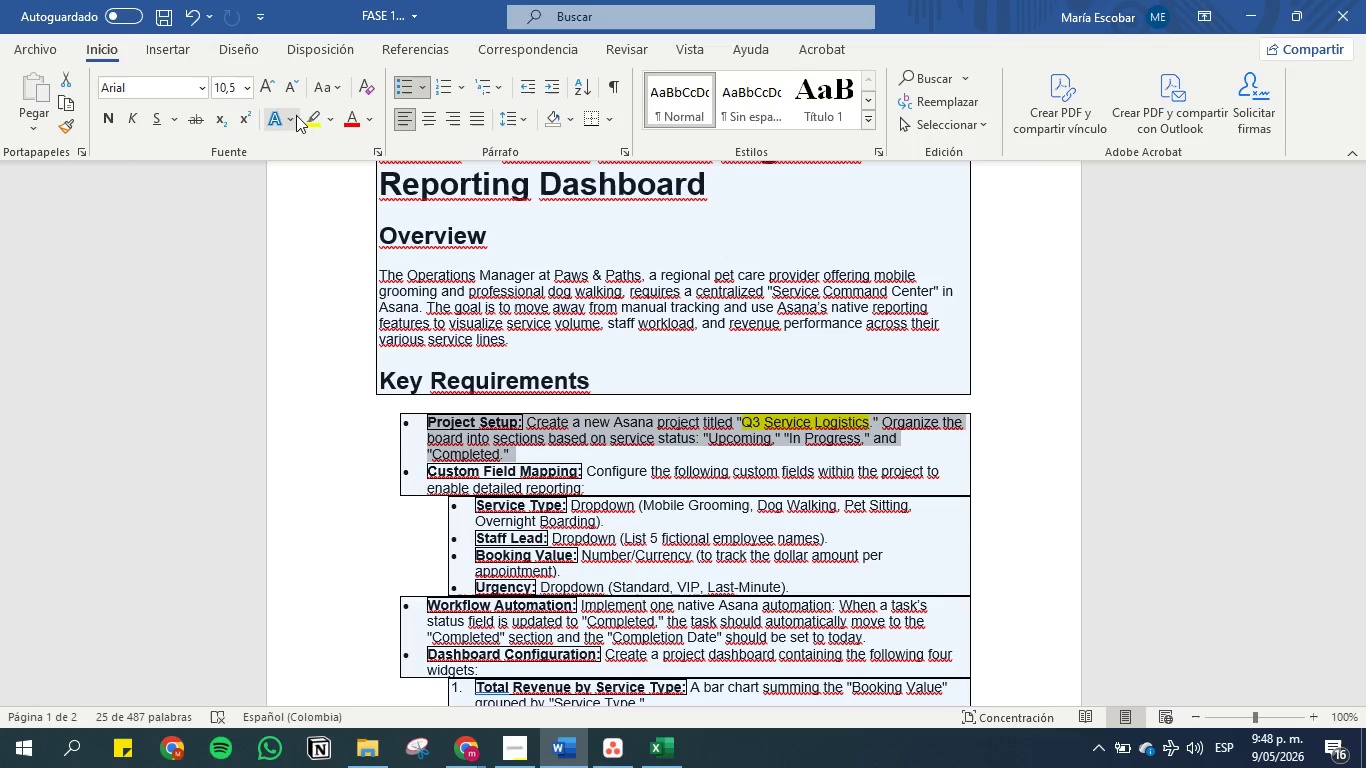 
left_click([310, 115])
 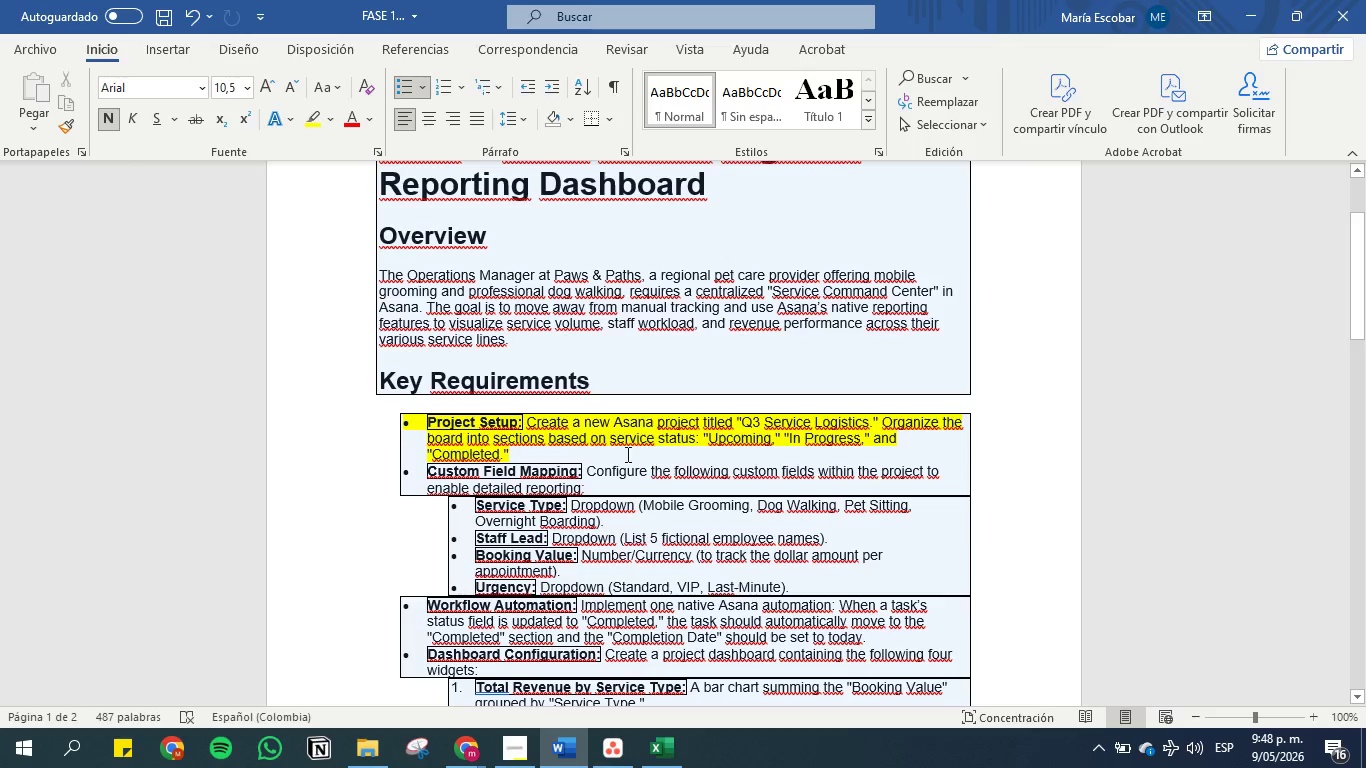 
left_click([615, 432])
 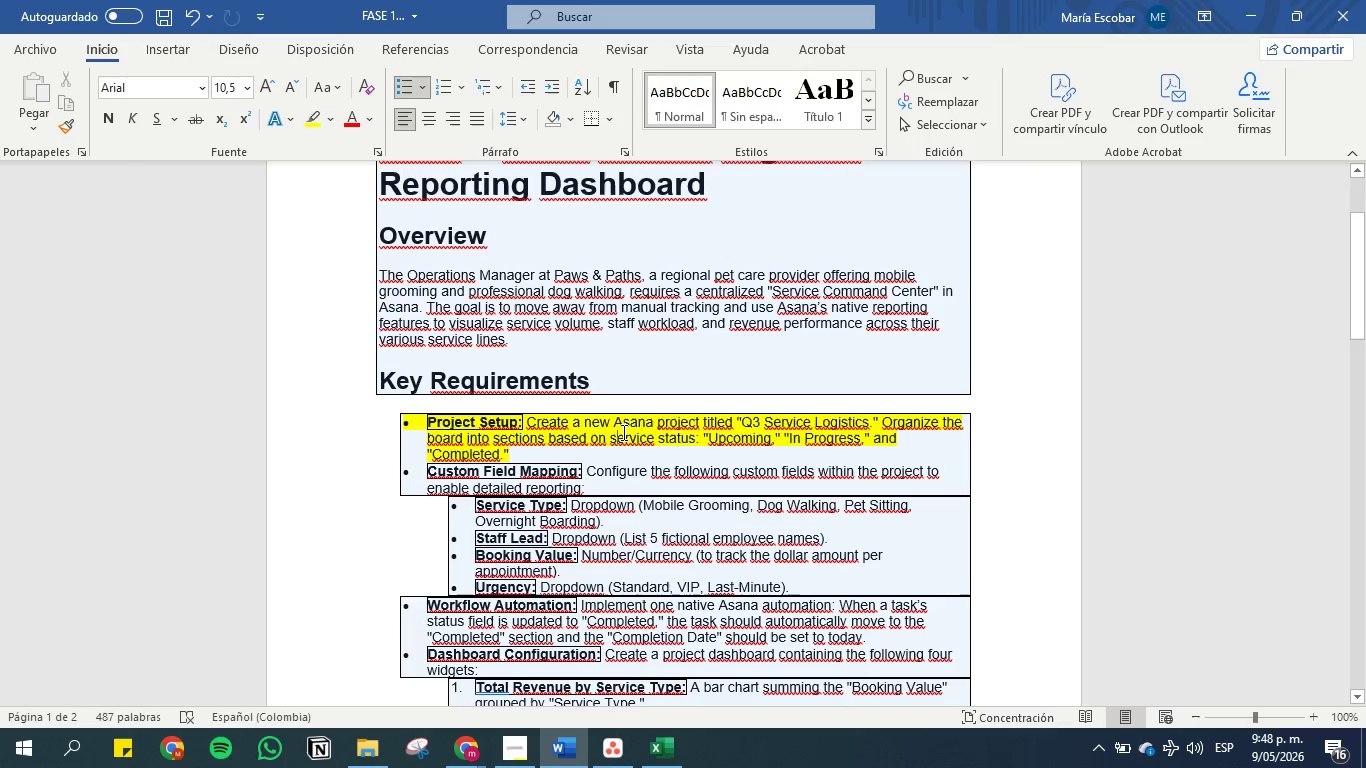 
scroll: coordinate [649, 416], scroll_direction: down, amount: 2.0
 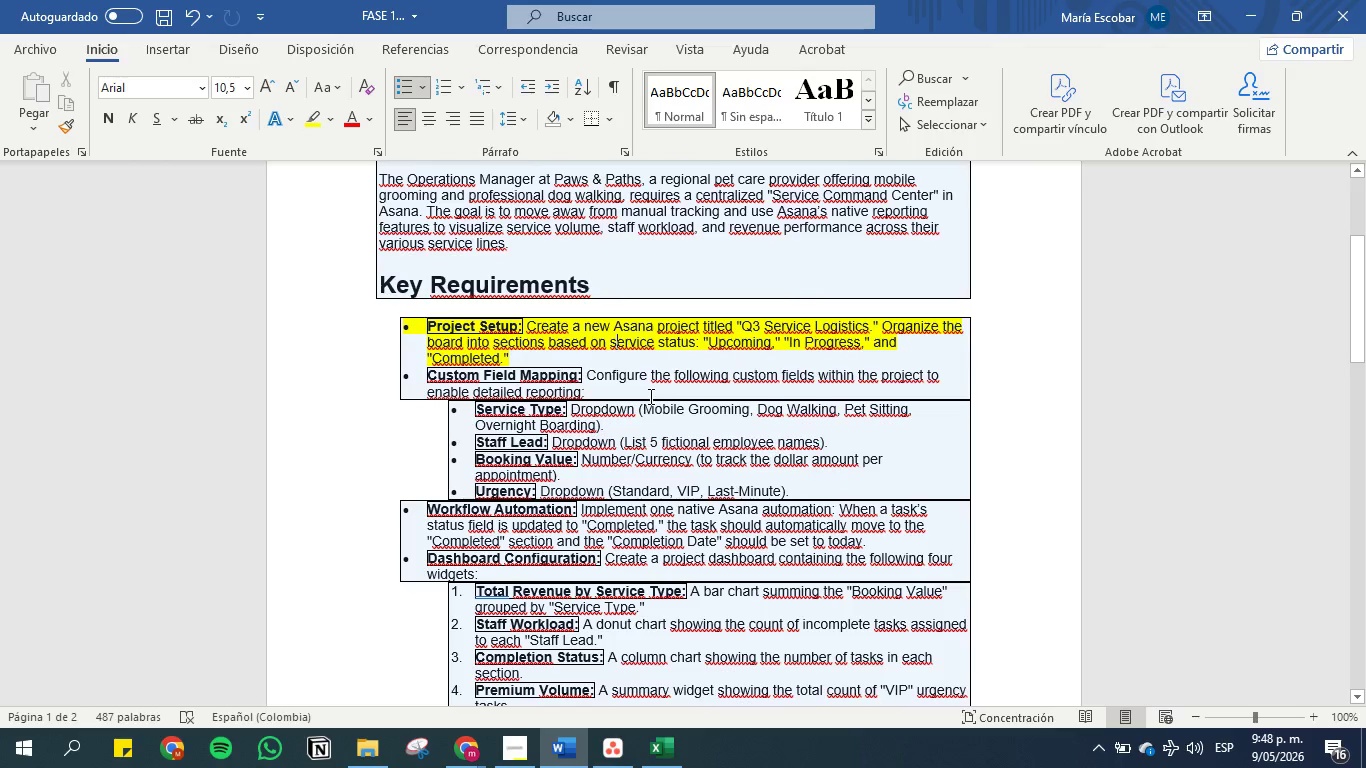 
left_click([613, 760])
 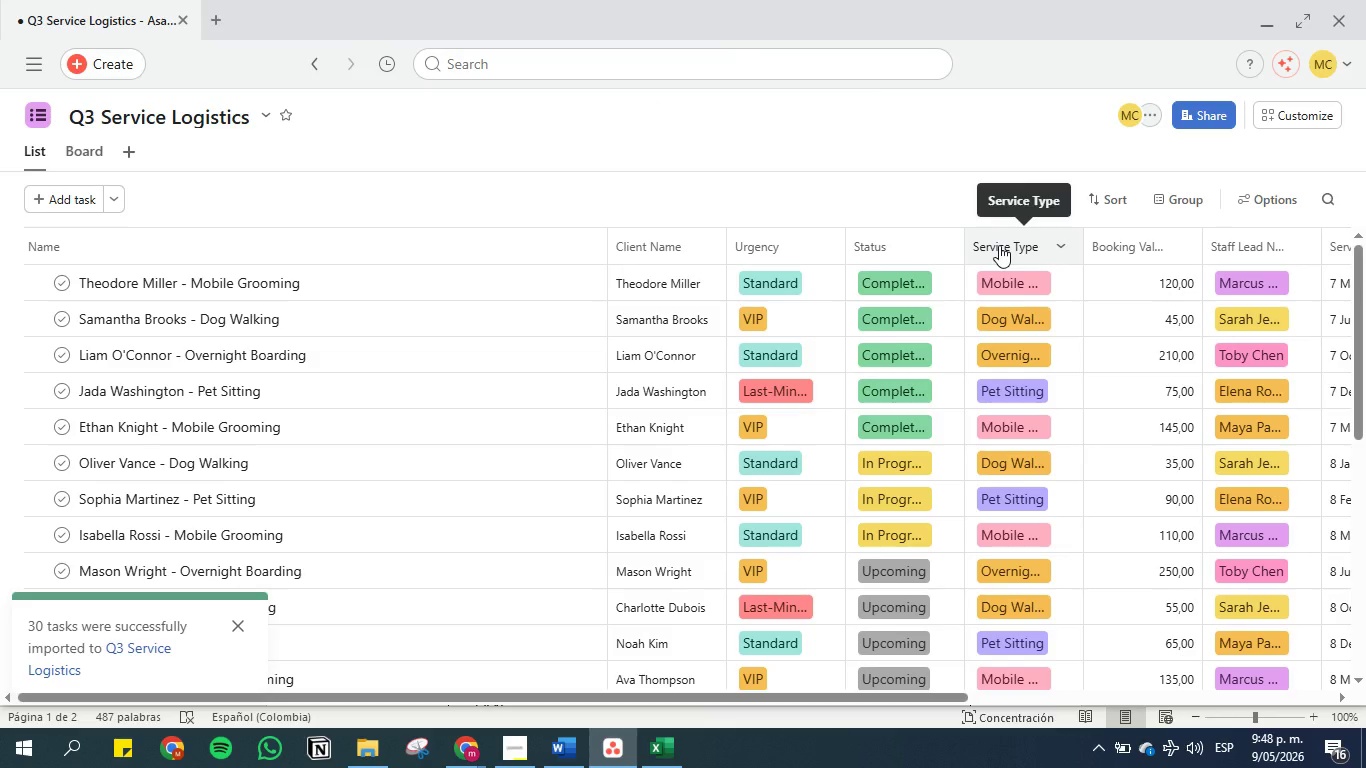 
left_click_drag(start_coordinate=[999, 245], to_coordinate=[736, 240])
 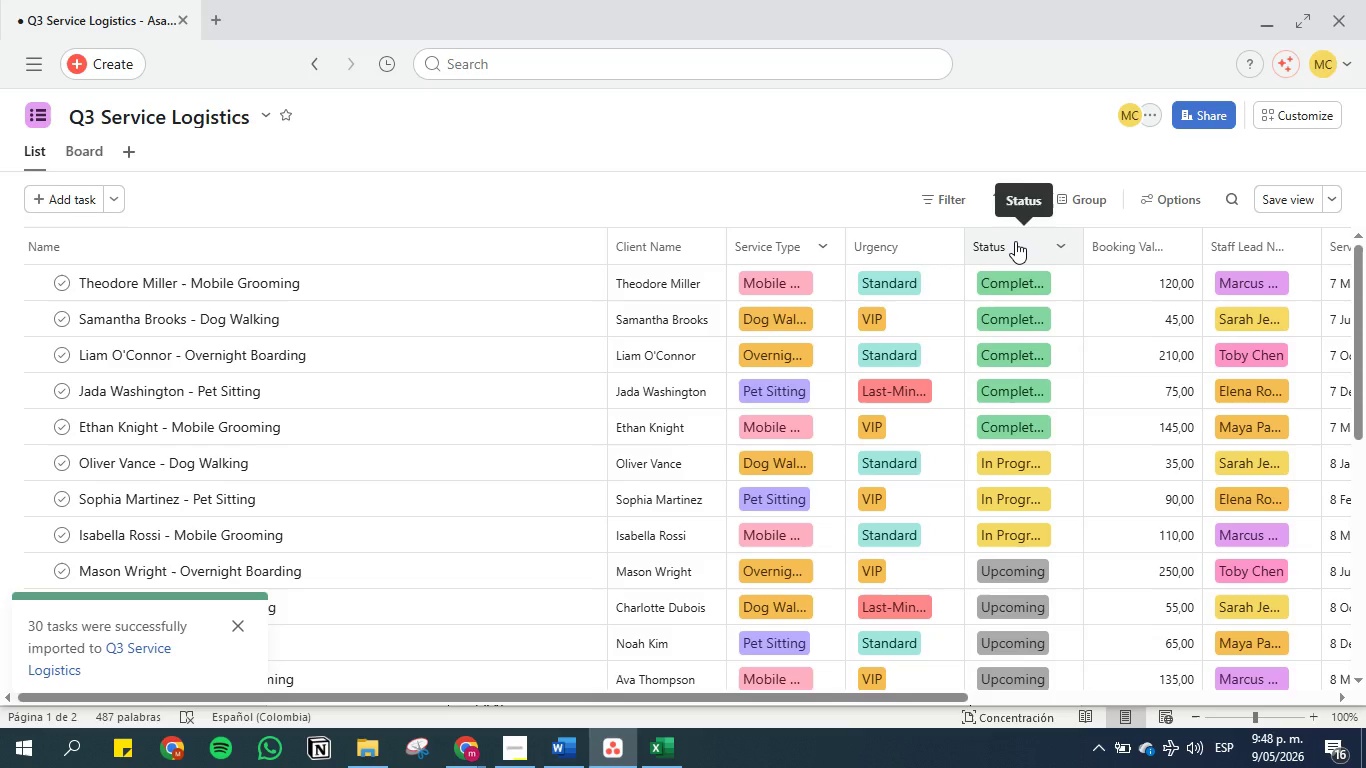 
left_click_drag(start_coordinate=[1015, 241], to_coordinate=[609, 238])
 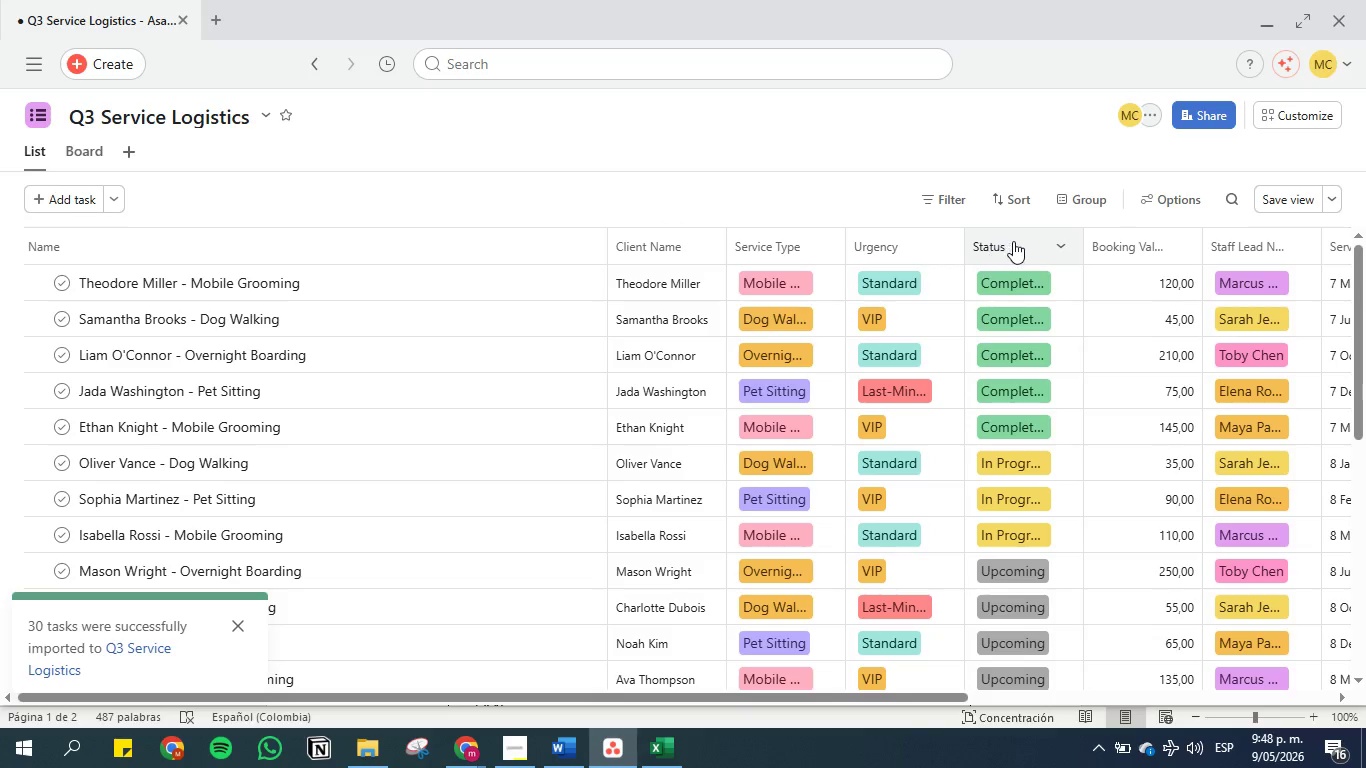 
left_click_drag(start_coordinate=[1014, 241], to_coordinate=[745, 244])
 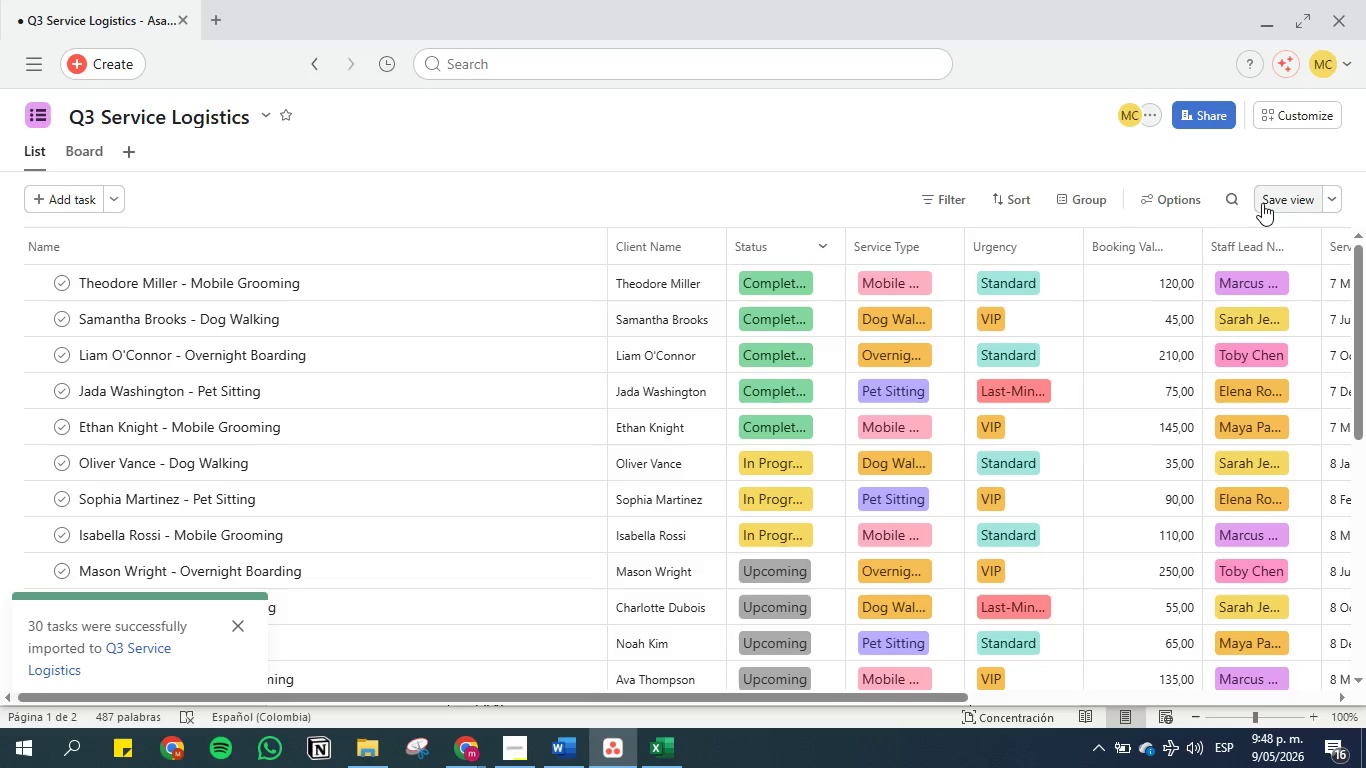 
left_click([564, 745])
 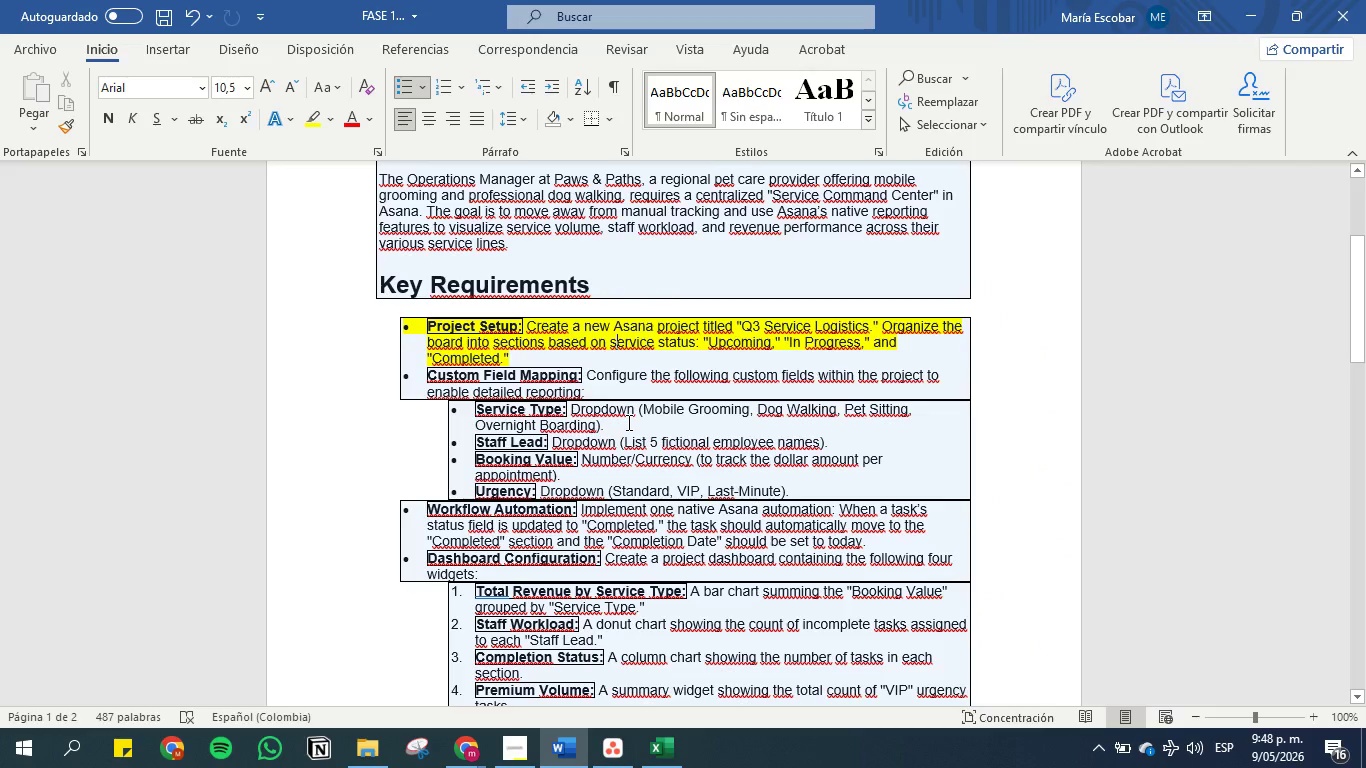 
left_click_drag(start_coordinate=[629, 422], to_coordinate=[460, 408])
 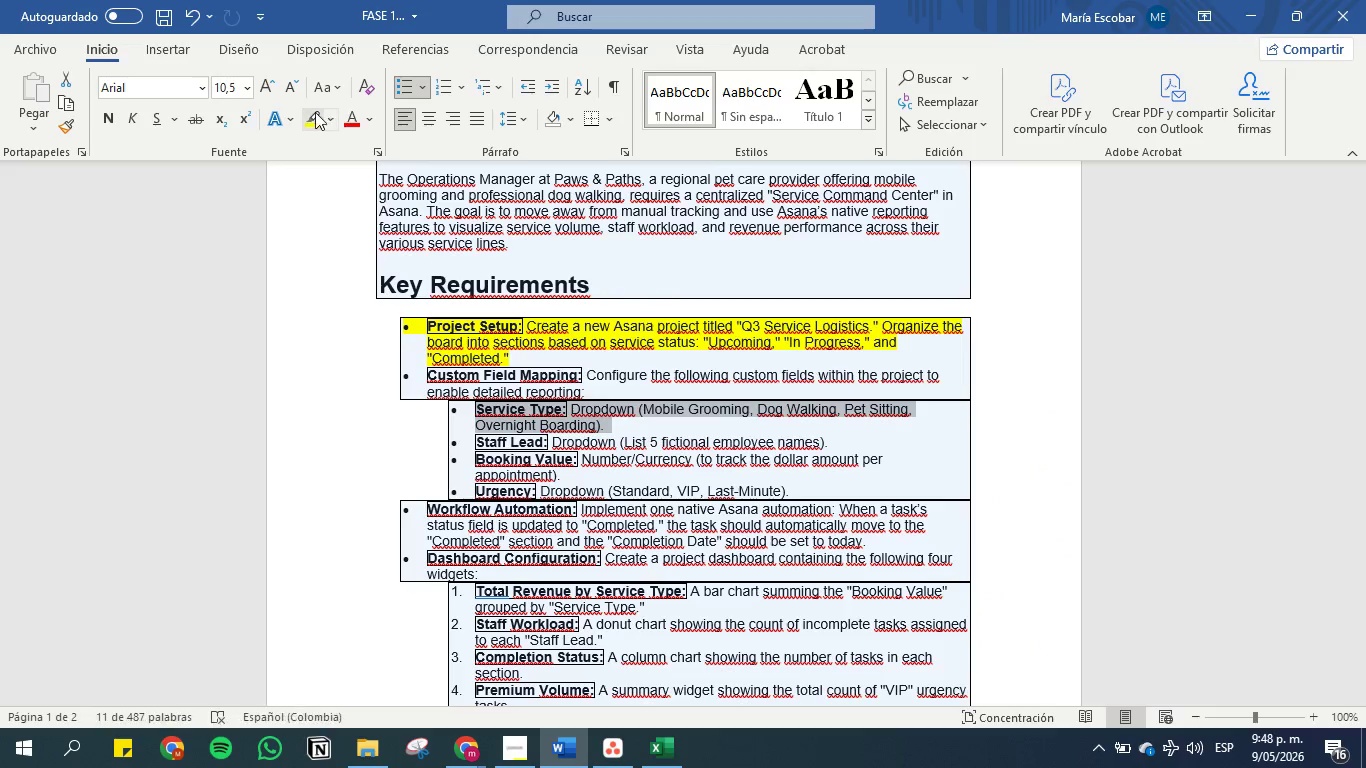 
left_click([313, 112])
 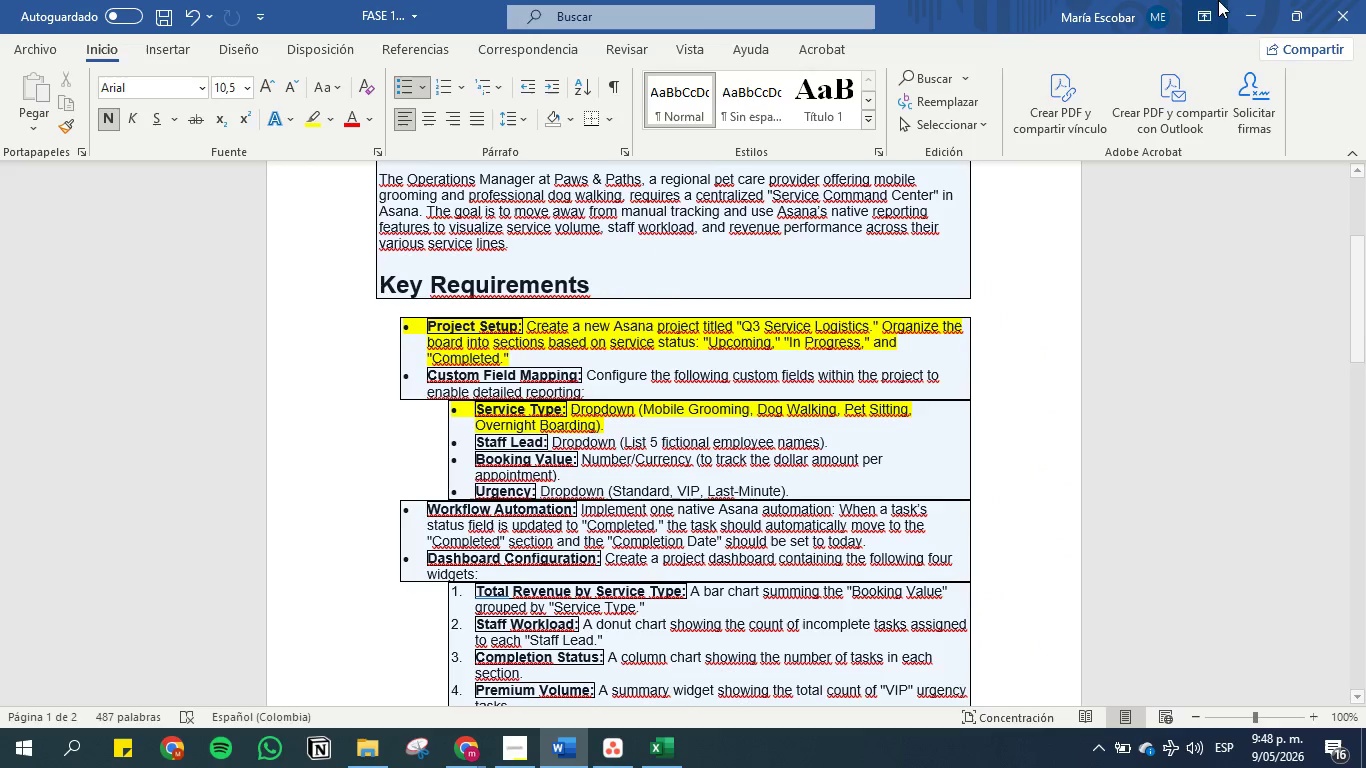 
left_click([1266, 3])
 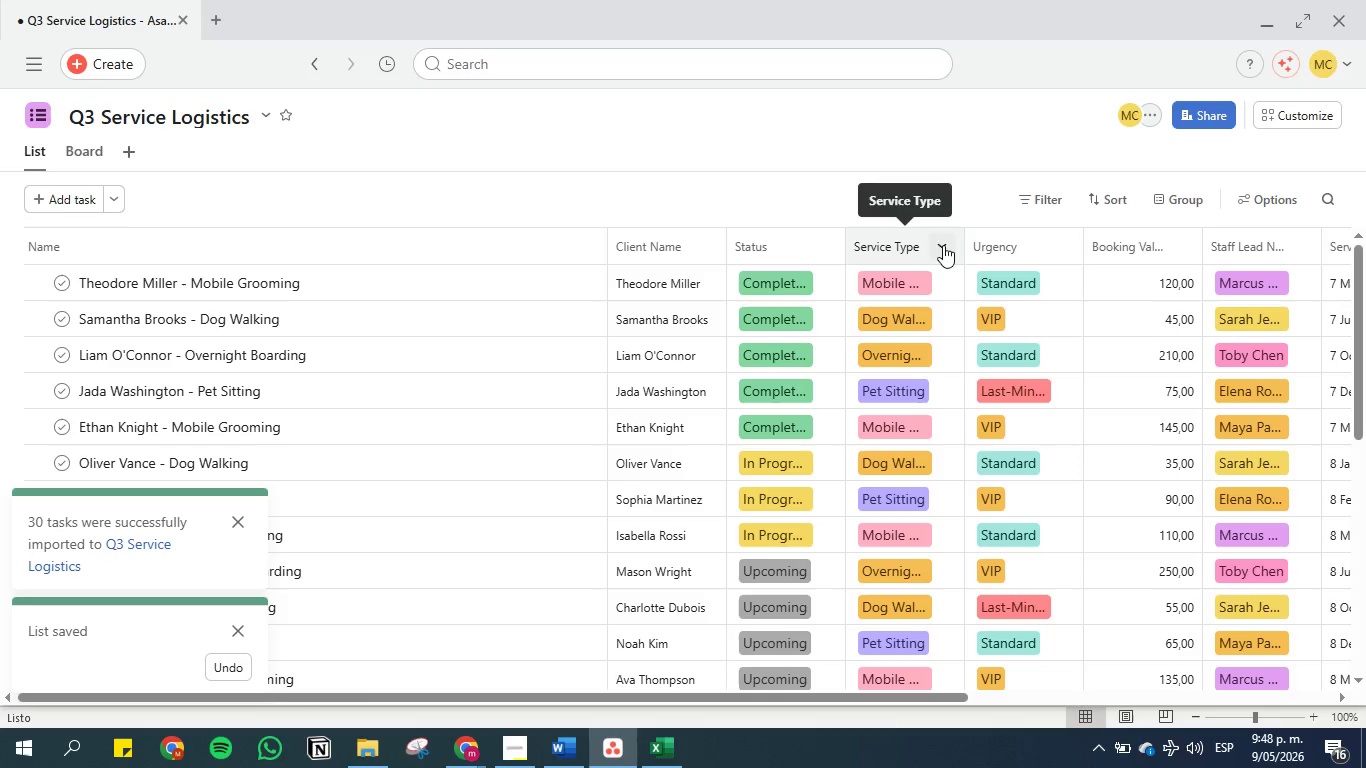 
left_click([940, 245])
 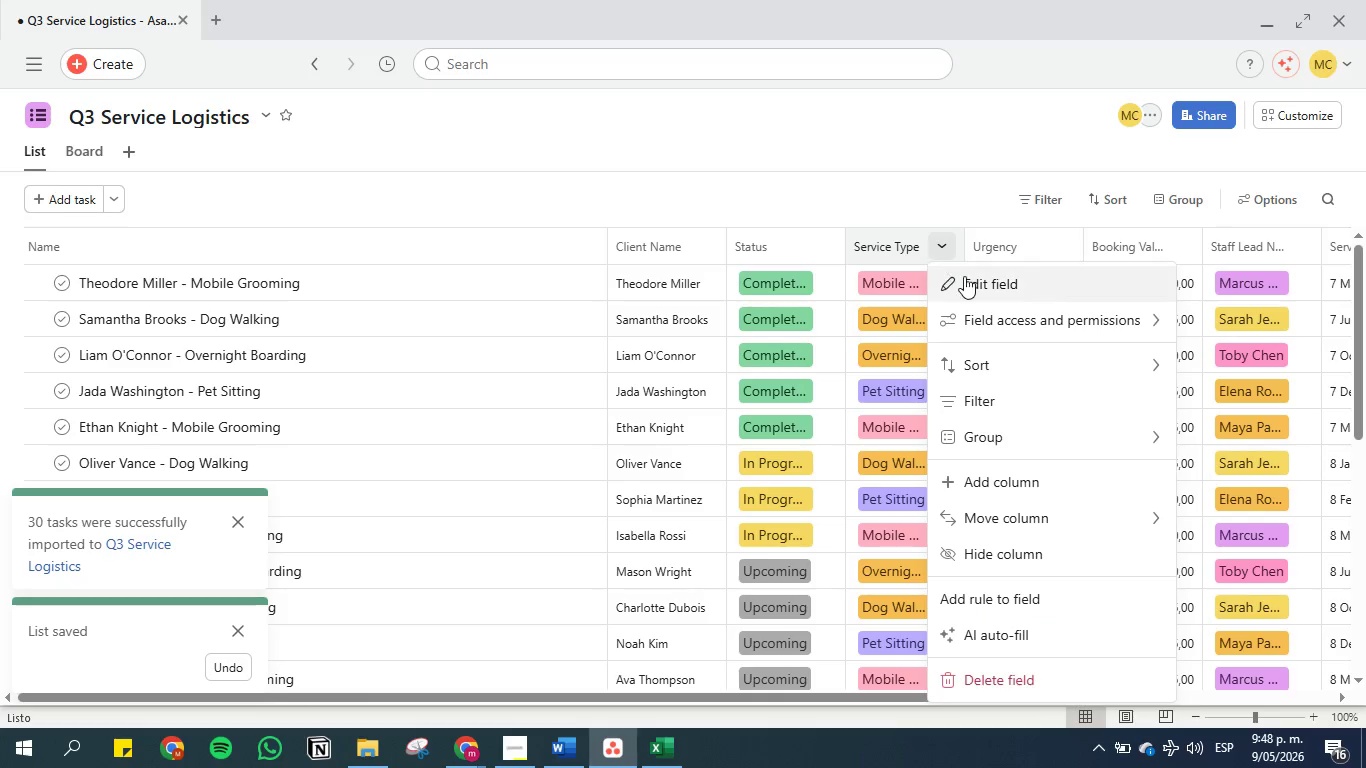 
left_click([967, 276])
 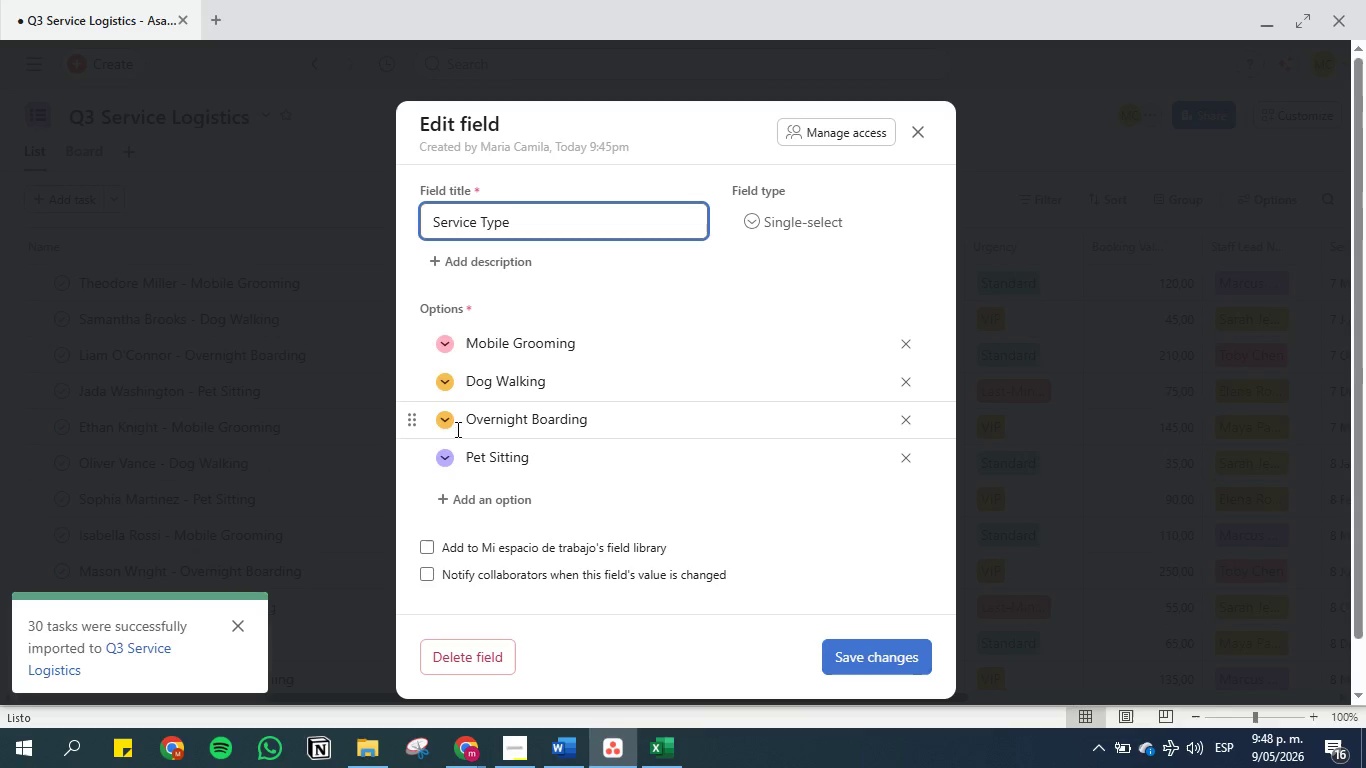 
left_click([442, 421])
 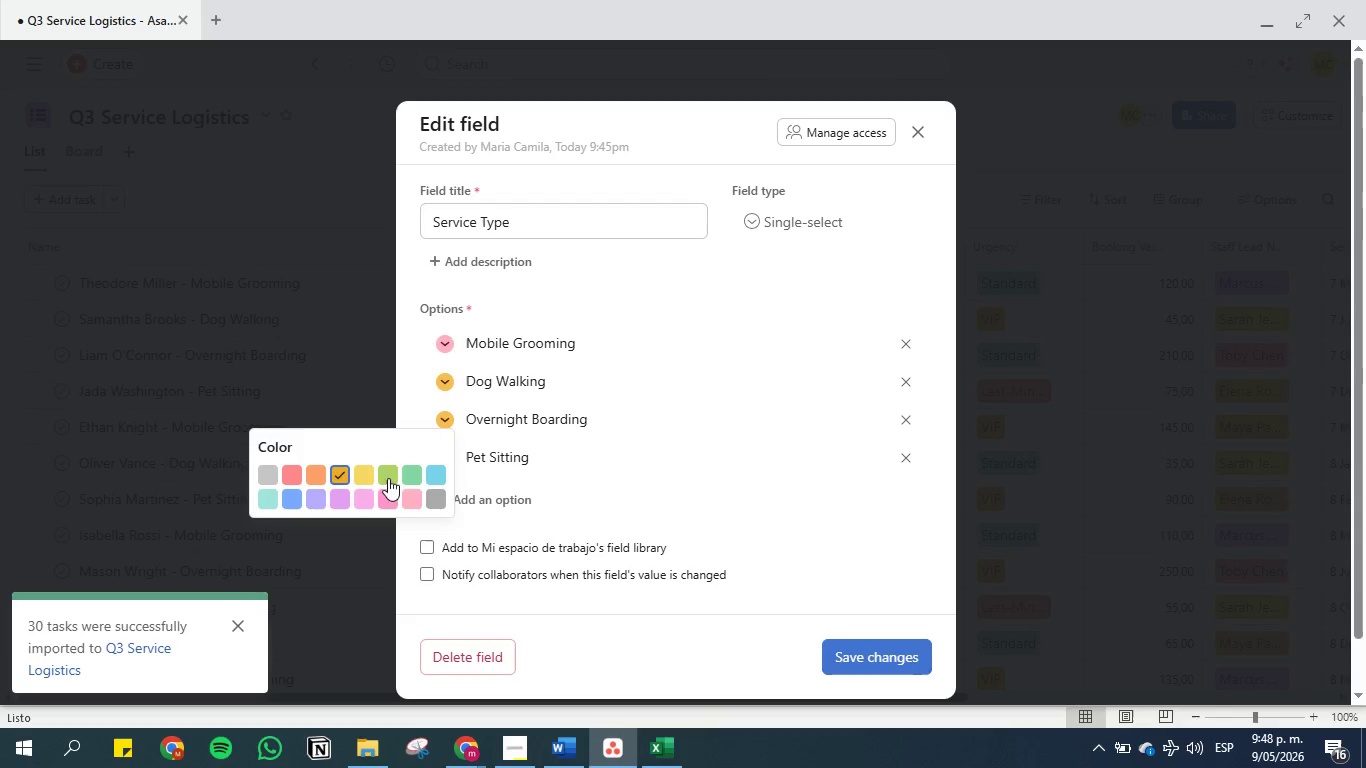 
left_click([439, 478])
 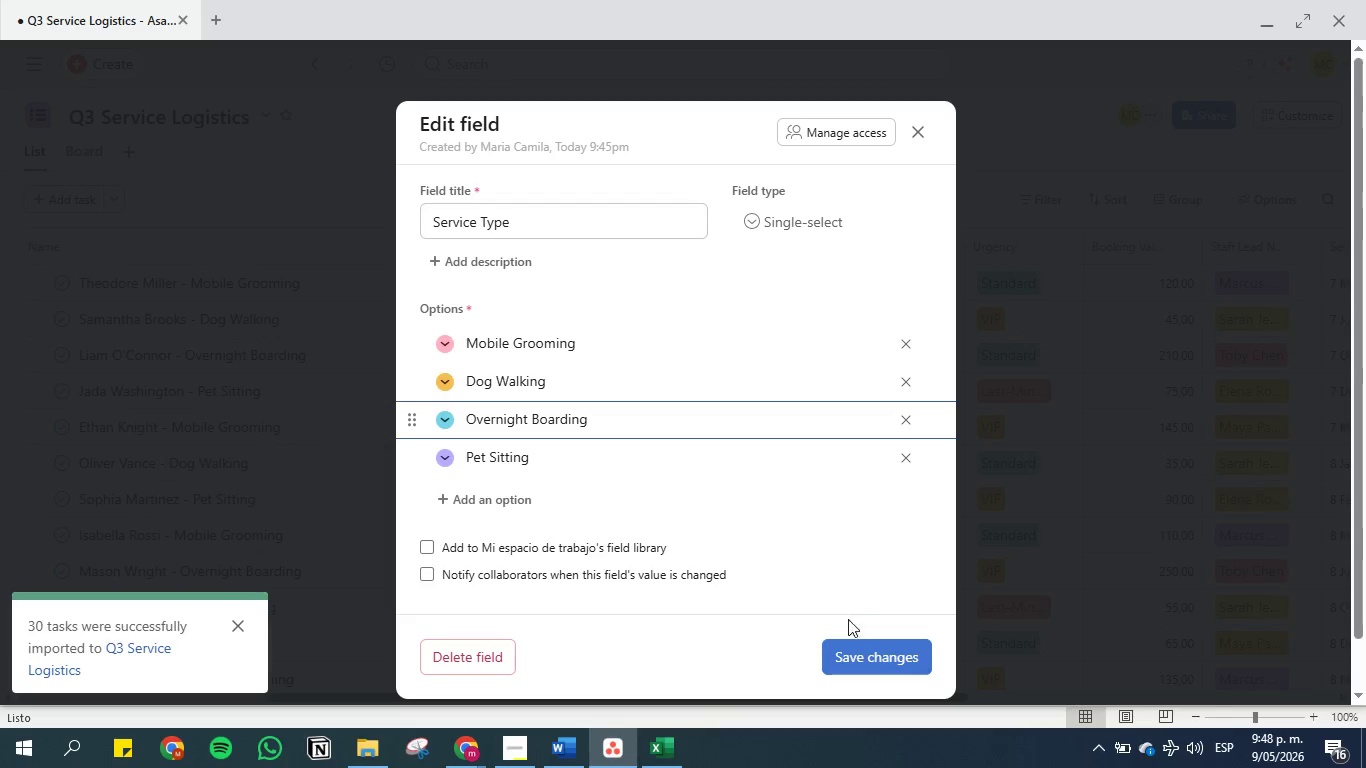 
left_click([888, 661])
 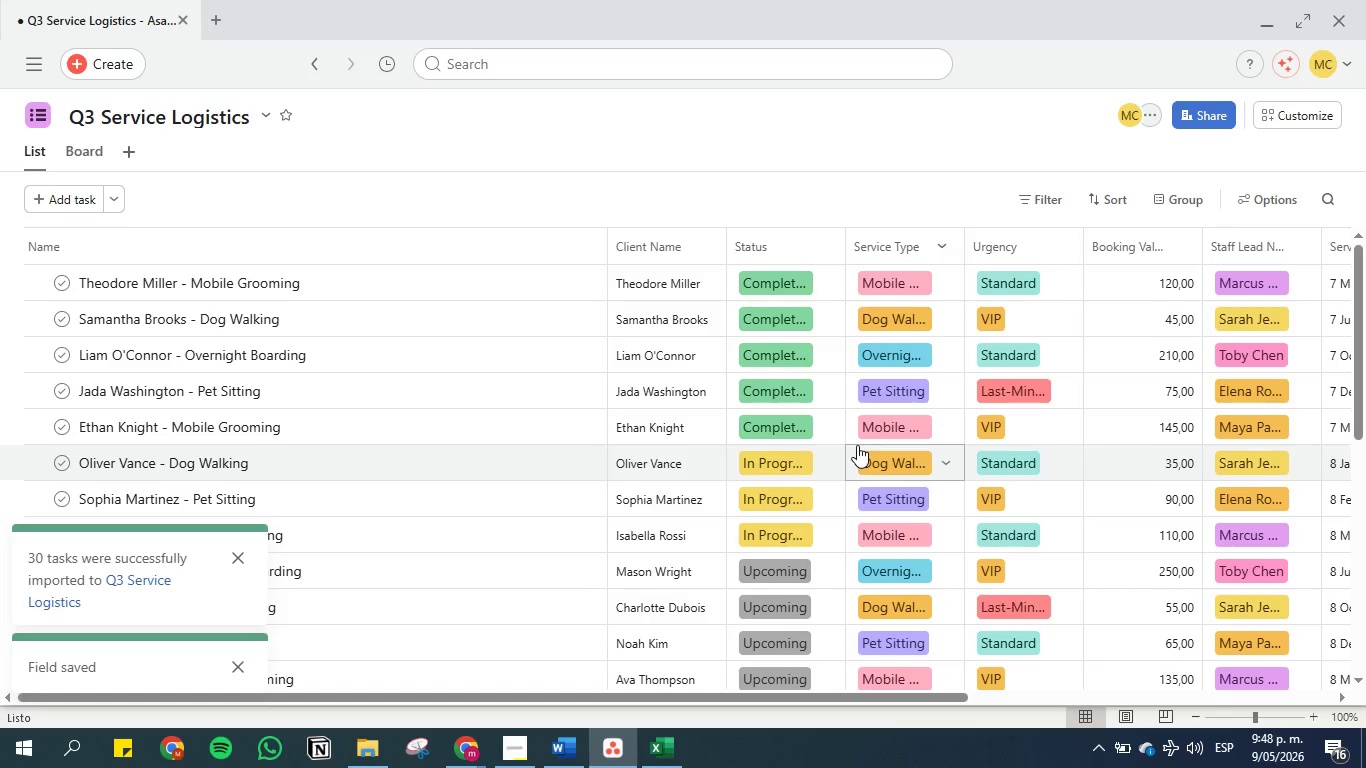 
left_click([562, 753])
 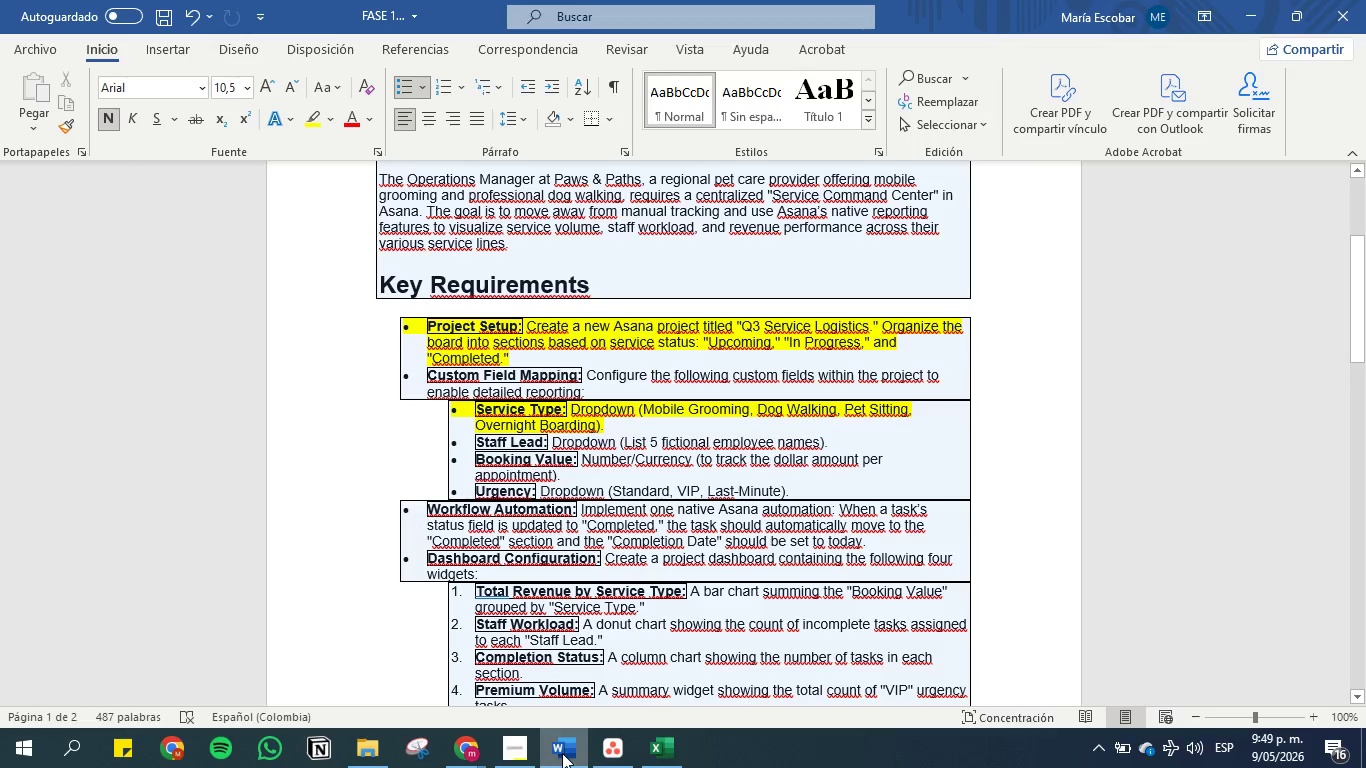 
left_click([562, 753])
 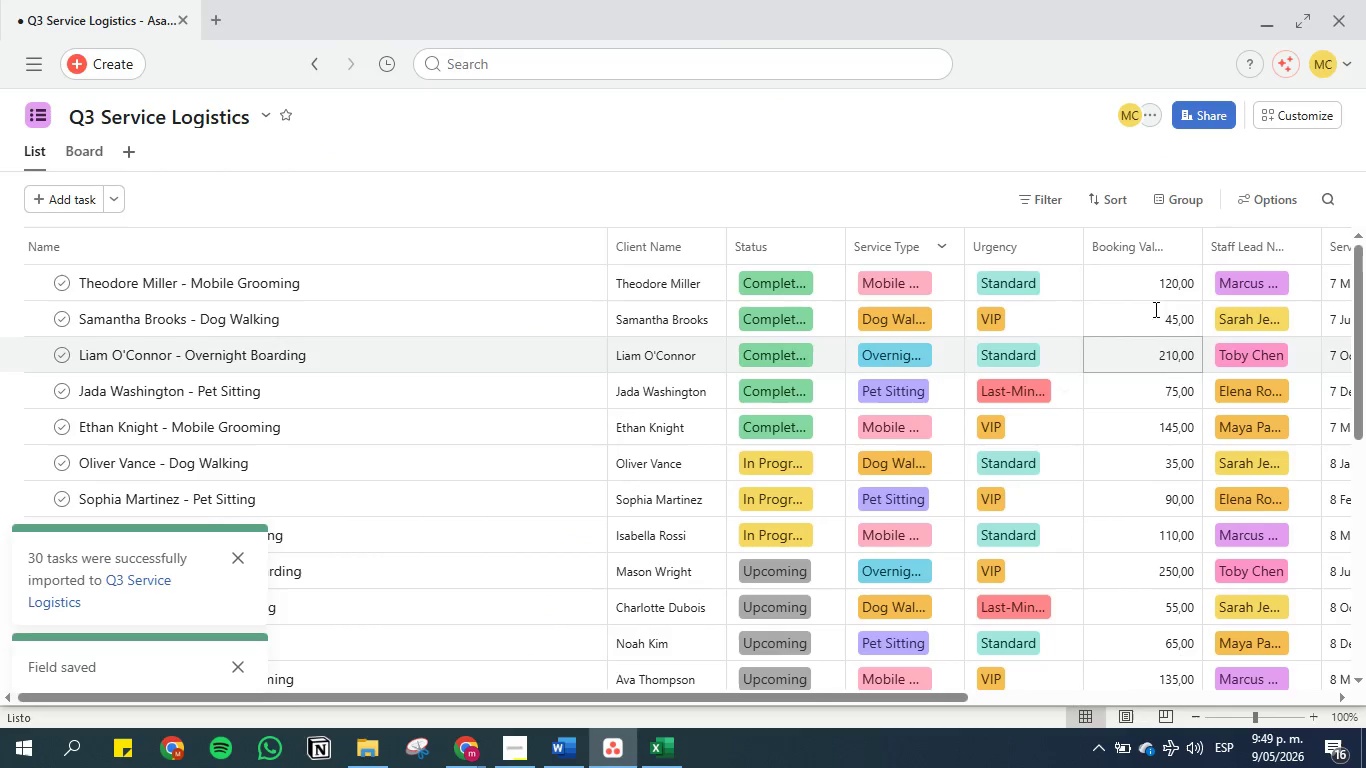 
left_click_drag(start_coordinate=[1260, 235], to_coordinate=[998, 246])
 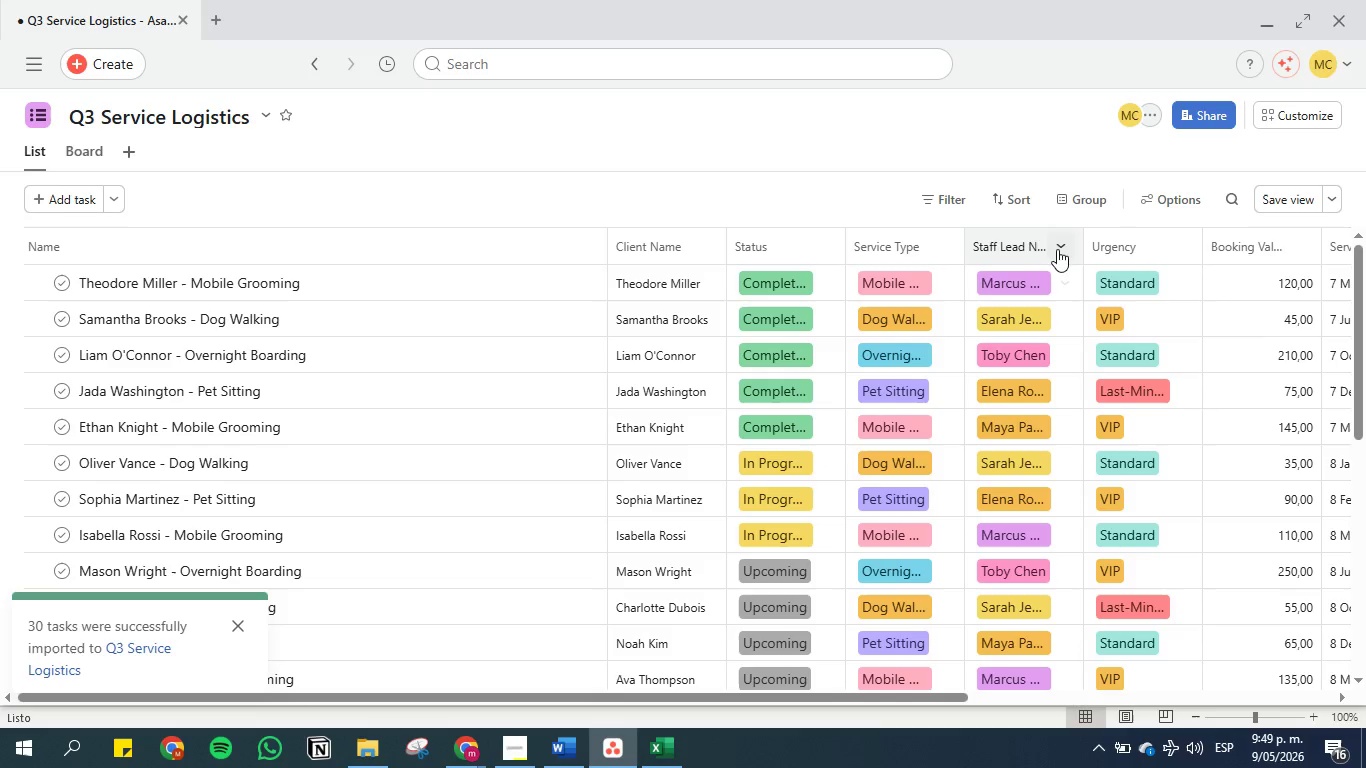 
left_click([1083, 277])
 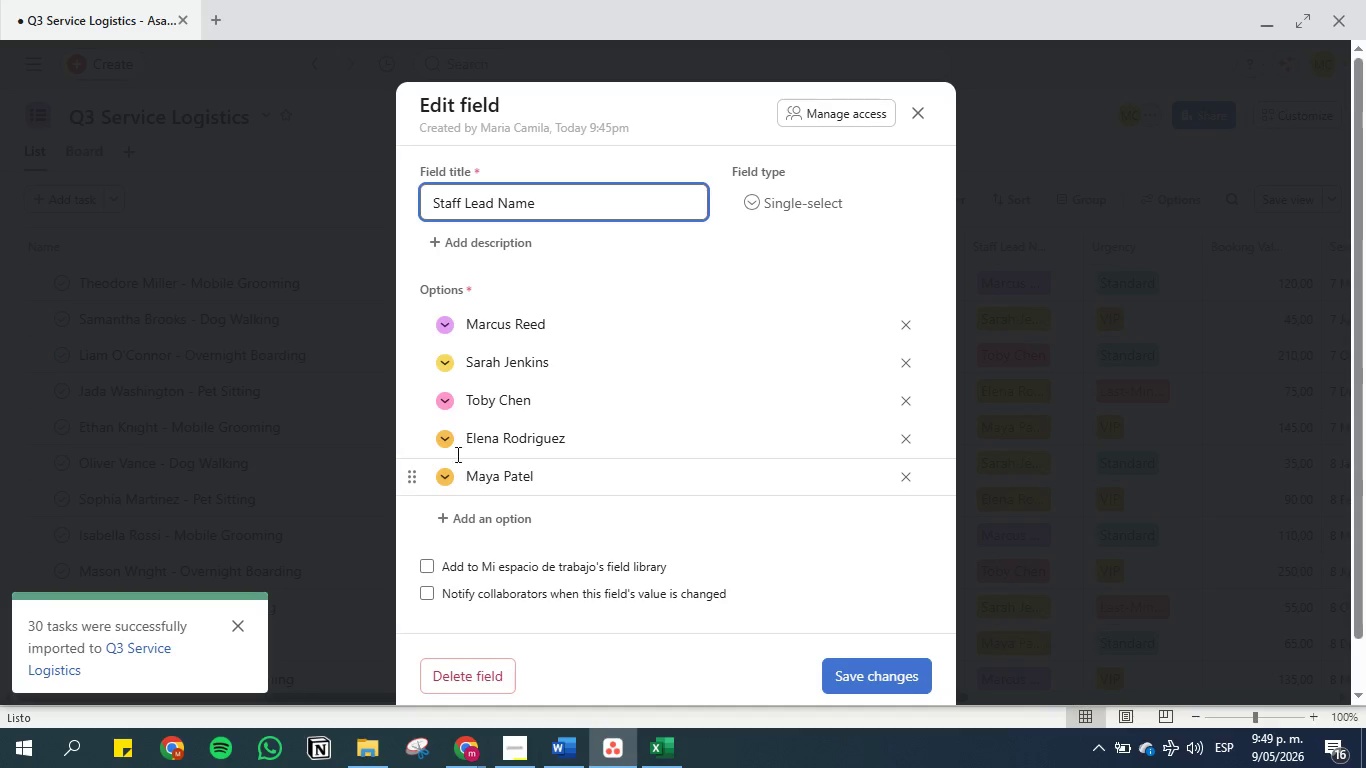 
left_click([442, 437])
 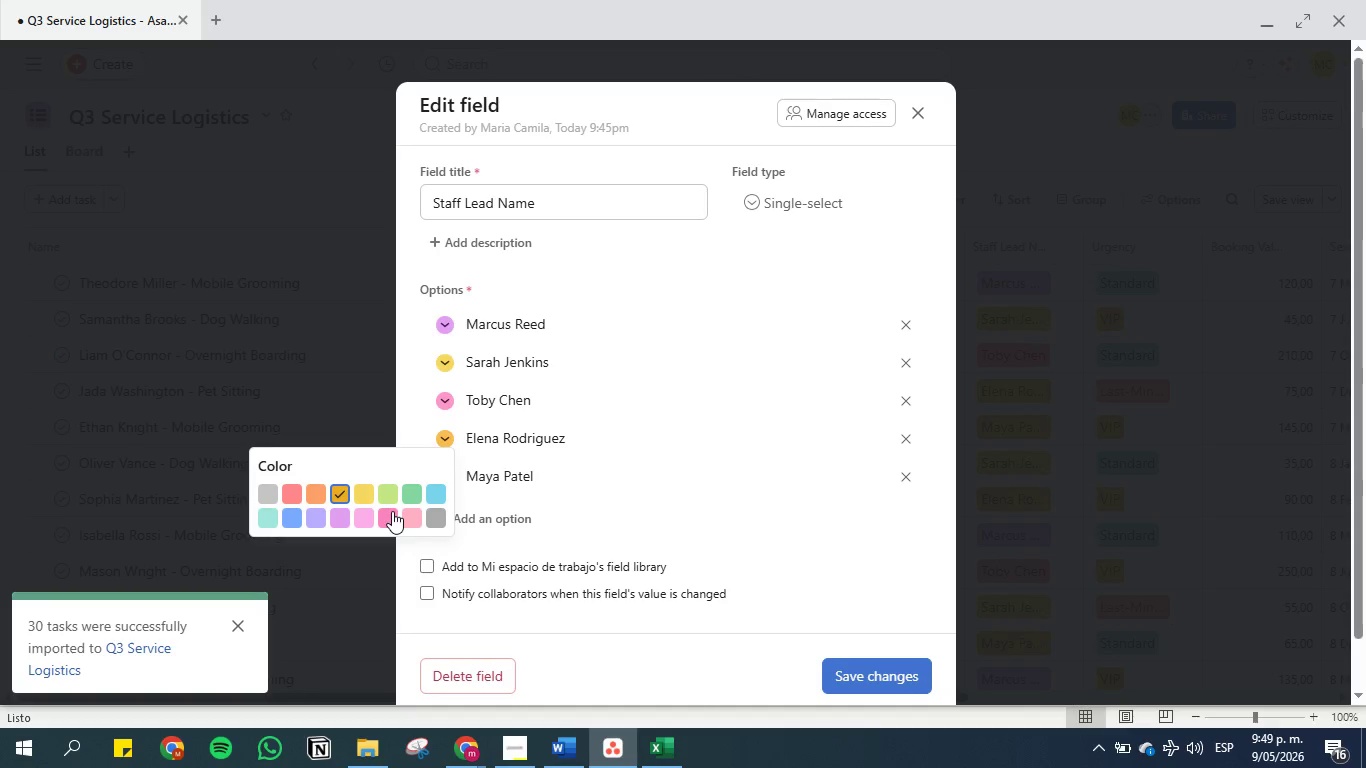 
left_click([390, 490])
 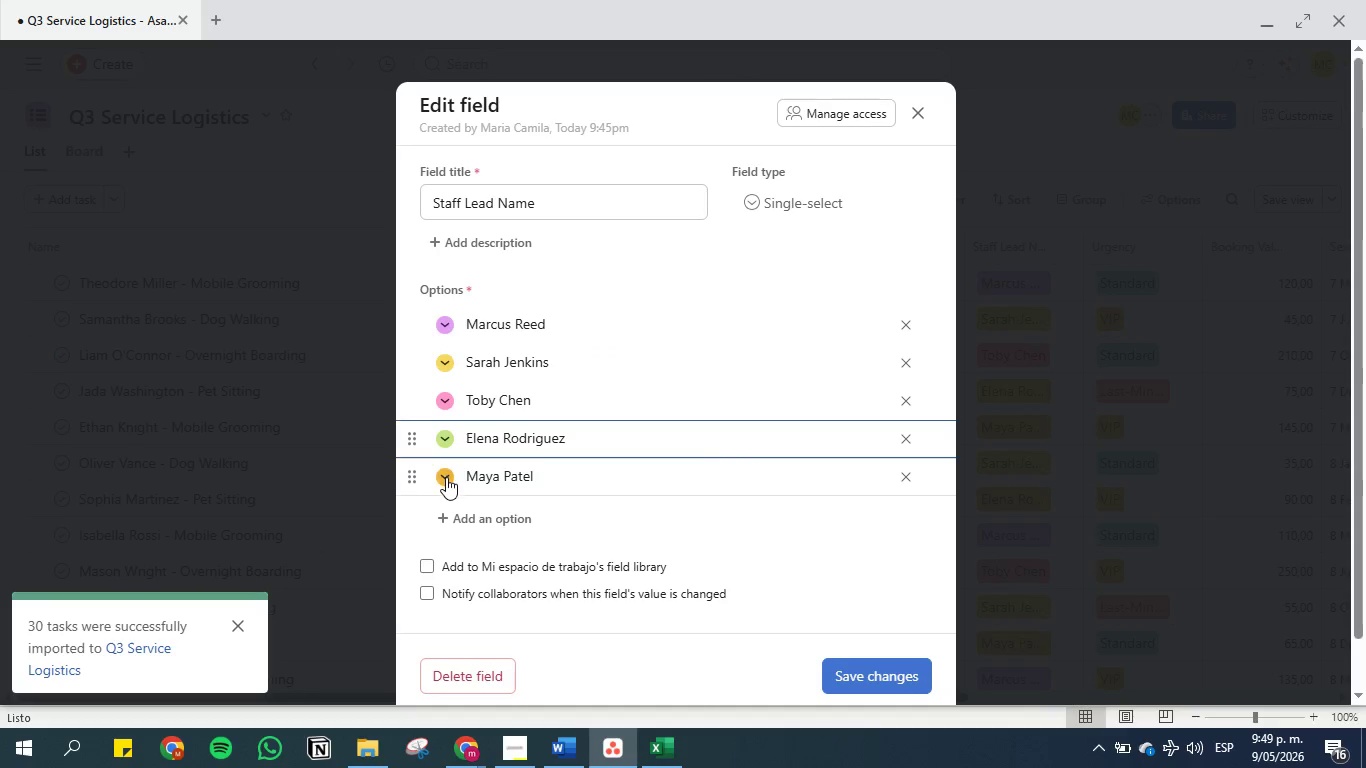 
left_click([444, 479])
 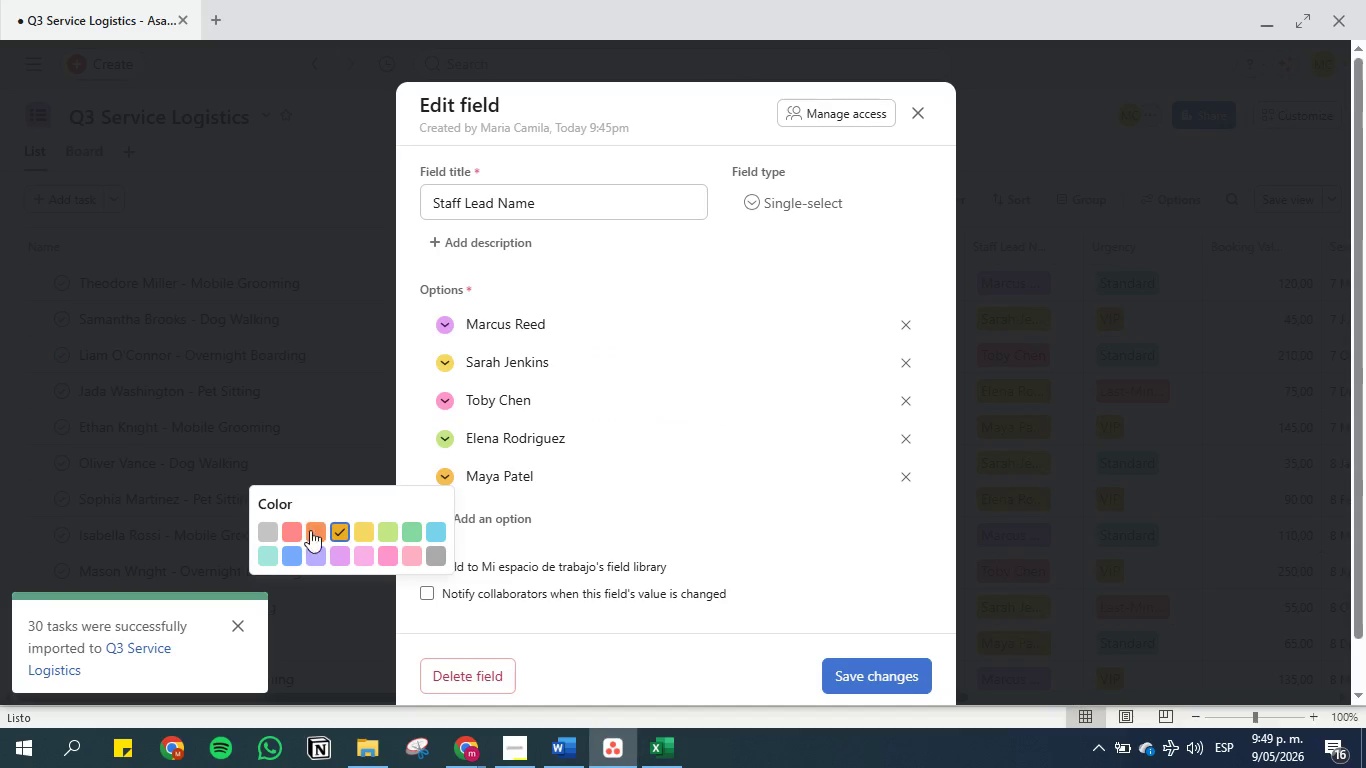 
left_click([313, 530])
 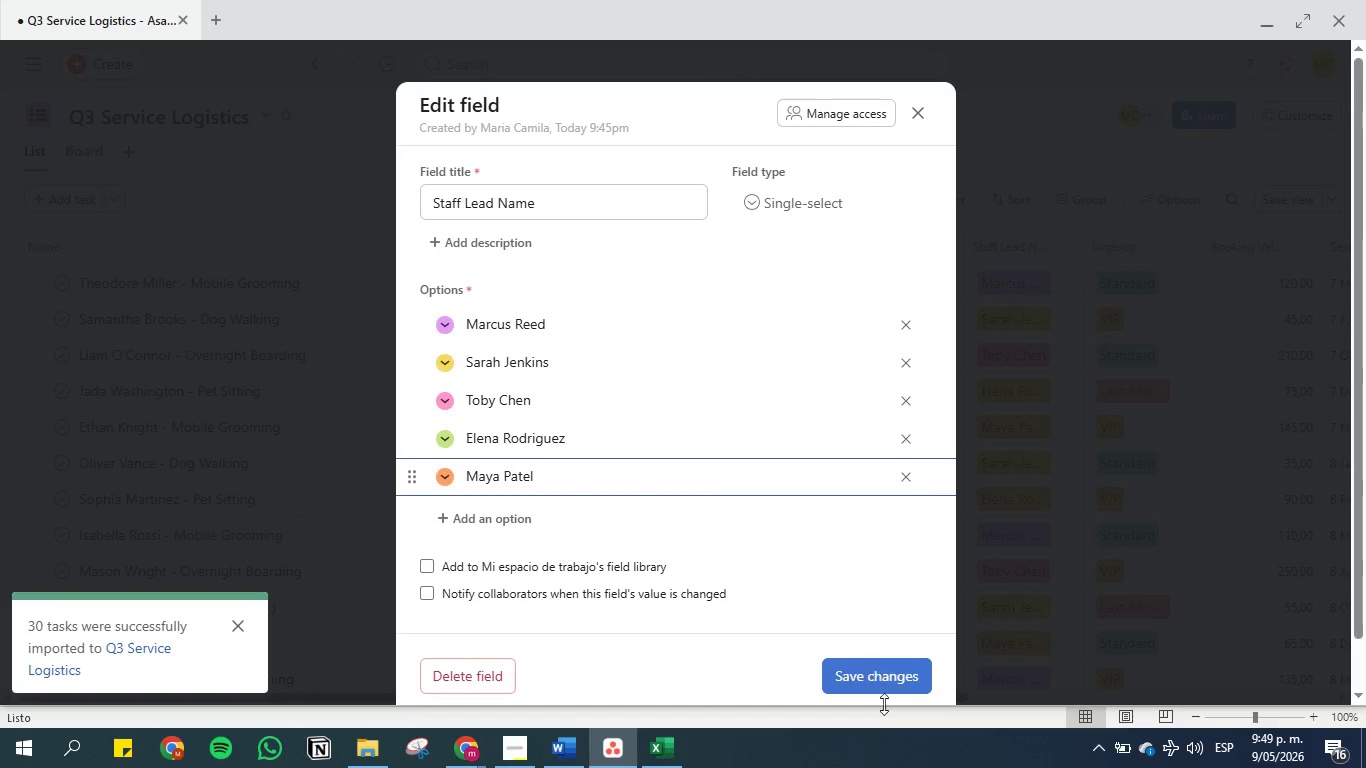 
left_click([878, 670])
 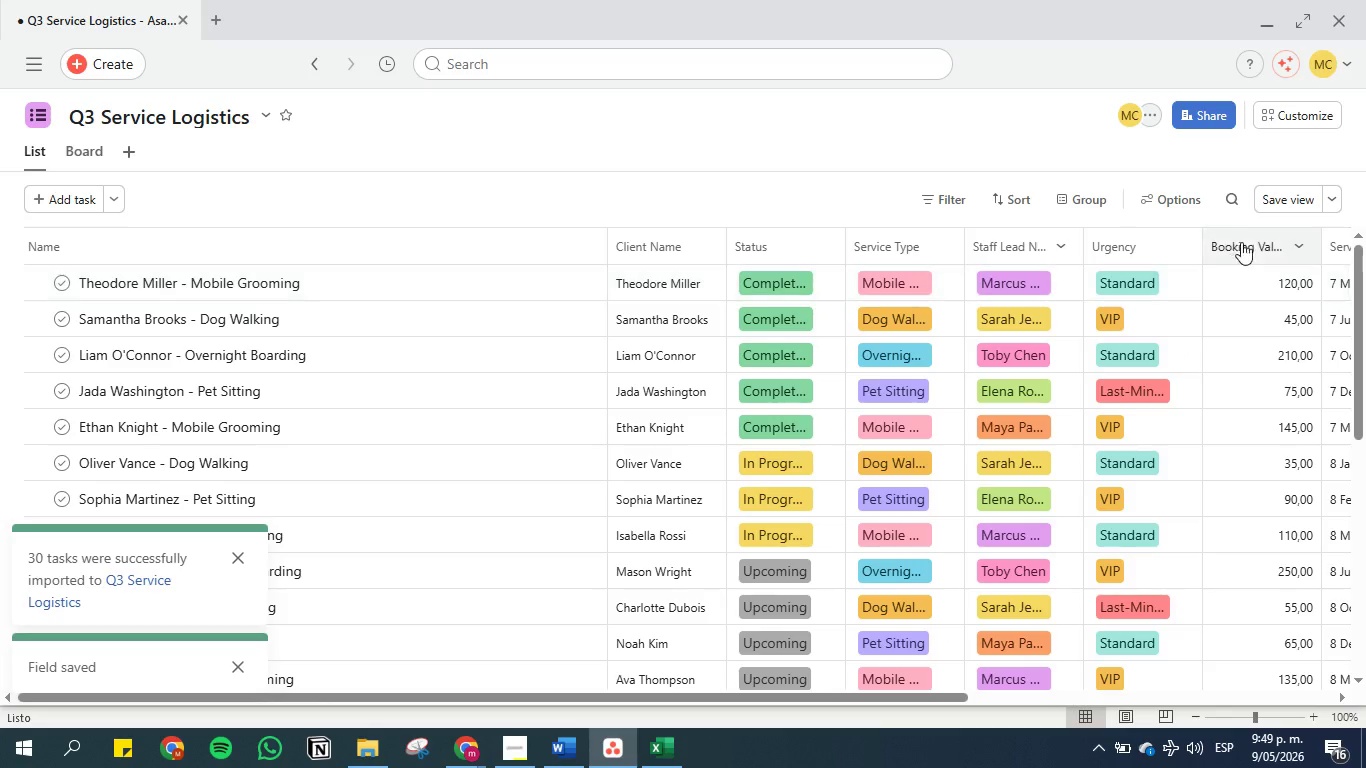 
left_click([1274, 202])
 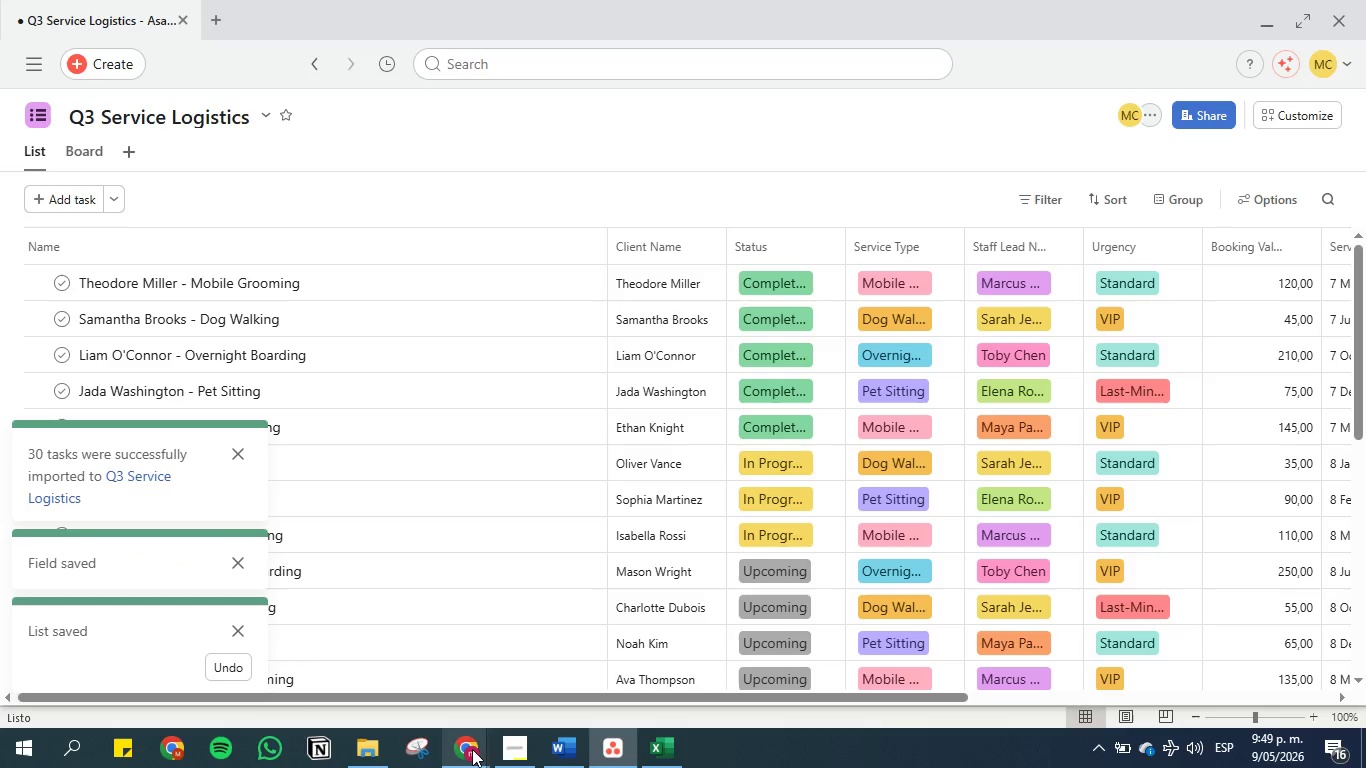 
left_click([562, 751])
 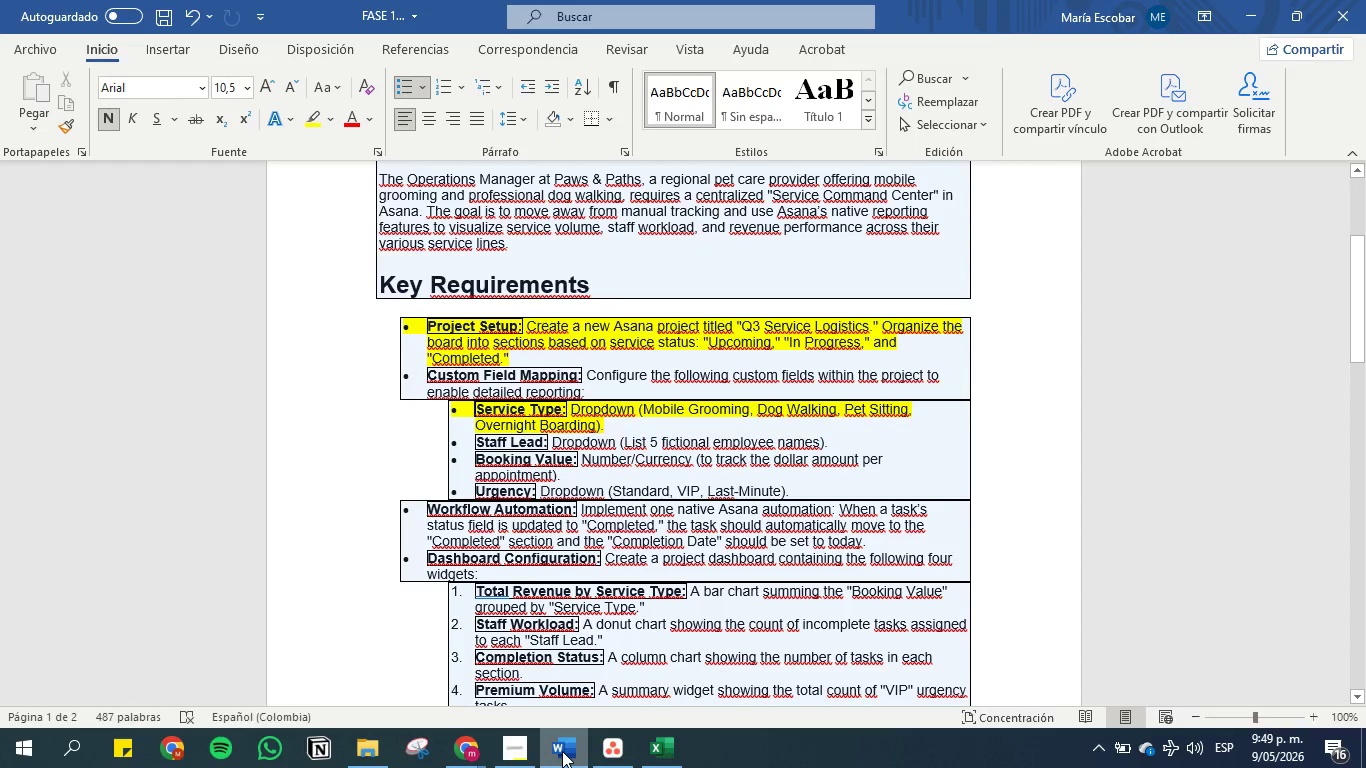 
left_click([562, 751])
 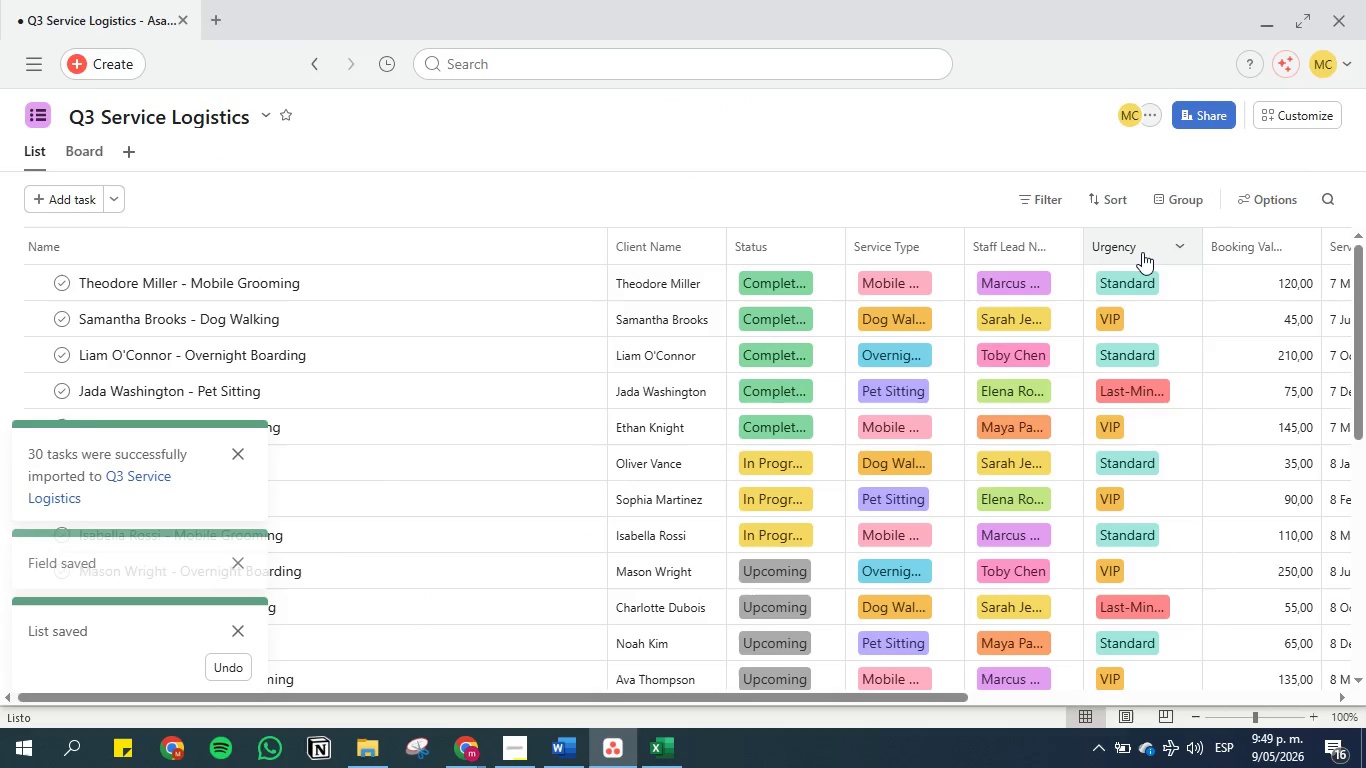 
left_click_drag(start_coordinate=[1142, 252], to_coordinate=[871, 254])
 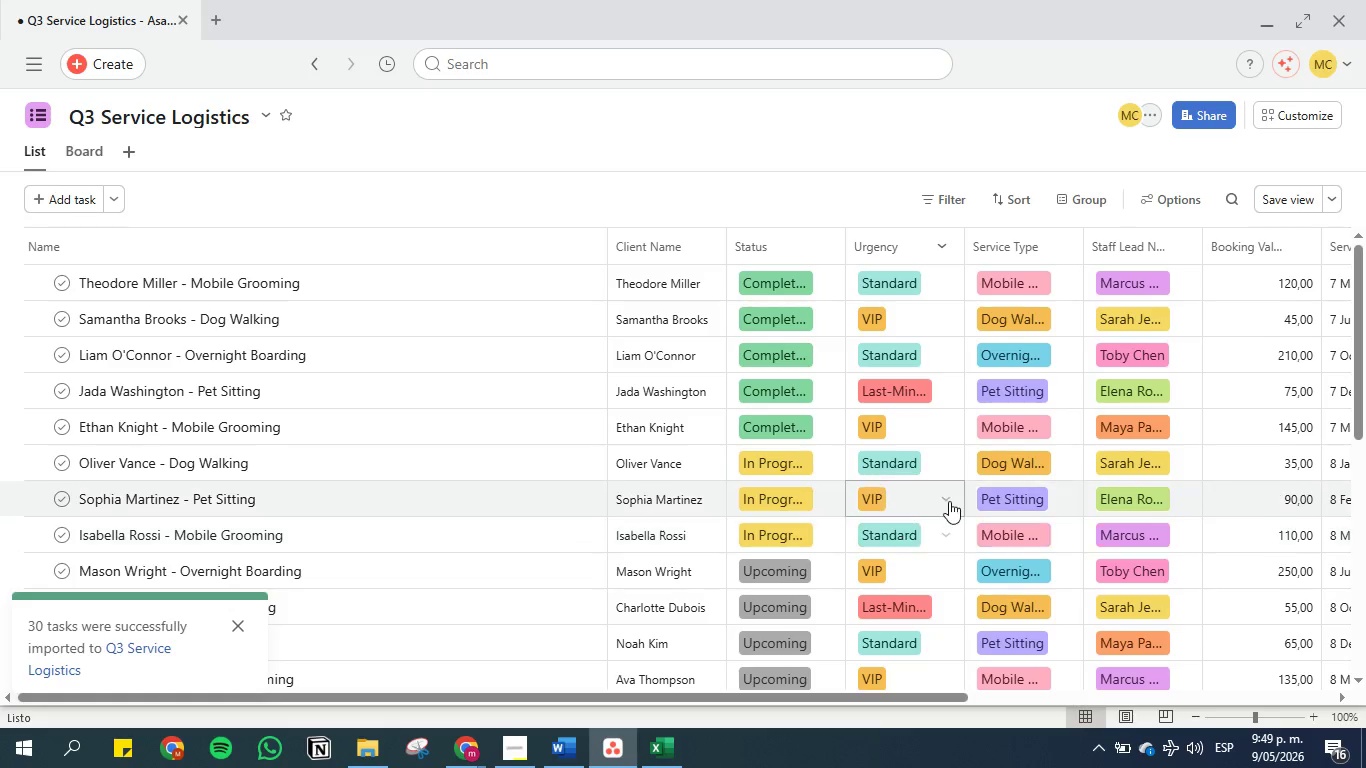 
left_click([553, 749])
 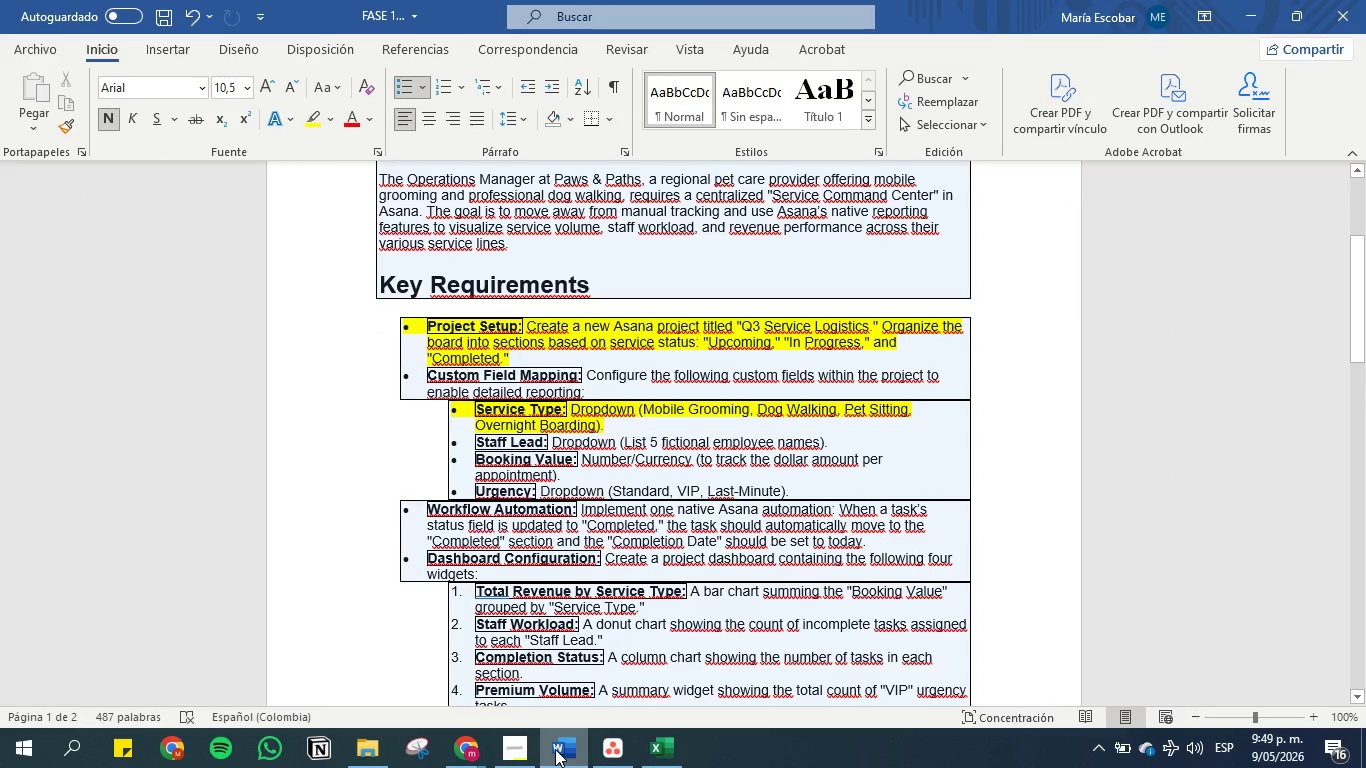 
wait(8.38)
 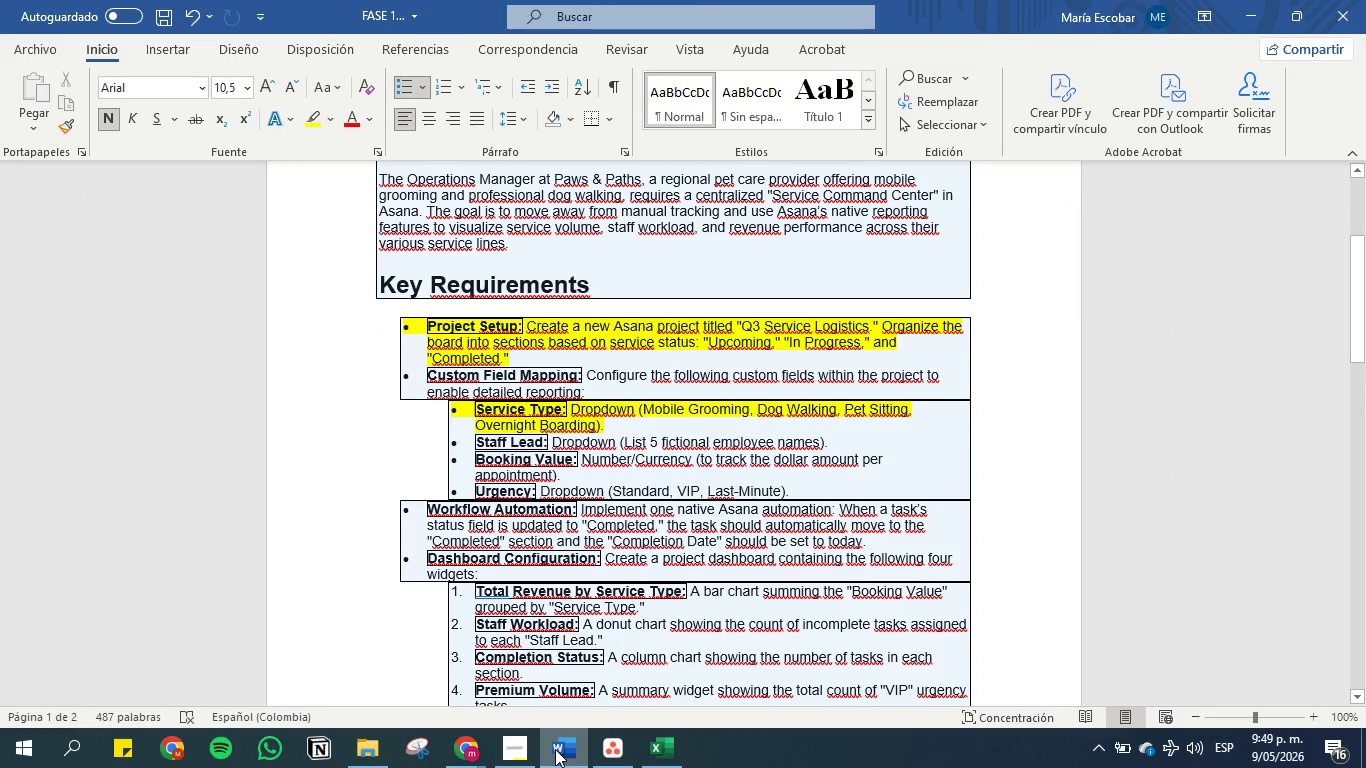 
left_click([555, 749])
 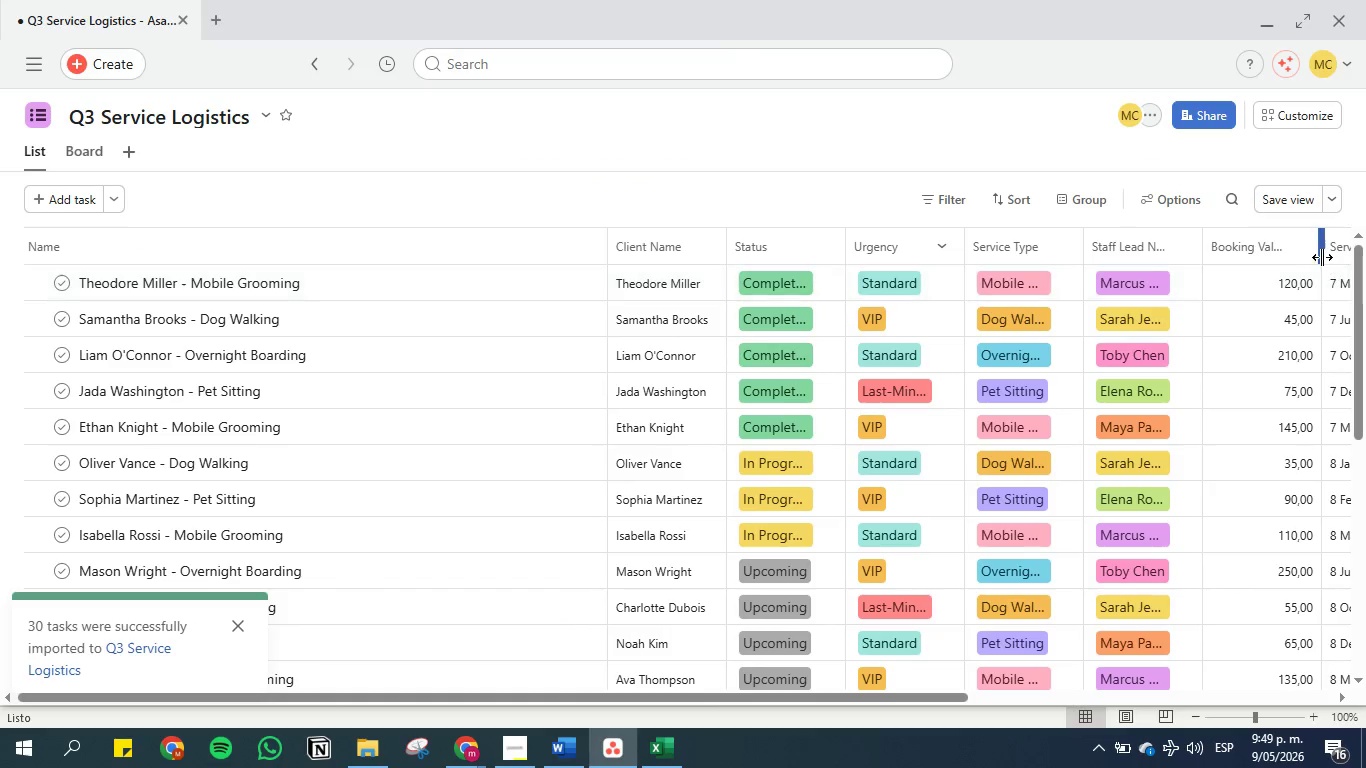 
left_click([1306, 247])
 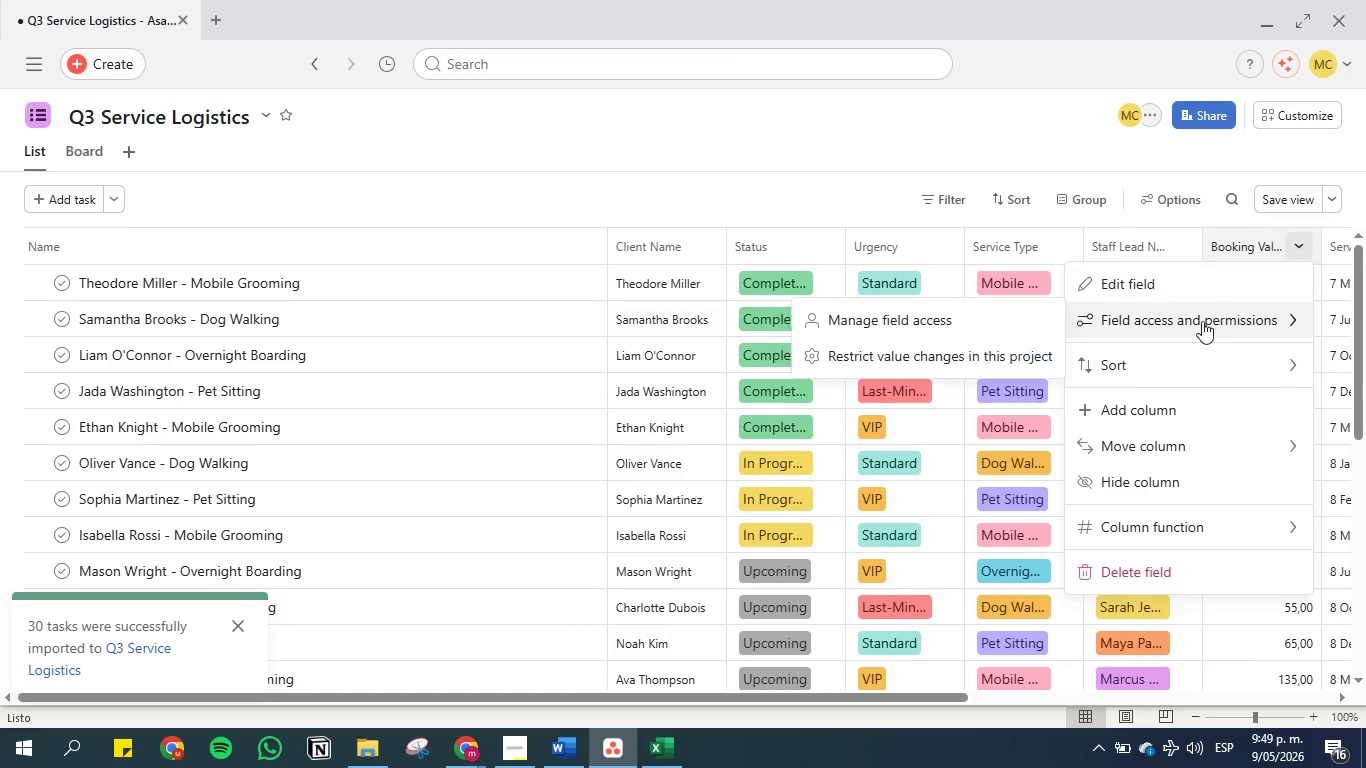 
mouse_move([1169, 327])
 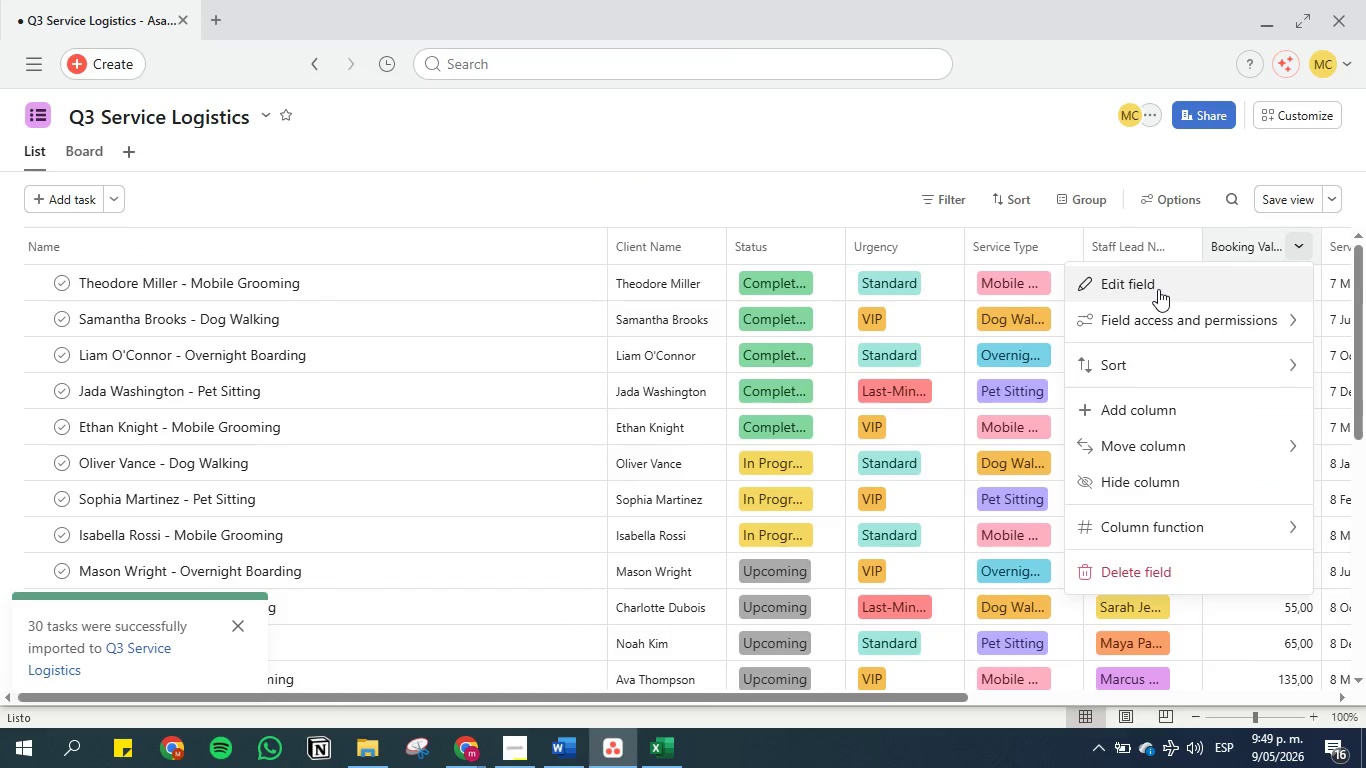 
left_click([1158, 289])
 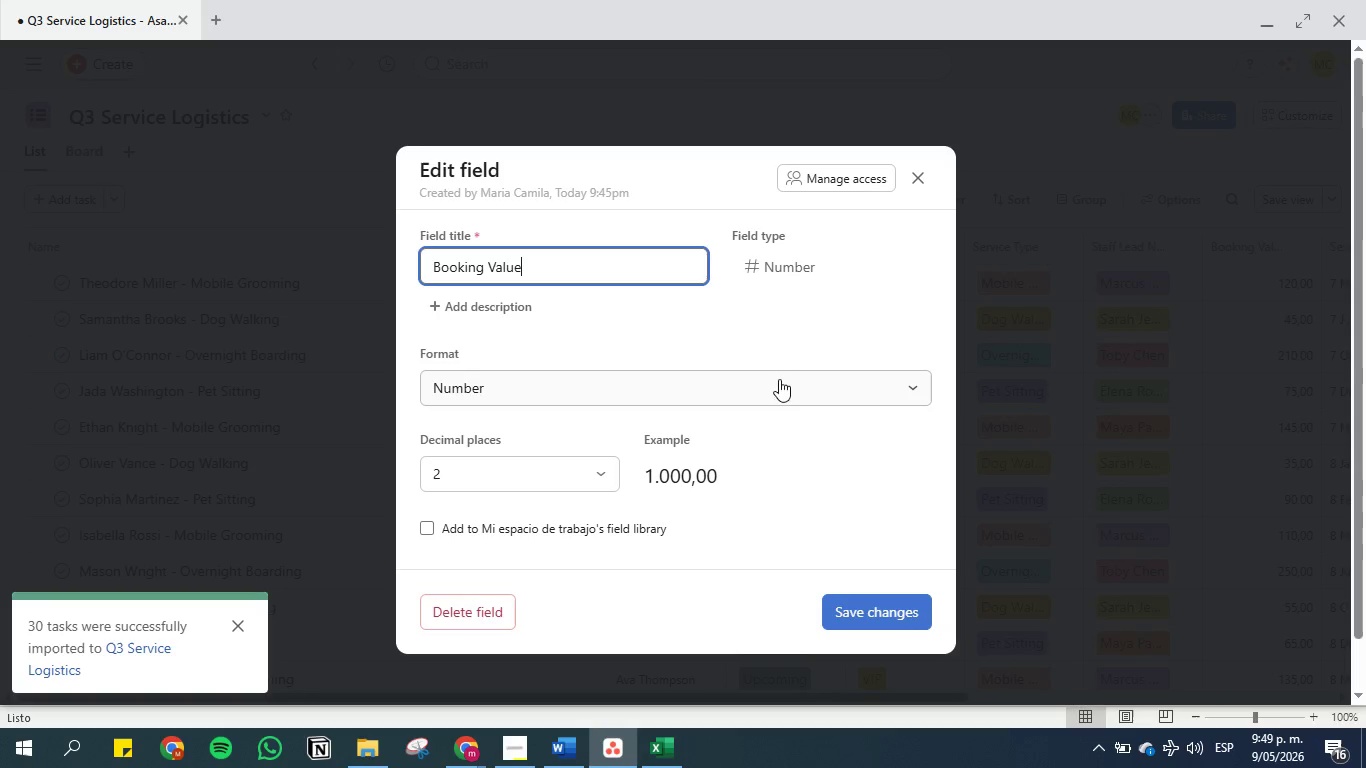 
left_click([790, 384])
 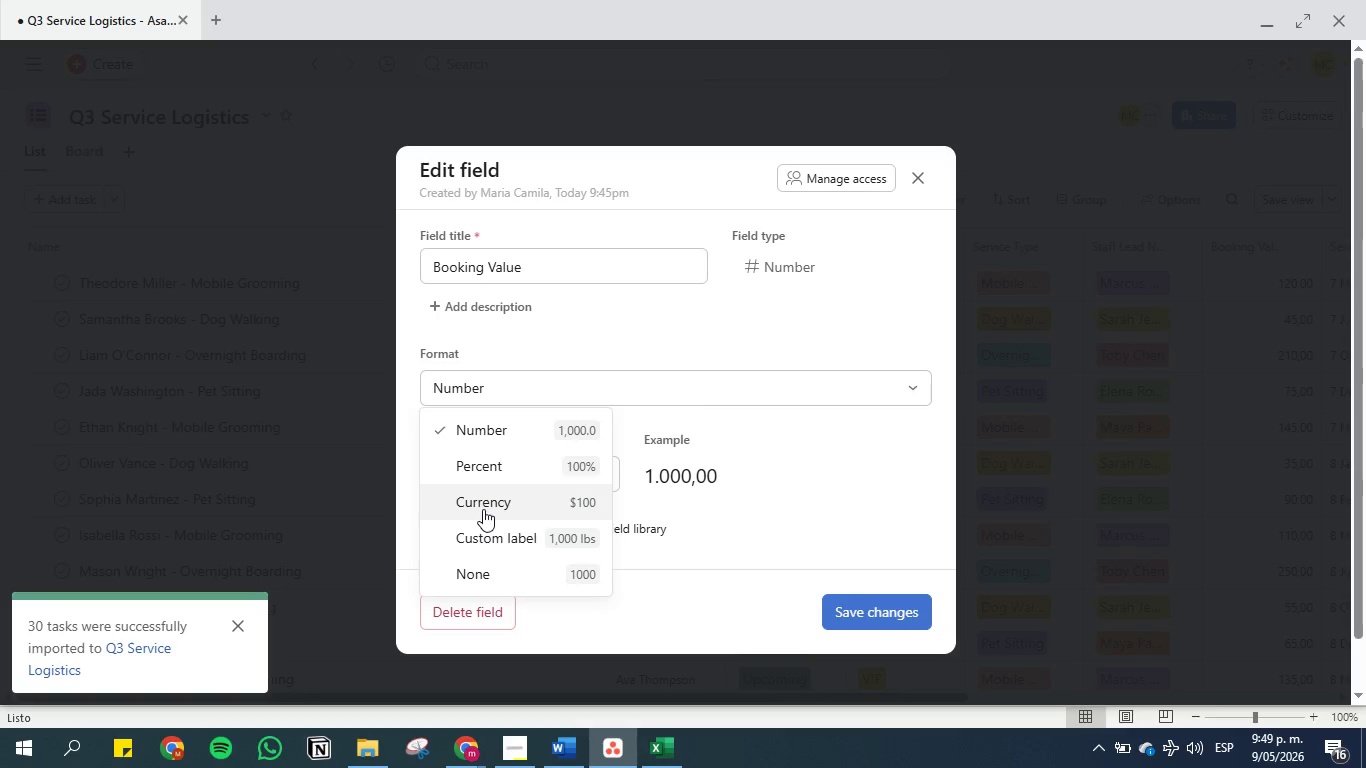 
left_click([483, 509])
 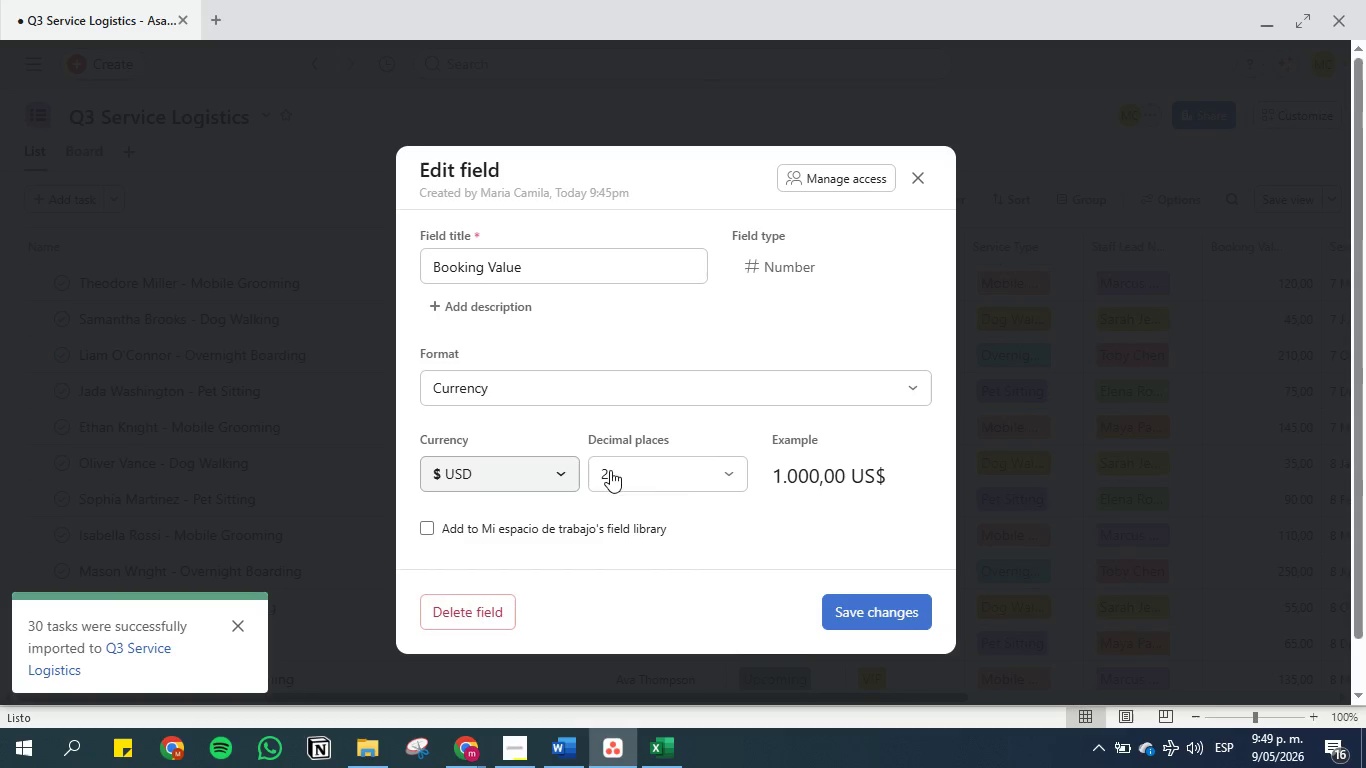 
left_click([676, 472])
 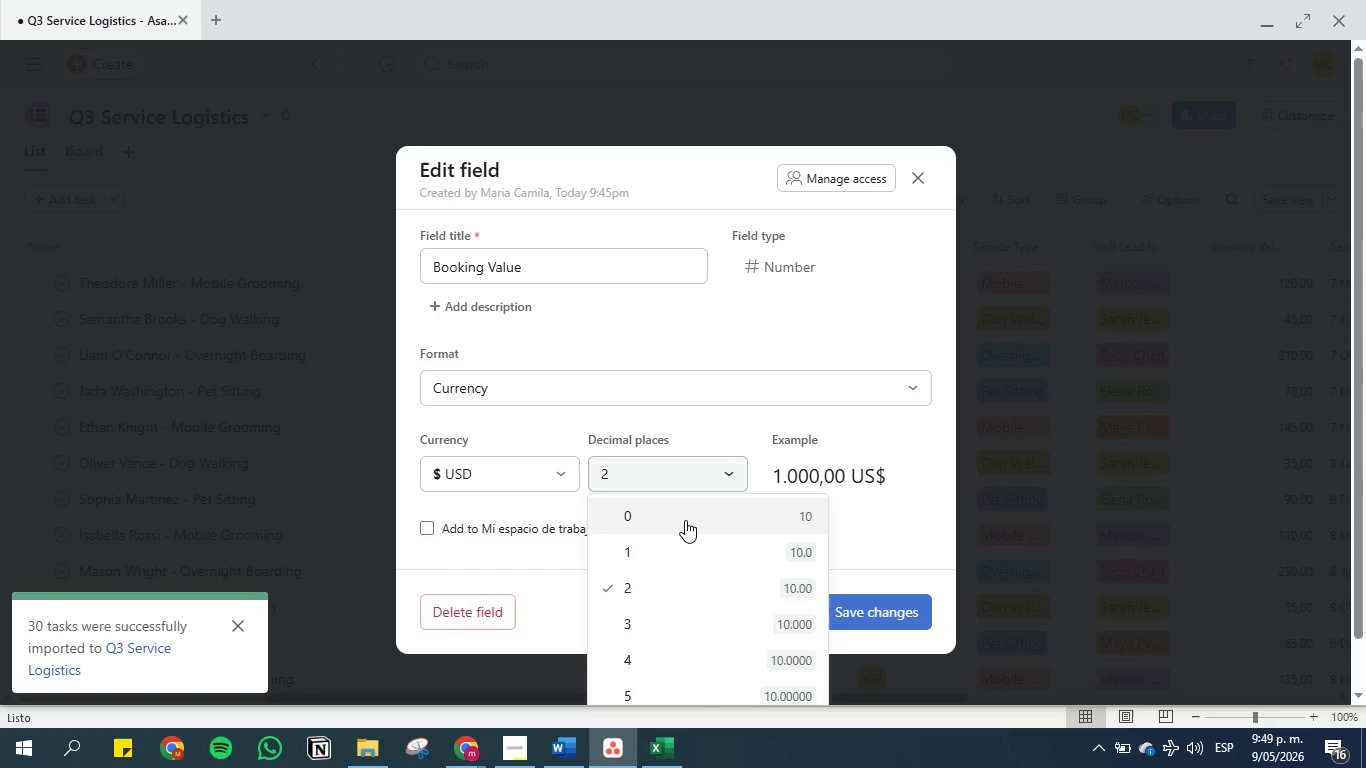 
left_click([681, 523])
 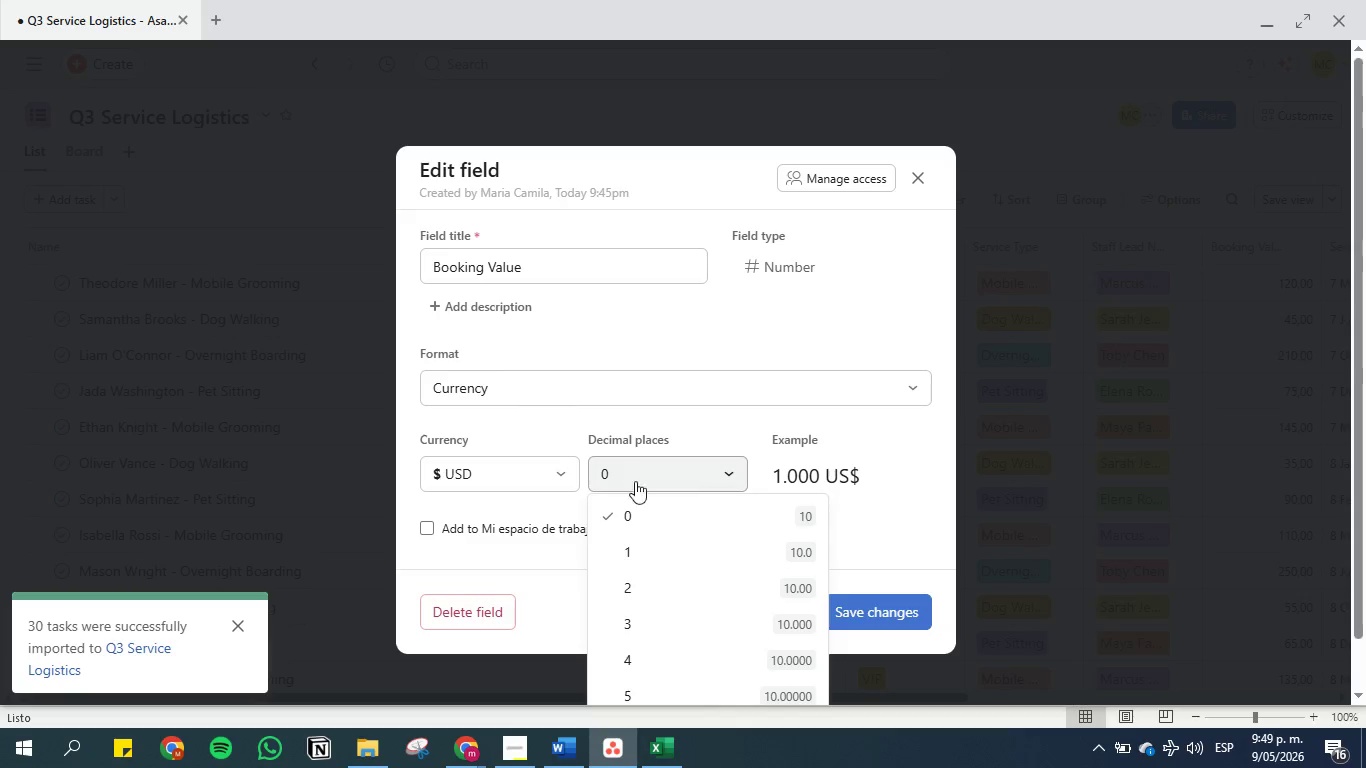 
left_click([653, 584])
 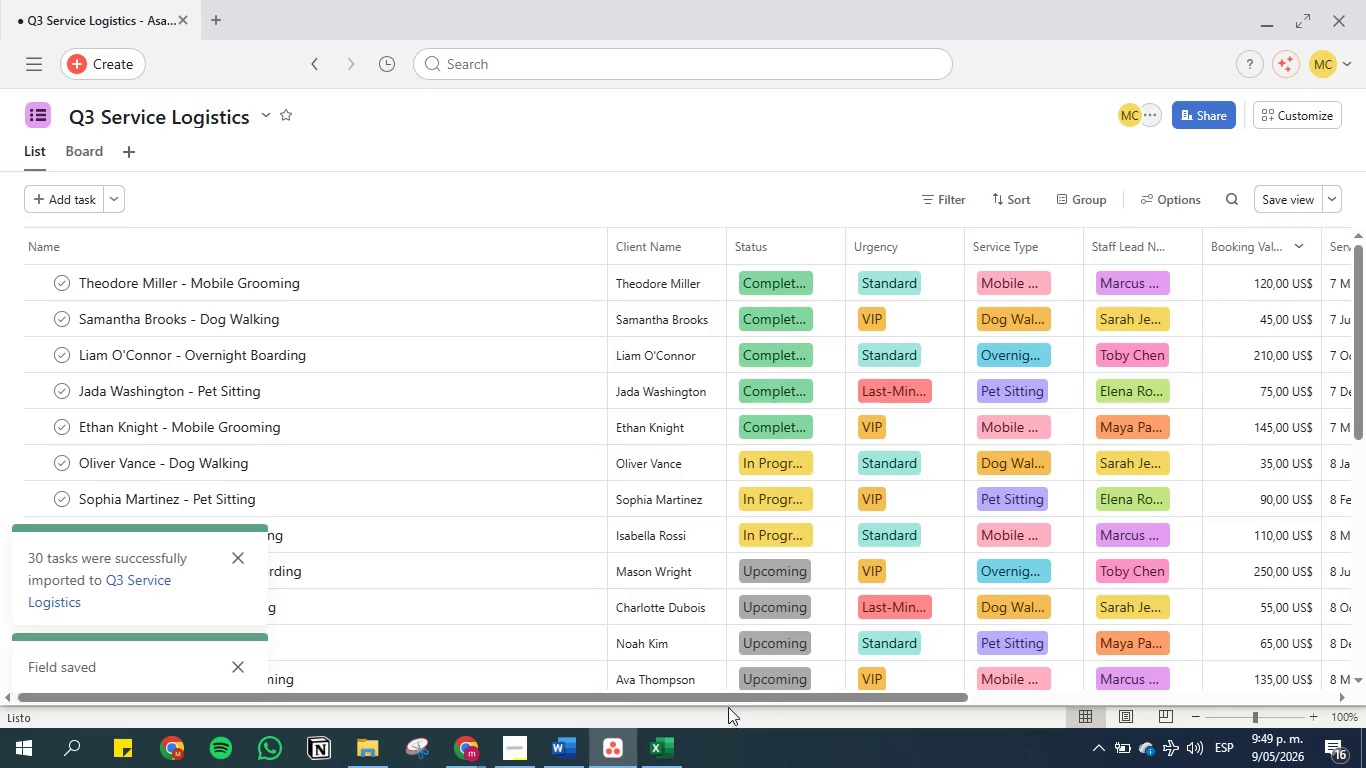 
left_click_drag(start_coordinate=[722, 696], to_coordinate=[949, 695])
 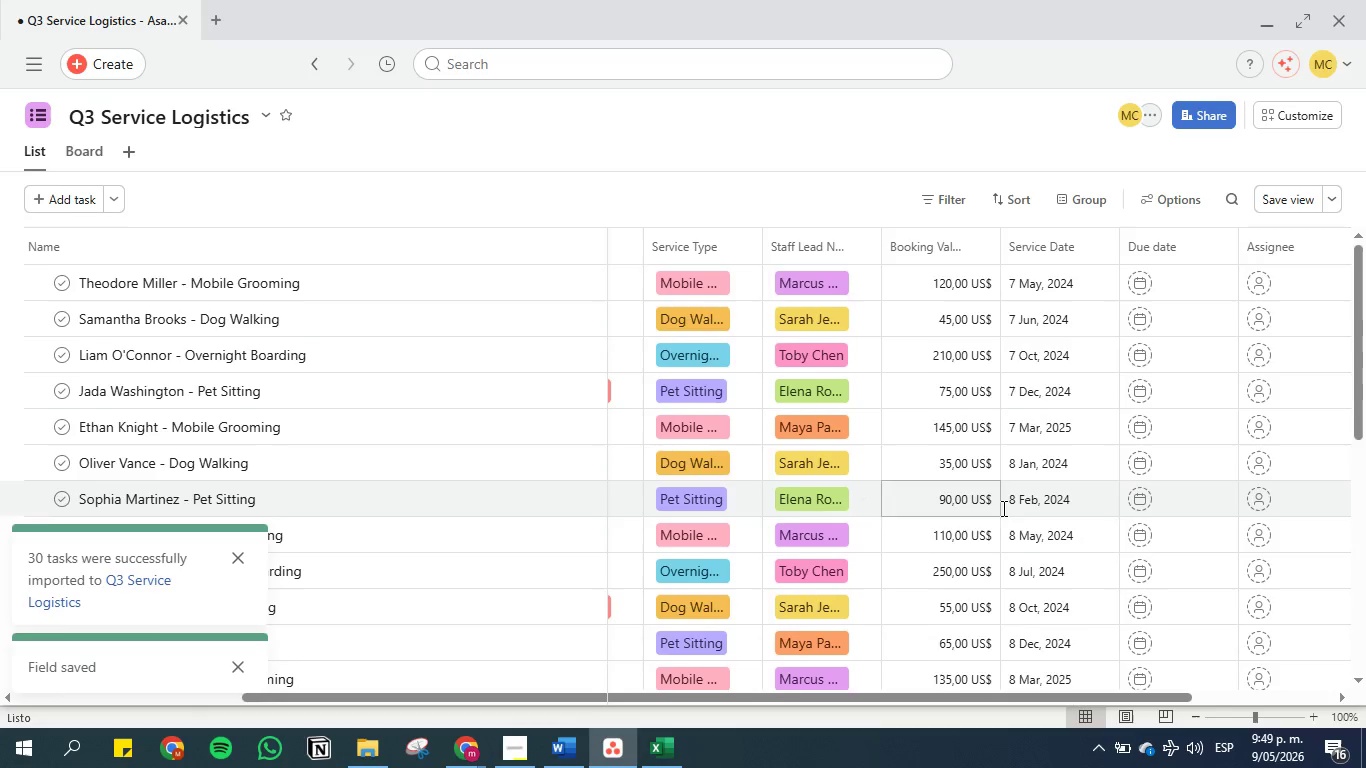 
scroll: coordinate [1000, 520], scroll_direction: down, amount: 6.0
 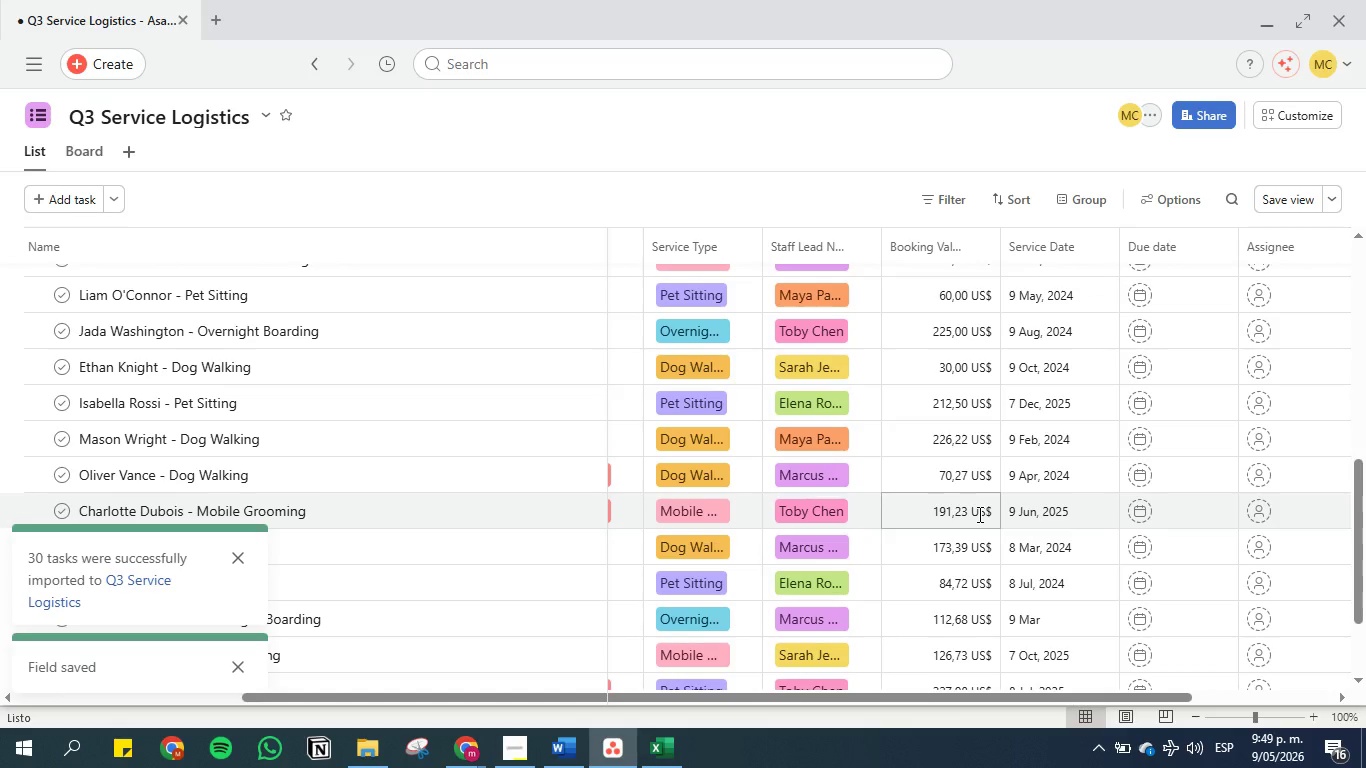 
scroll: coordinate [978, 514], scroll_direction: up, amount: 14.0
 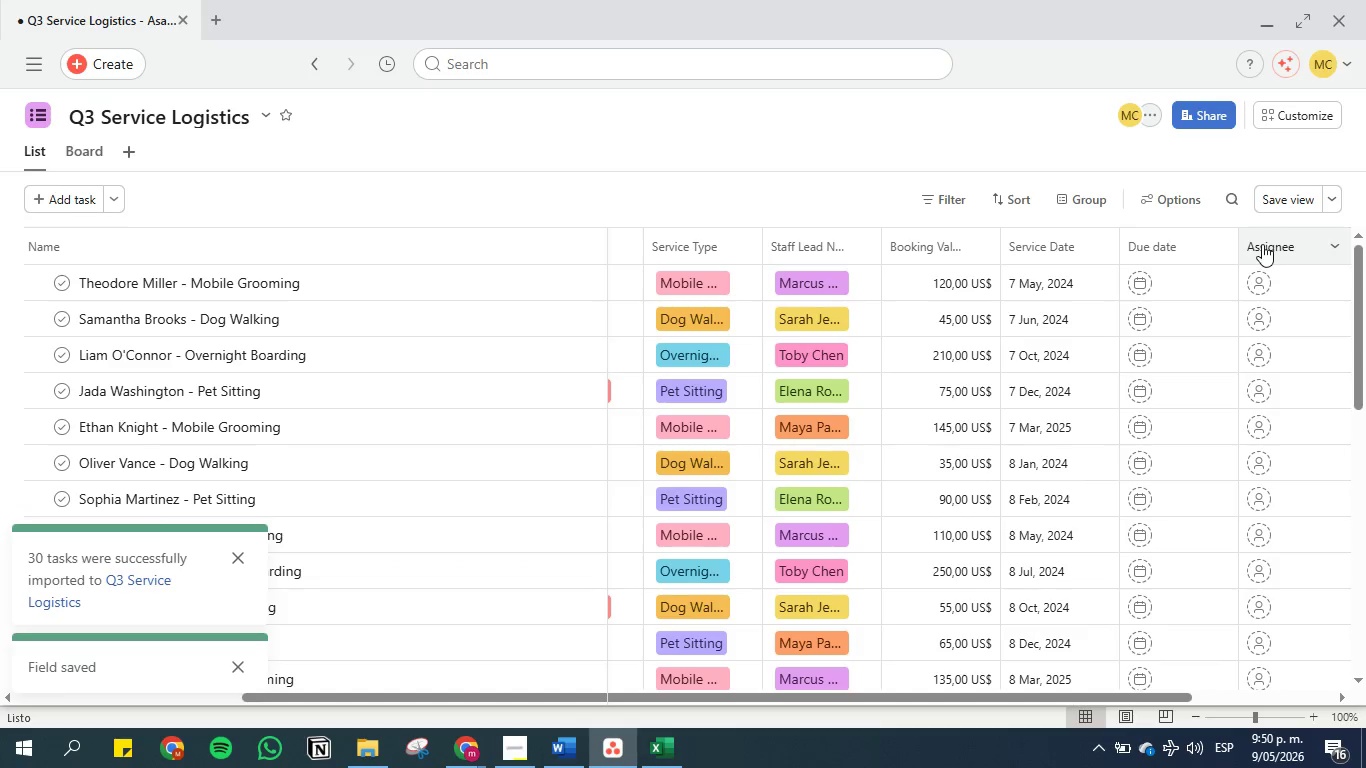 
left_click([1289, 205])
 